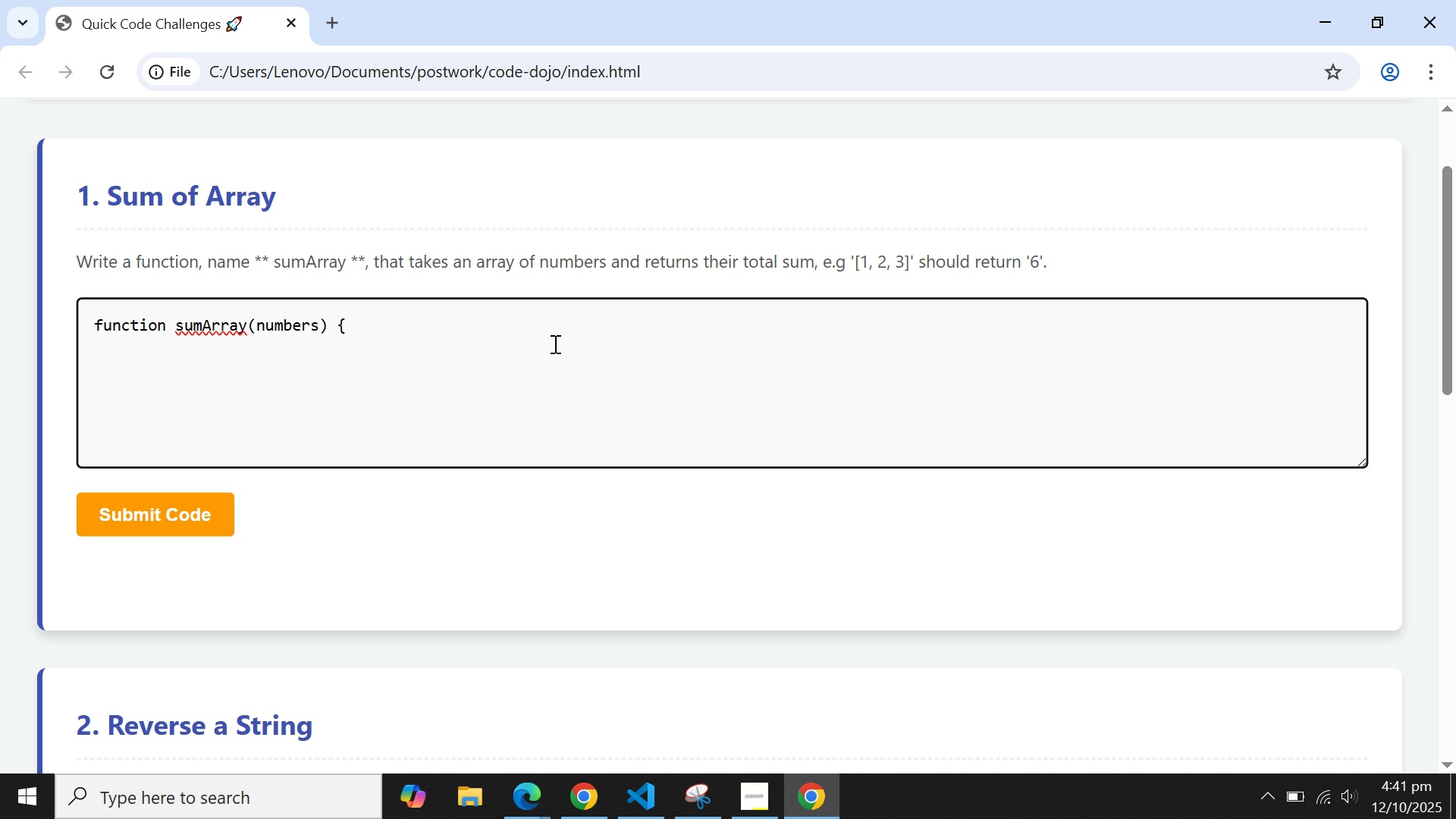 
hold_key(key=ShiftLeft, duration=0.59)
 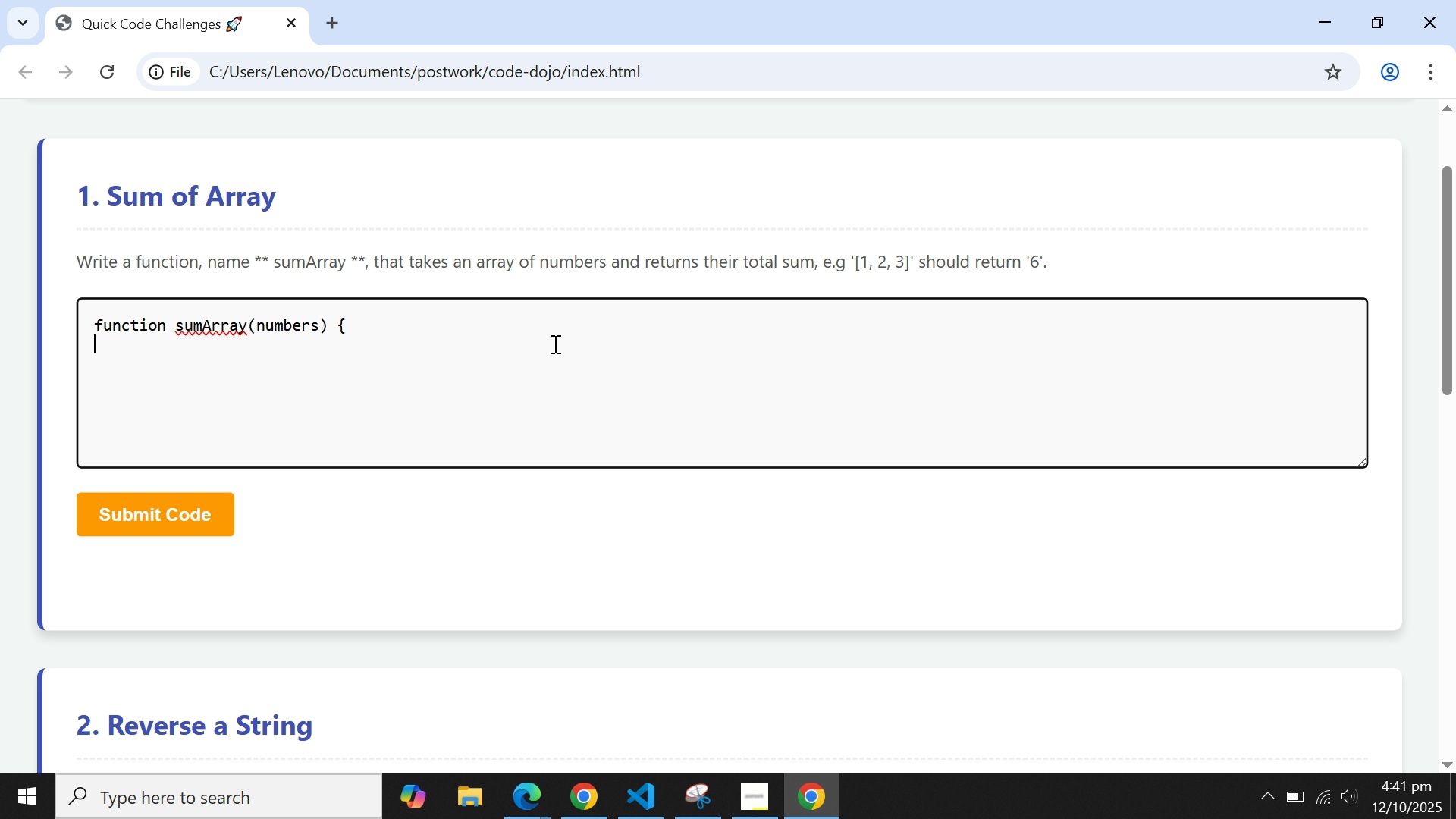 
key(Enter)
 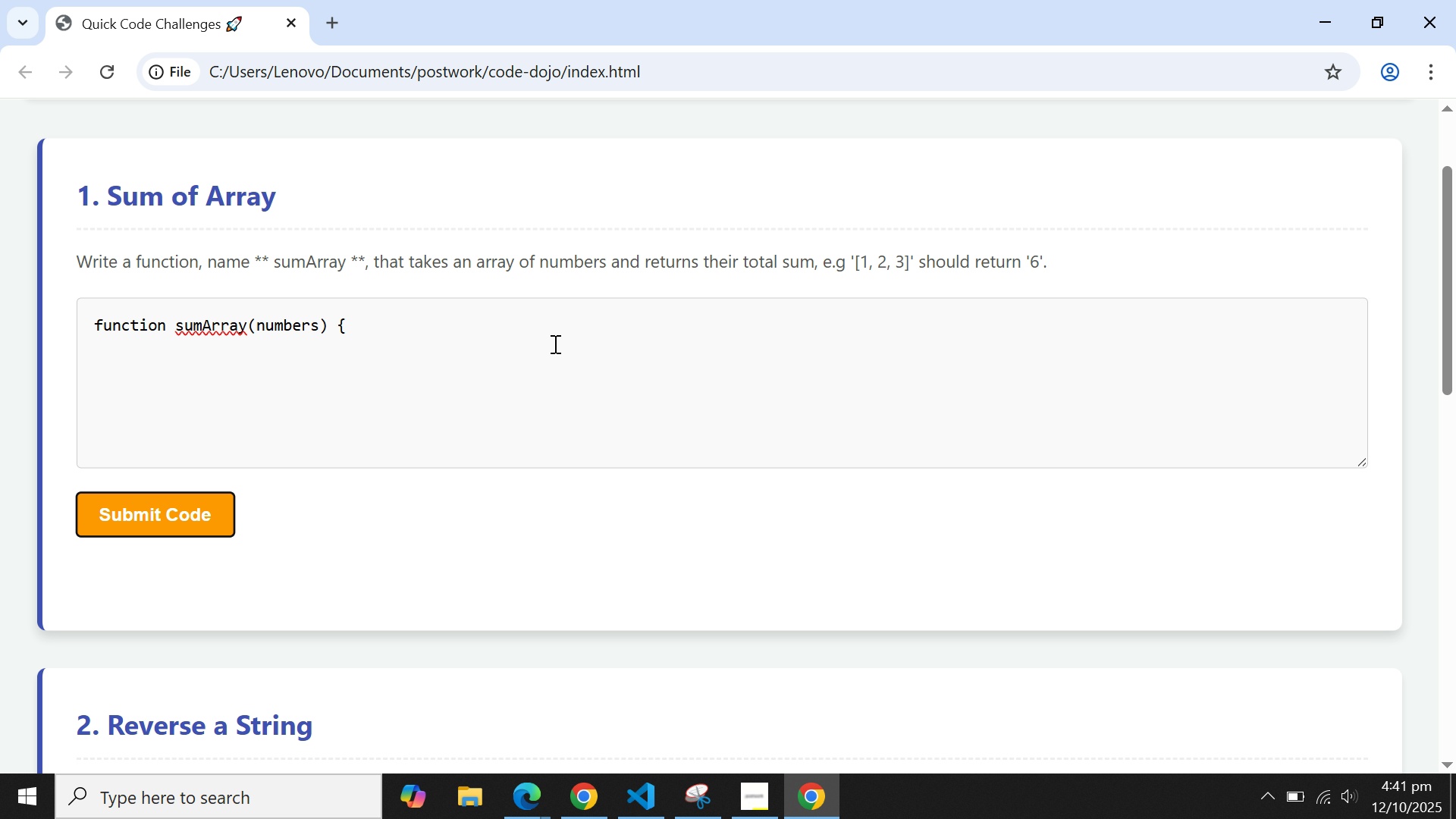 
key(Tab)
type(return)
 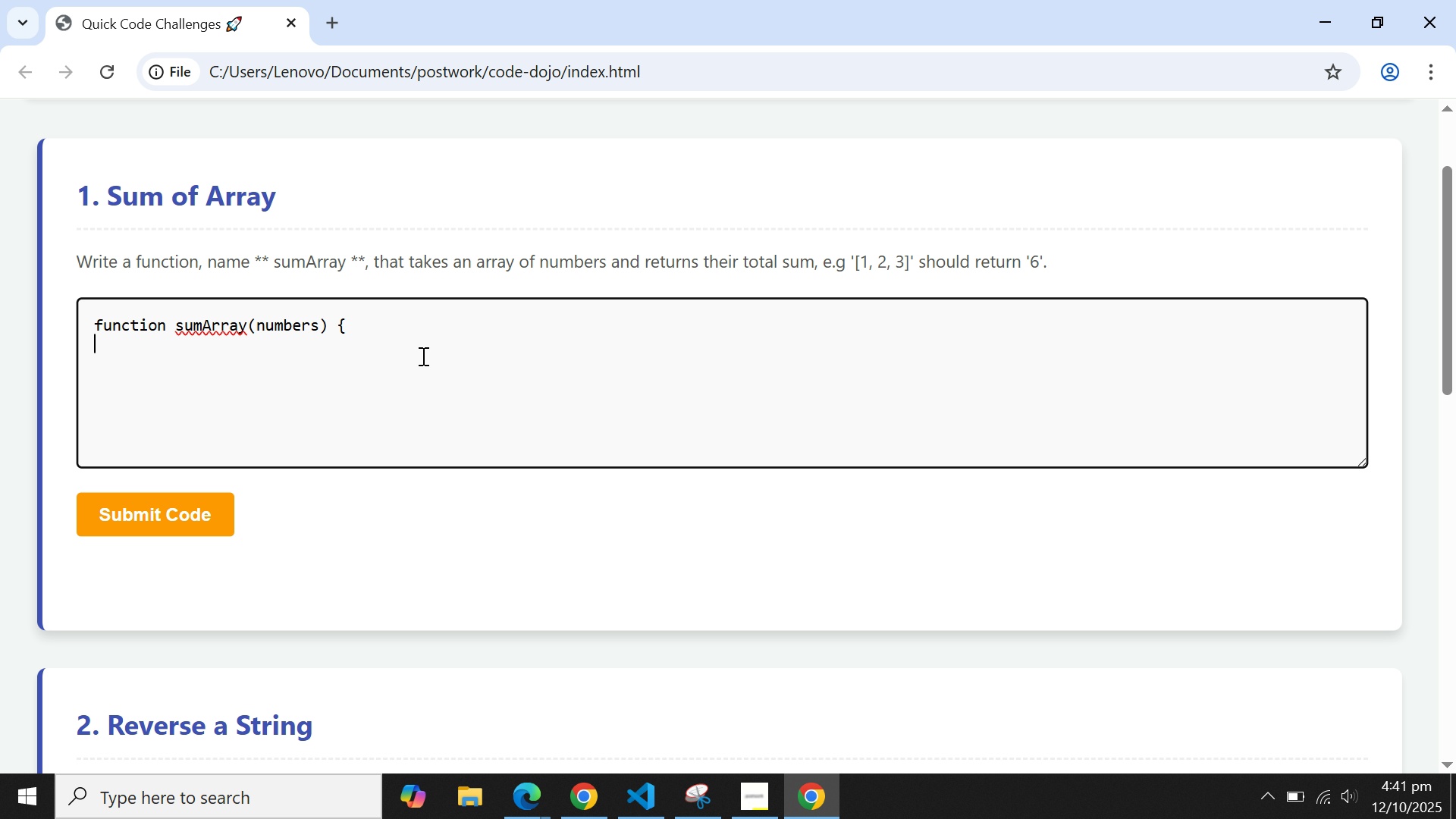 
type( return numbers.tre)
key(Backspace)
key(Backspace)
type(reduc)
key(Backspace)
key(Backspace)
key(Backspace)
key(Backspace)
key(Backspace)
type(educe((TOTAL, num) => y)
key(Backspace)
type(total = num)
 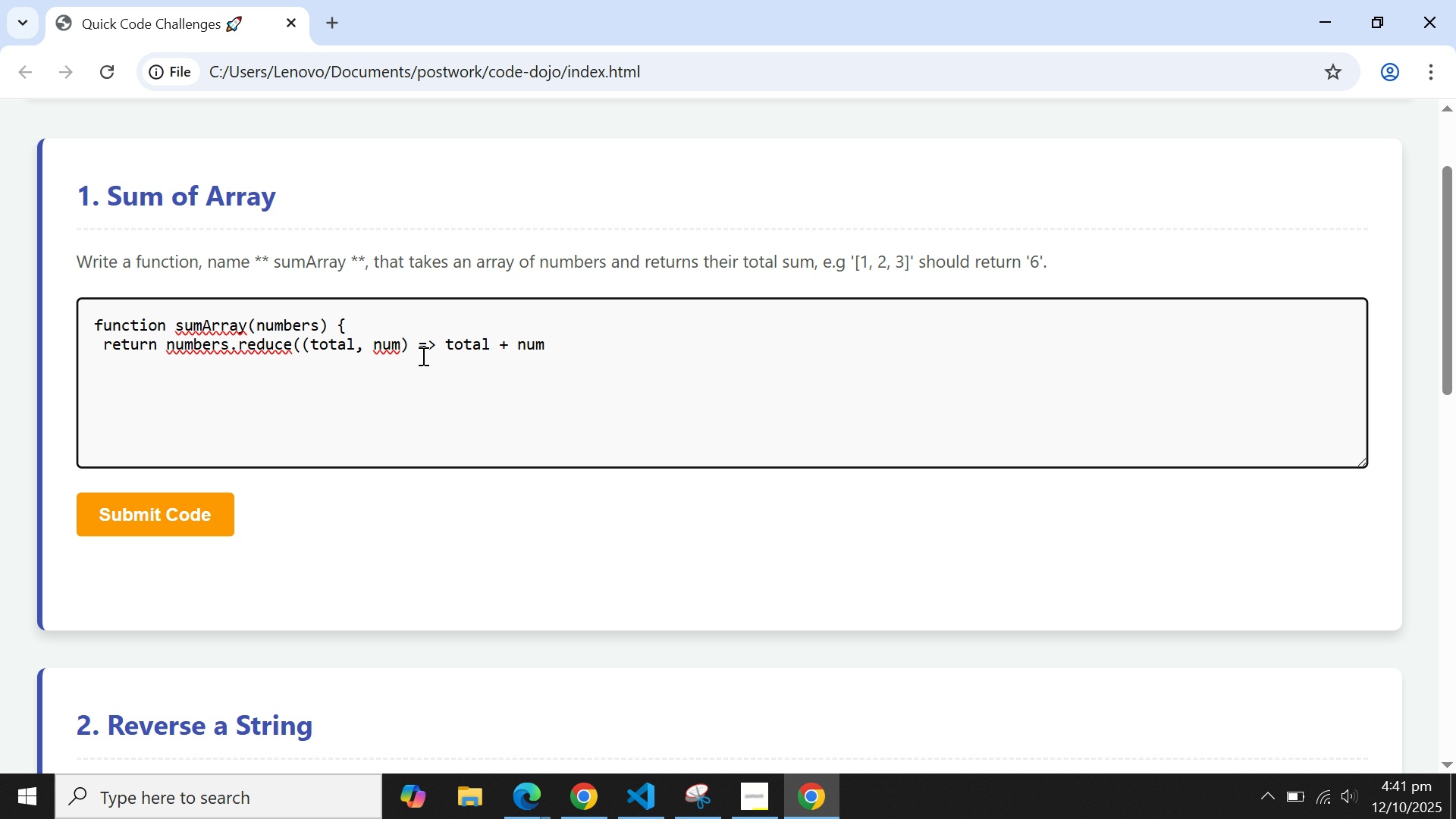 
type(, 0);)
 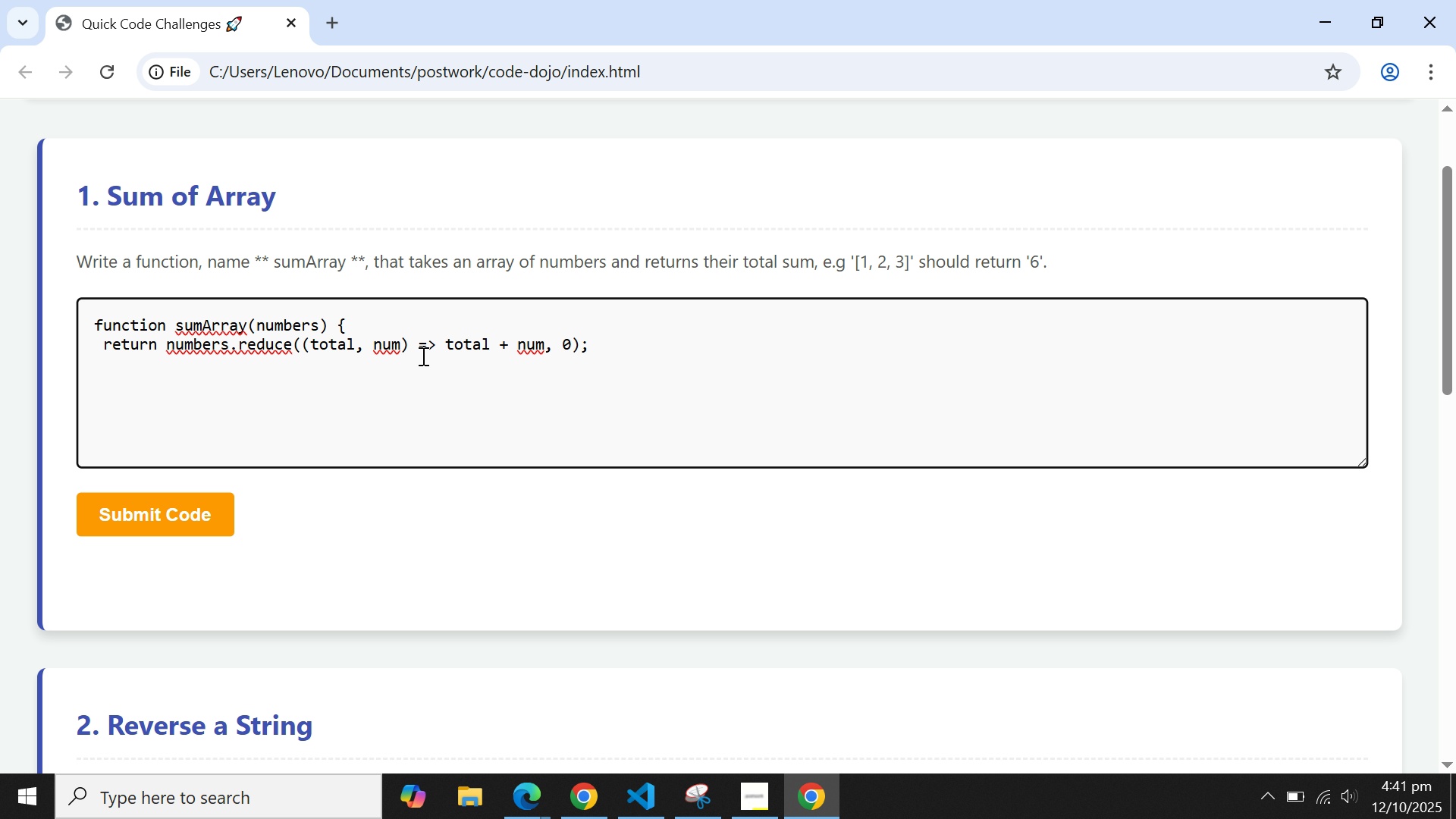 
key(Enter)
 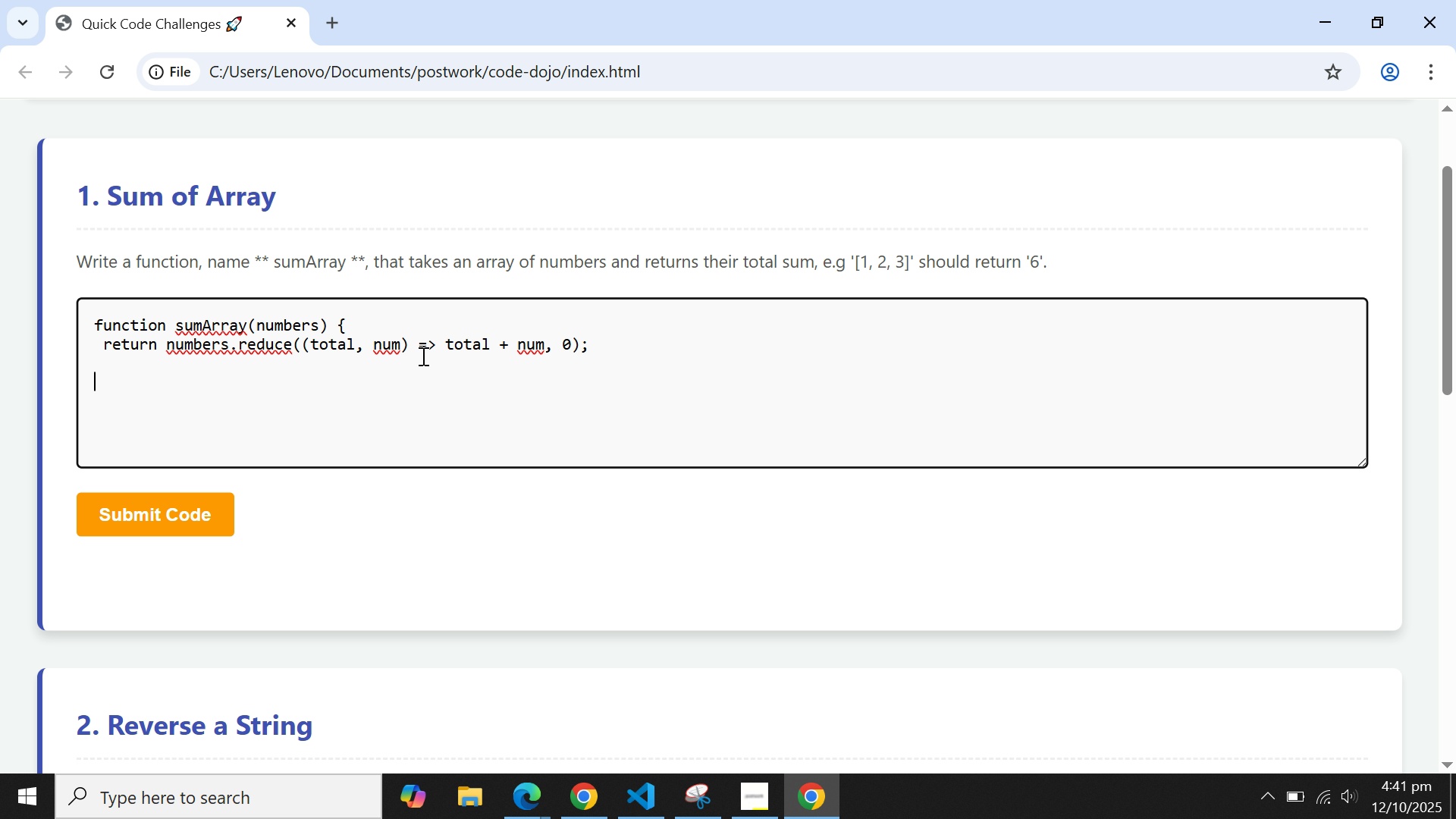 
key(Enter)
 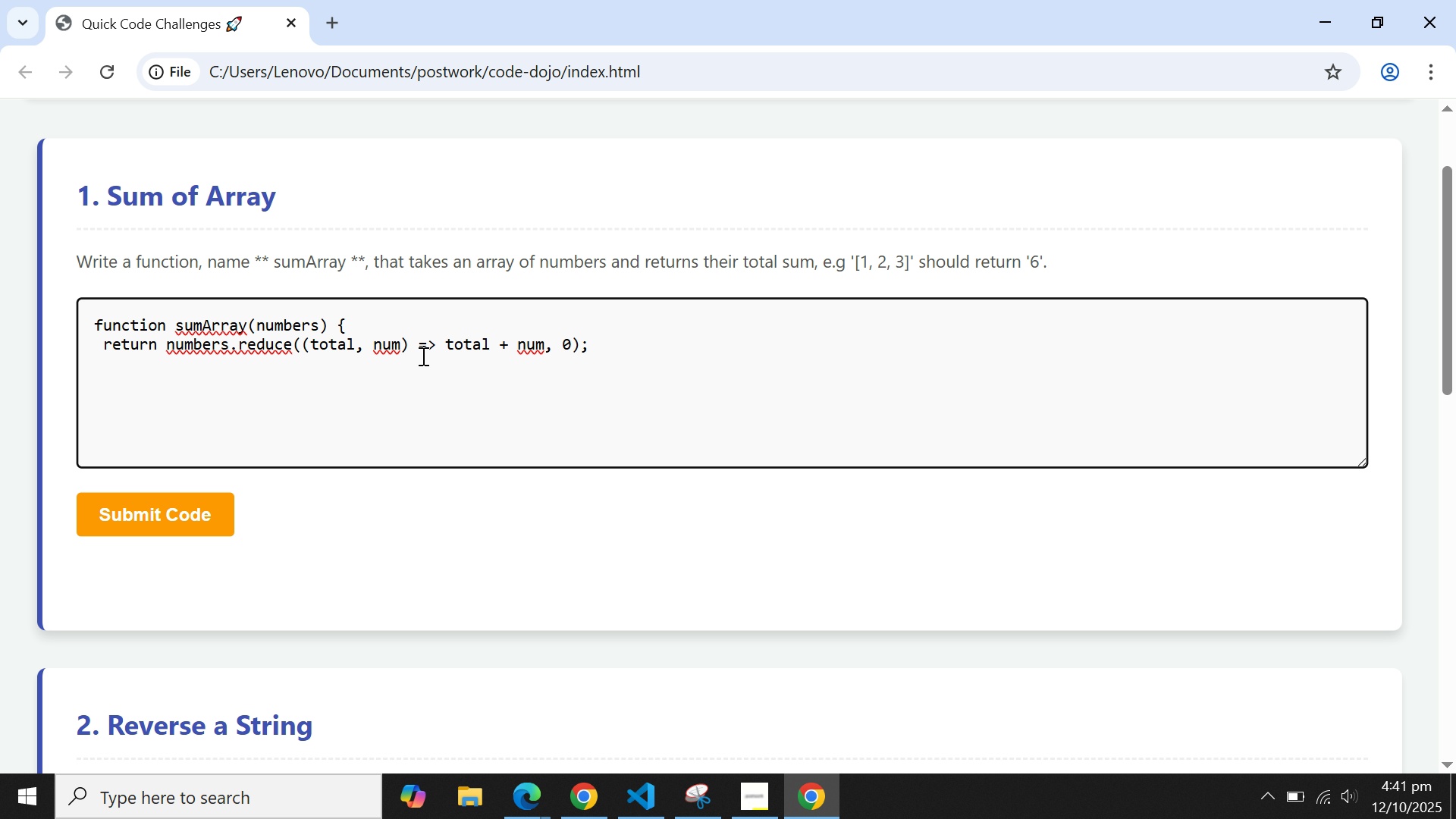 
key(Backspace)
 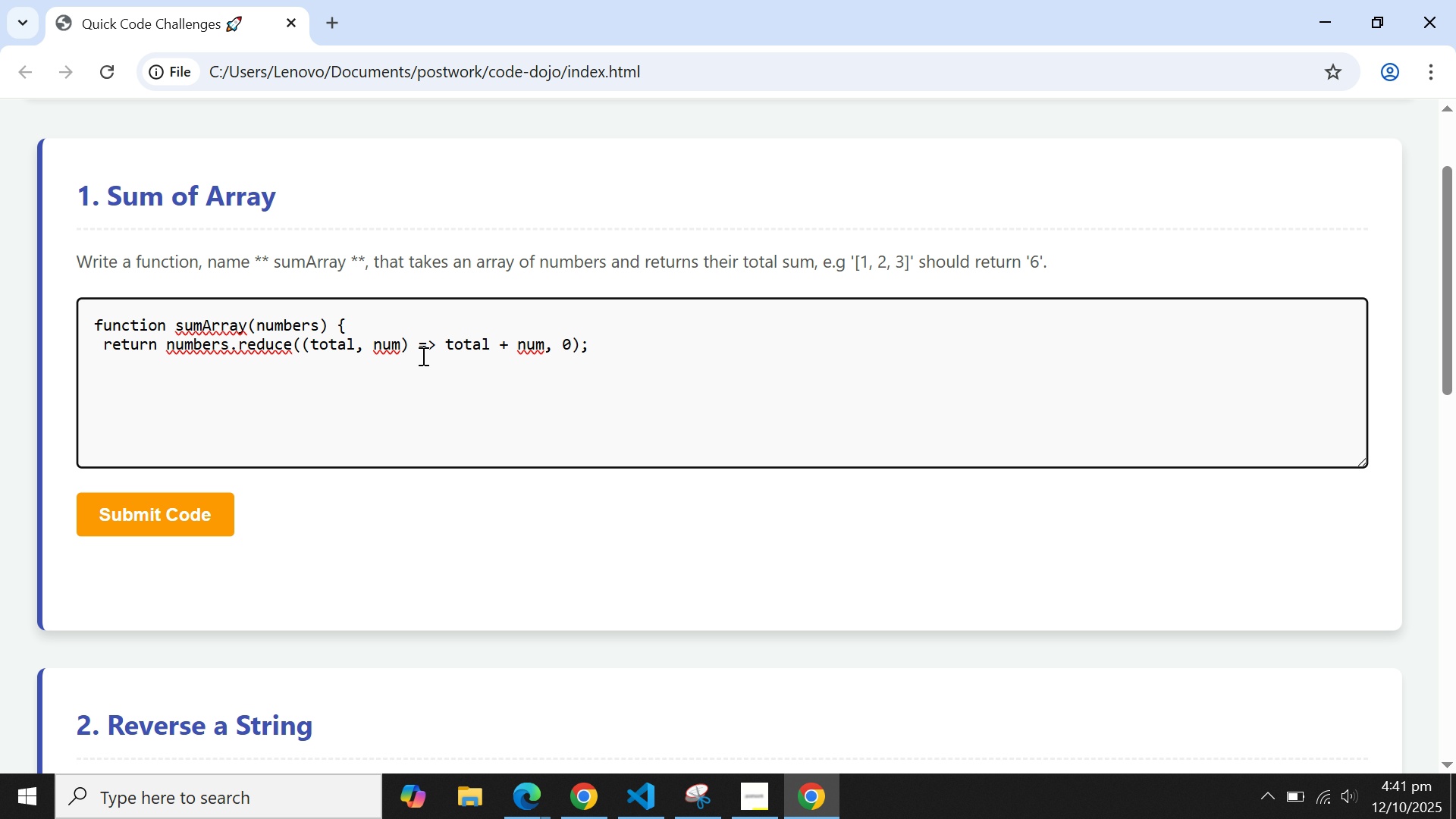 
key(Shift+BracketRight)
 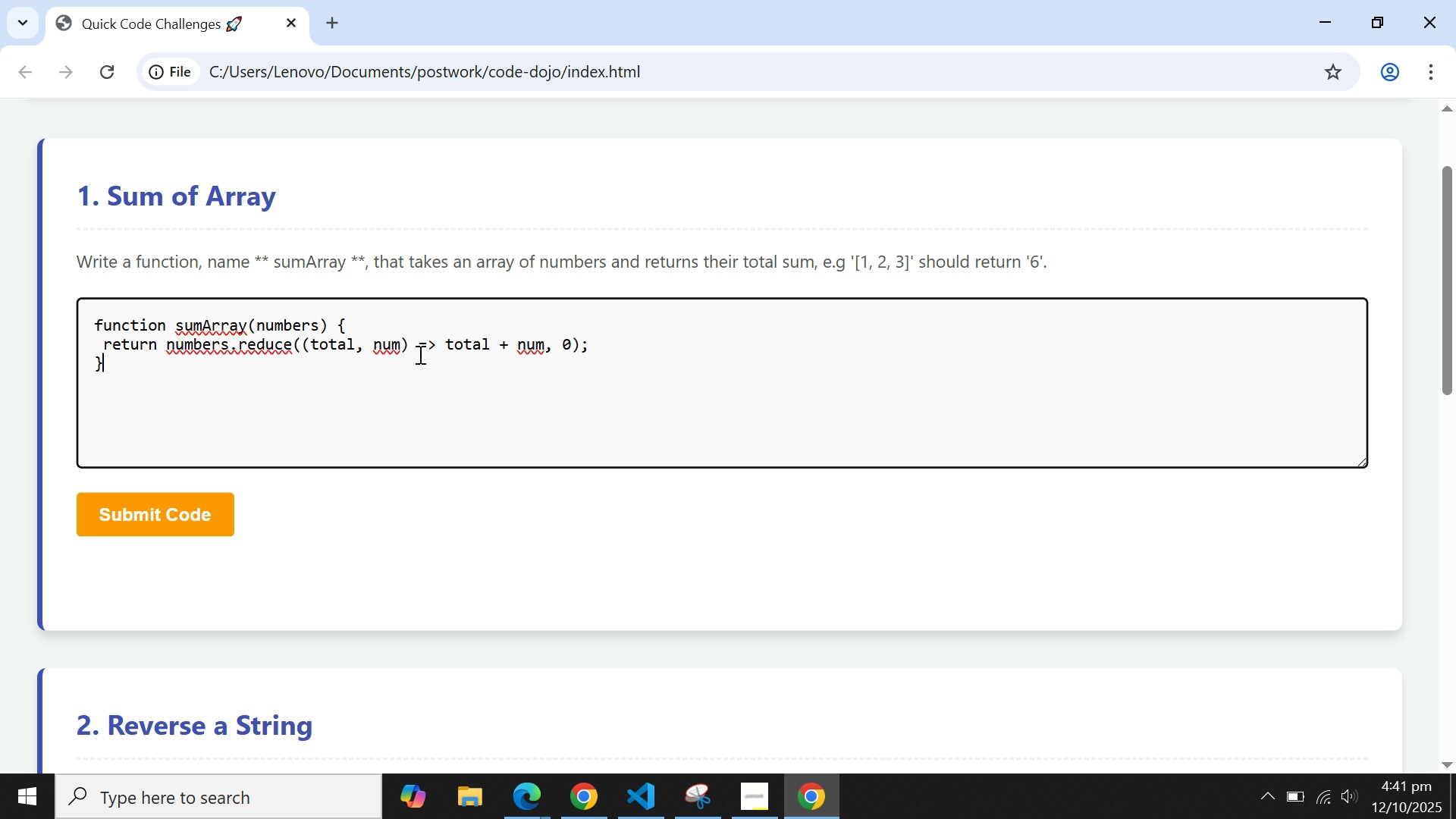 
left_click([195, 509])
 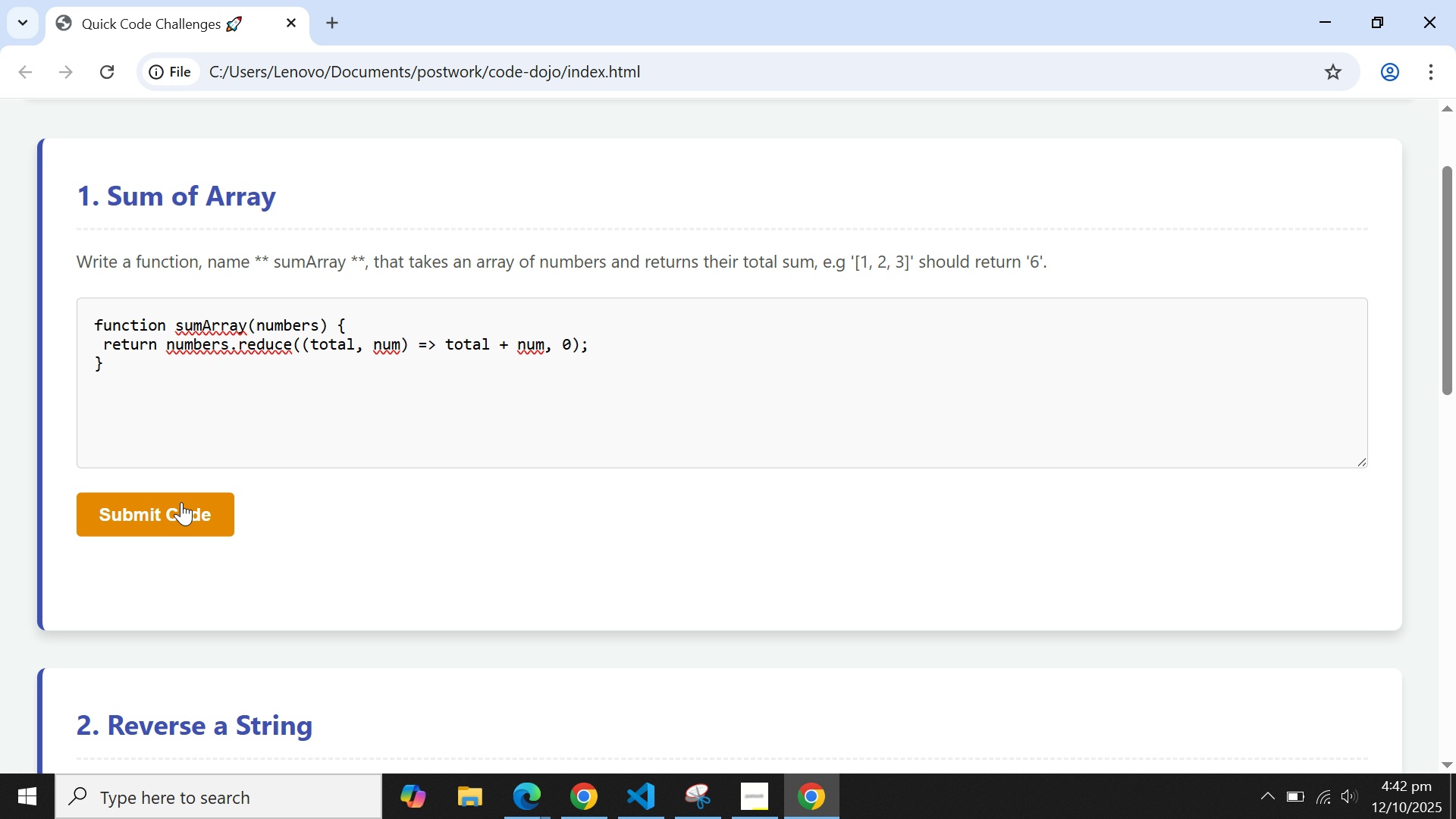 
left_click([181, 503])
 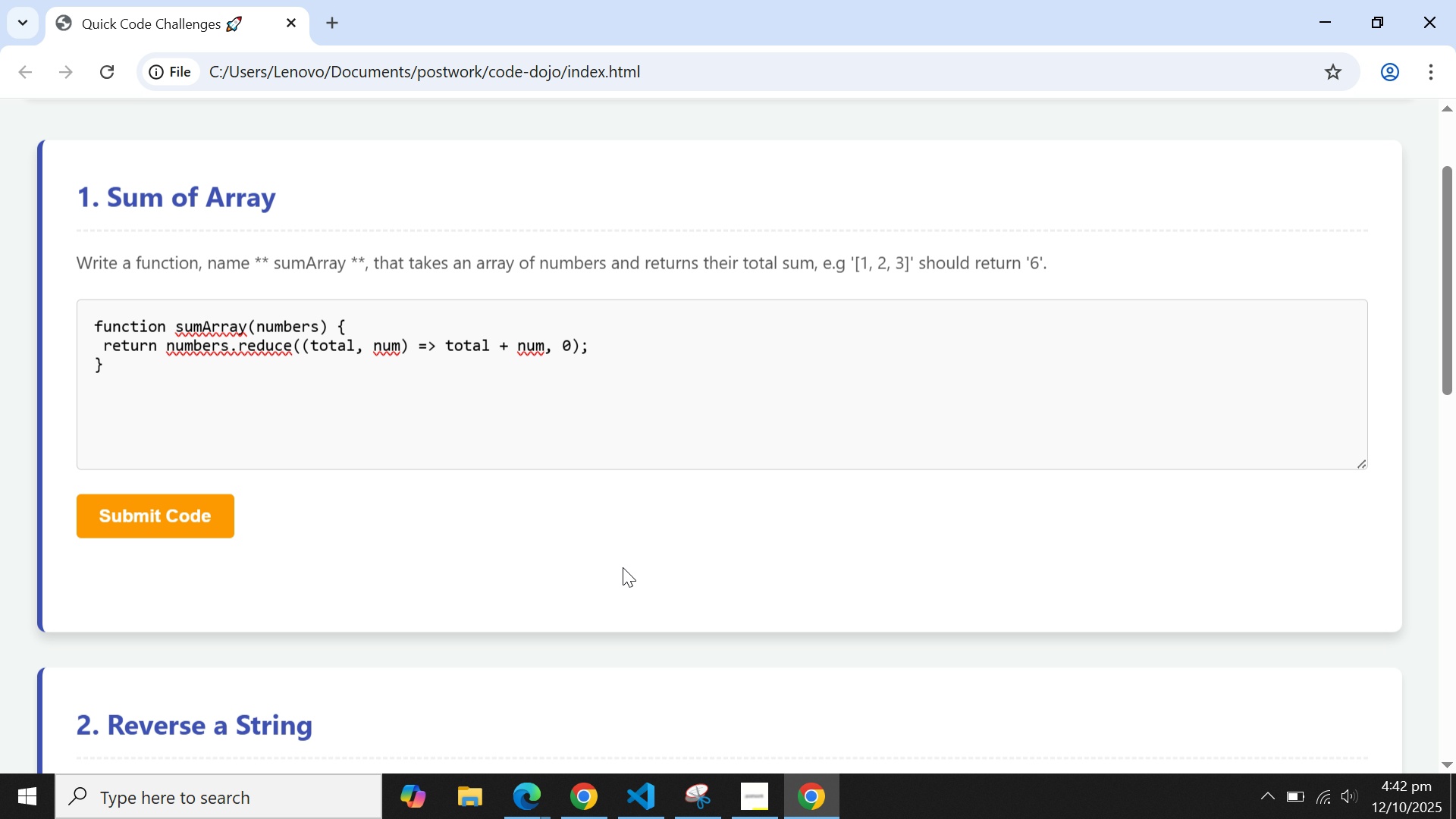 
left_click([621, 563])
 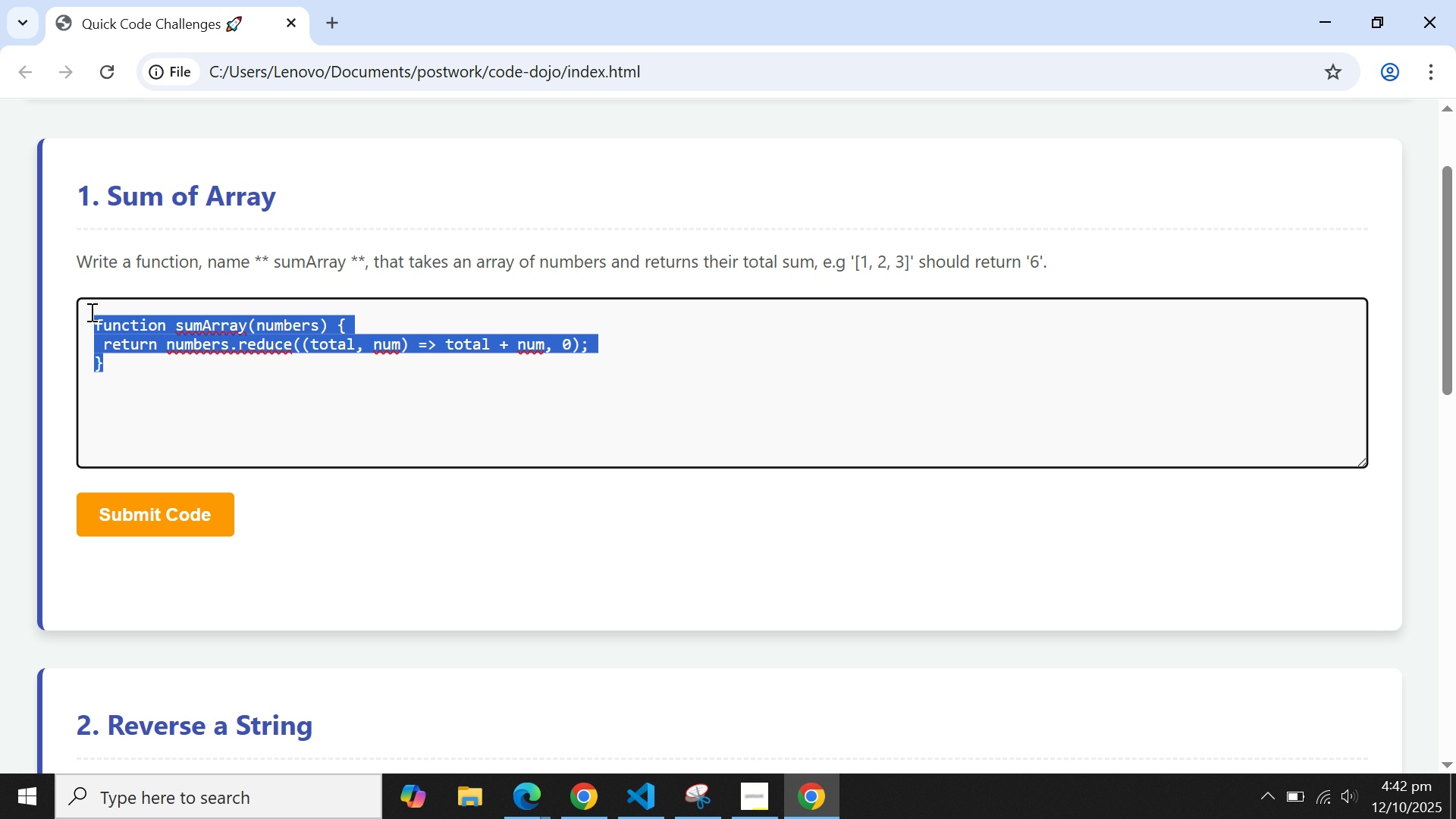 
hold_key(key=ControlLeft, duration=1.5)
 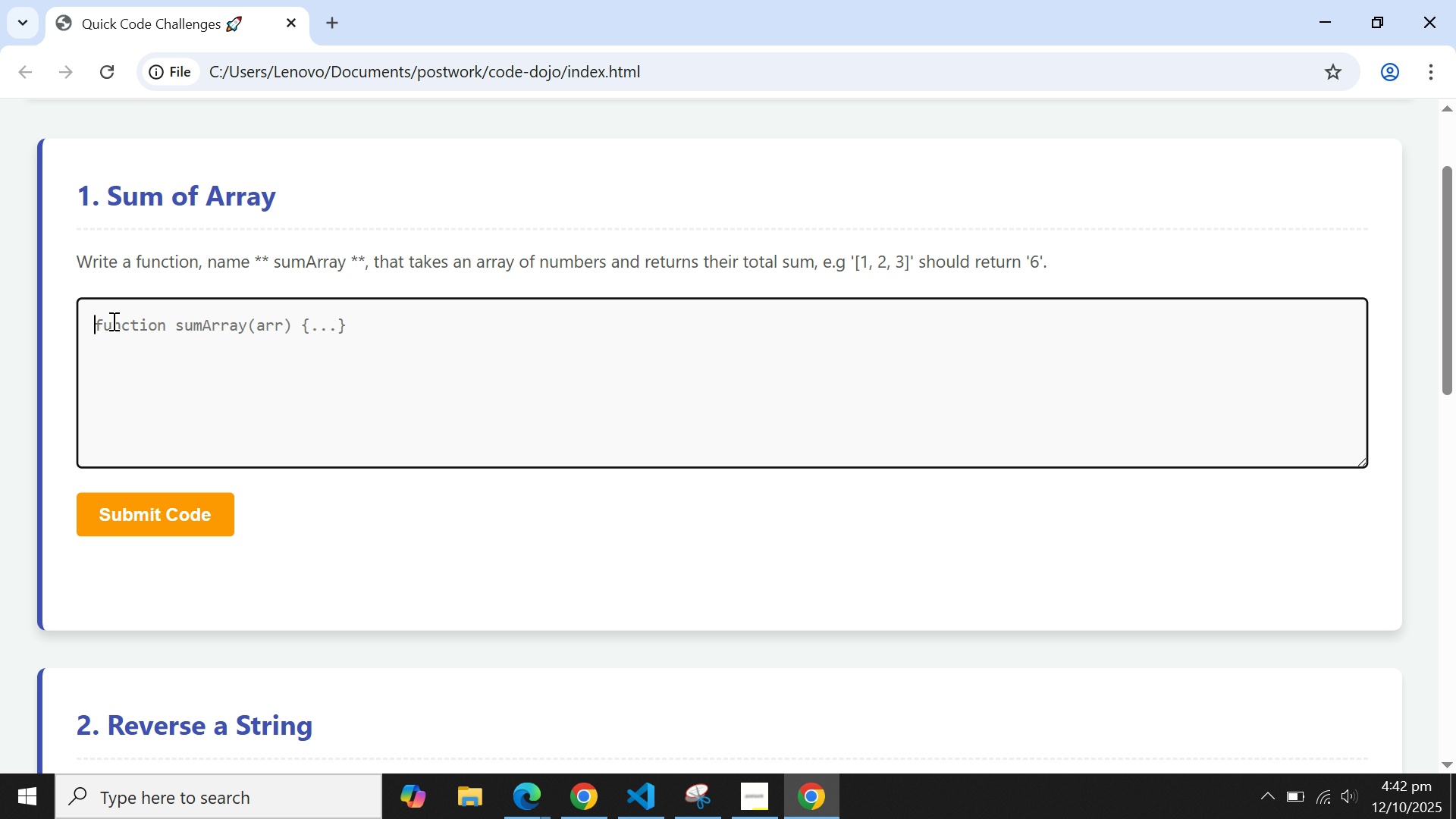 
key(Control+X)
 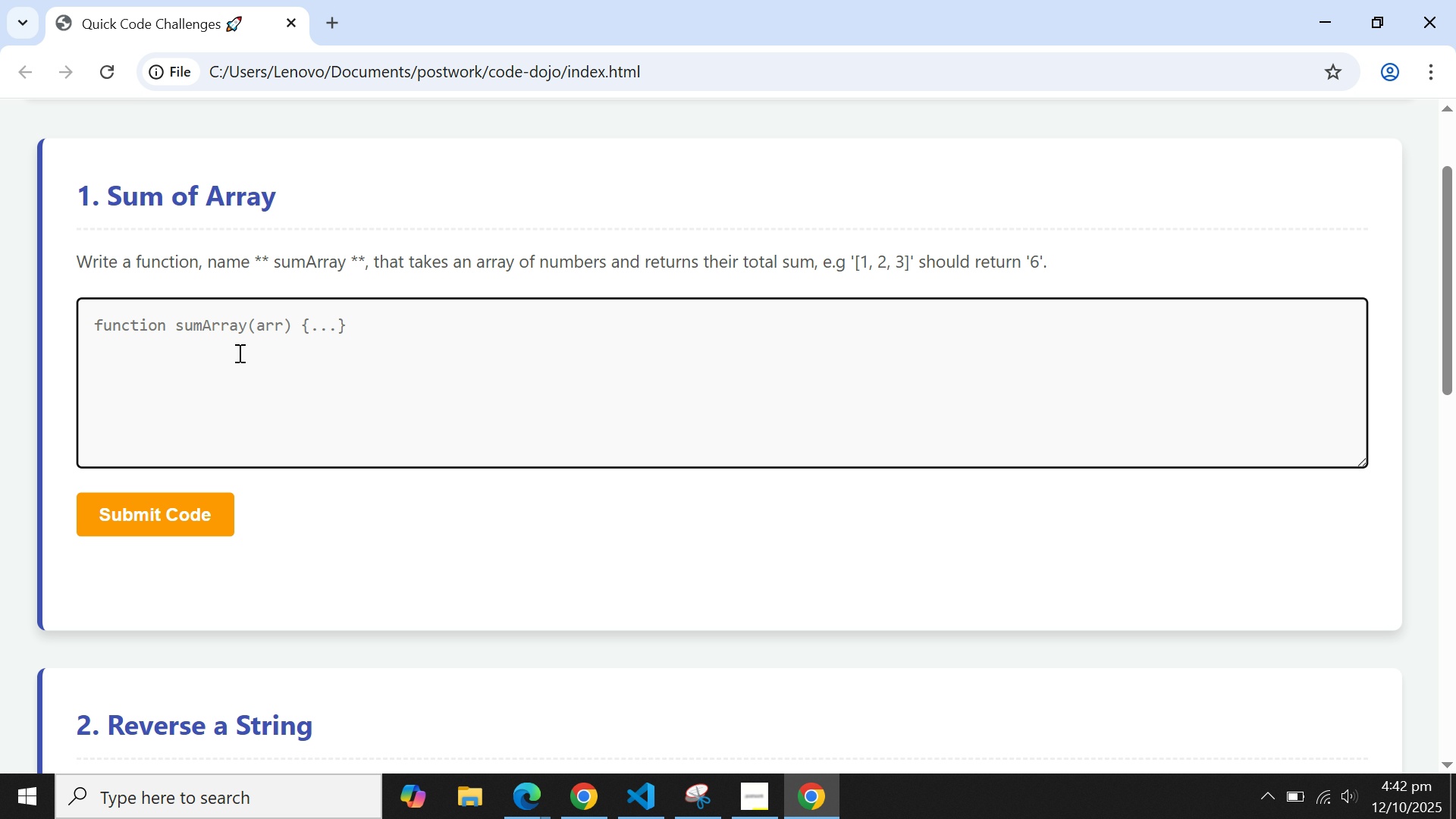 
double_click([240, 322])
 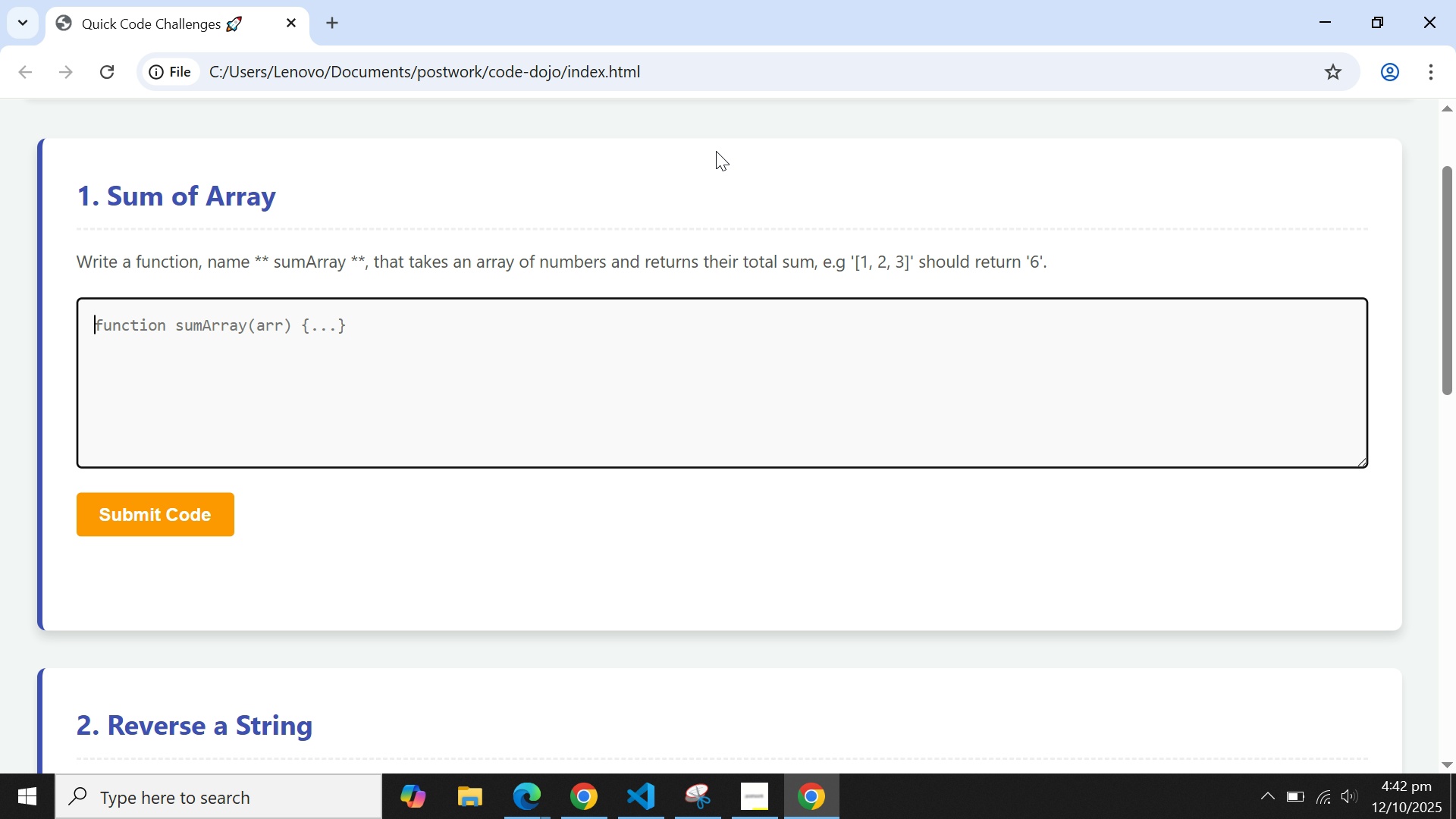 
left_click([685, 61])
 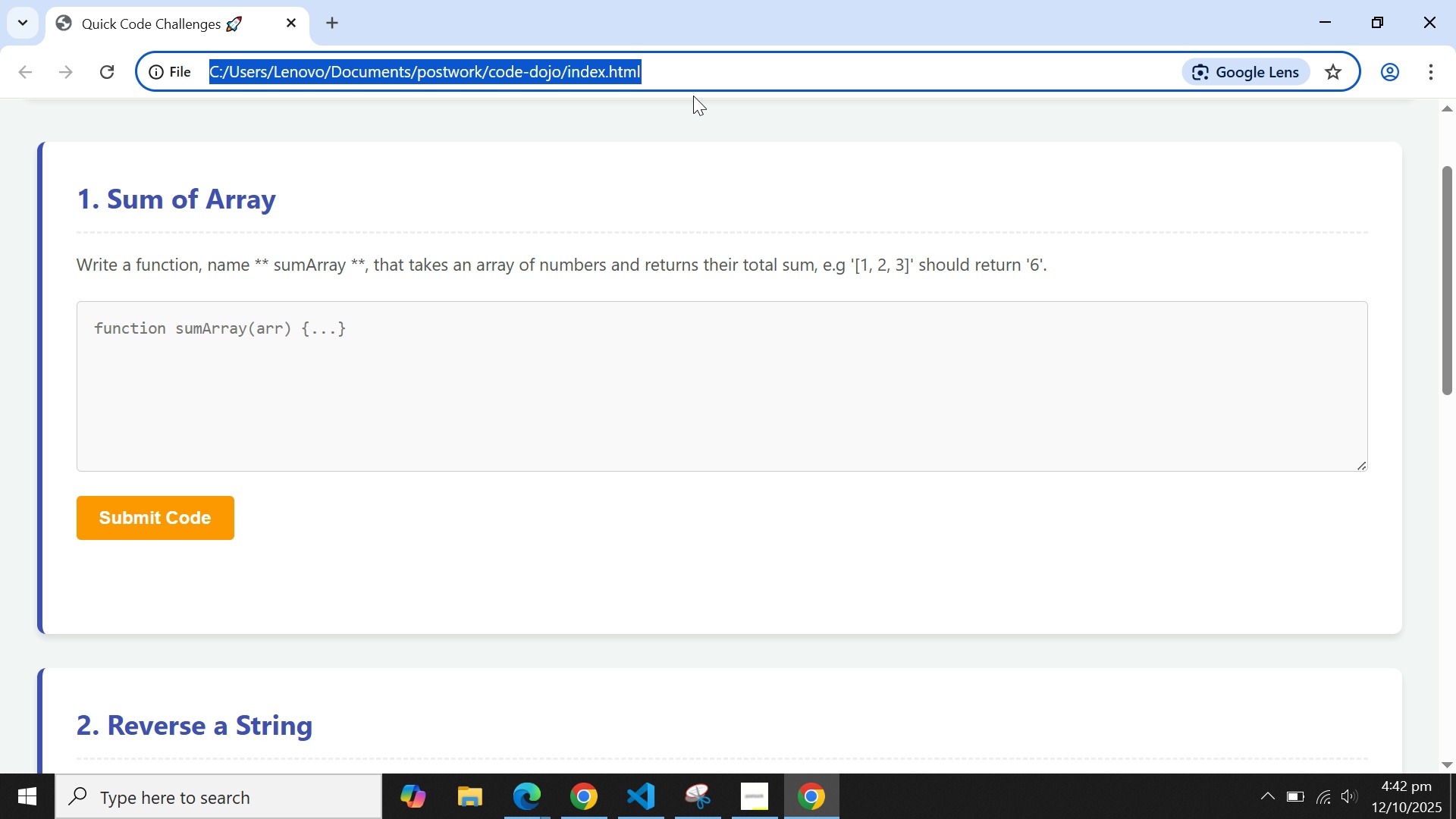 
key(Enter)
 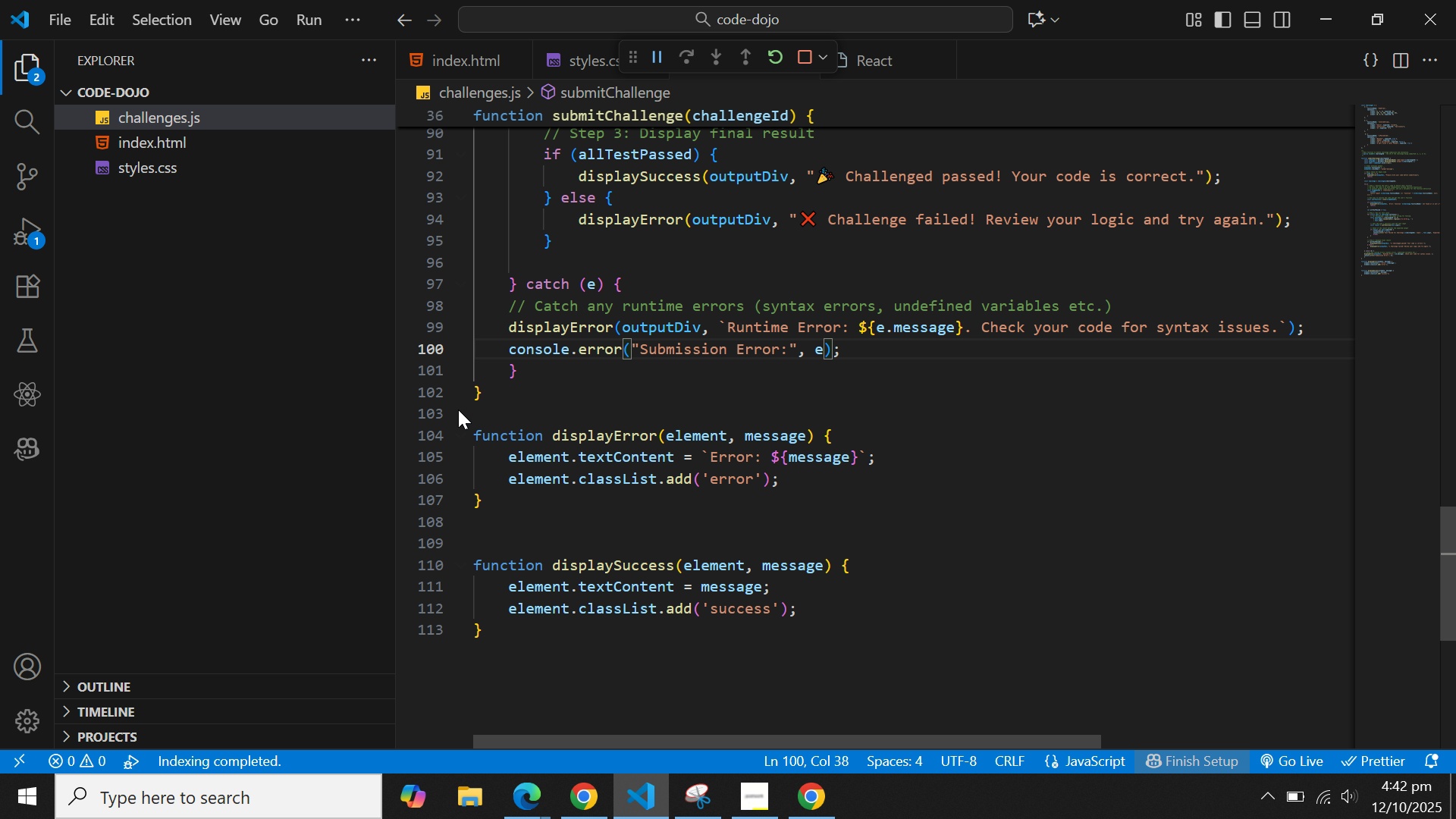 
left_click([1056, 535])
 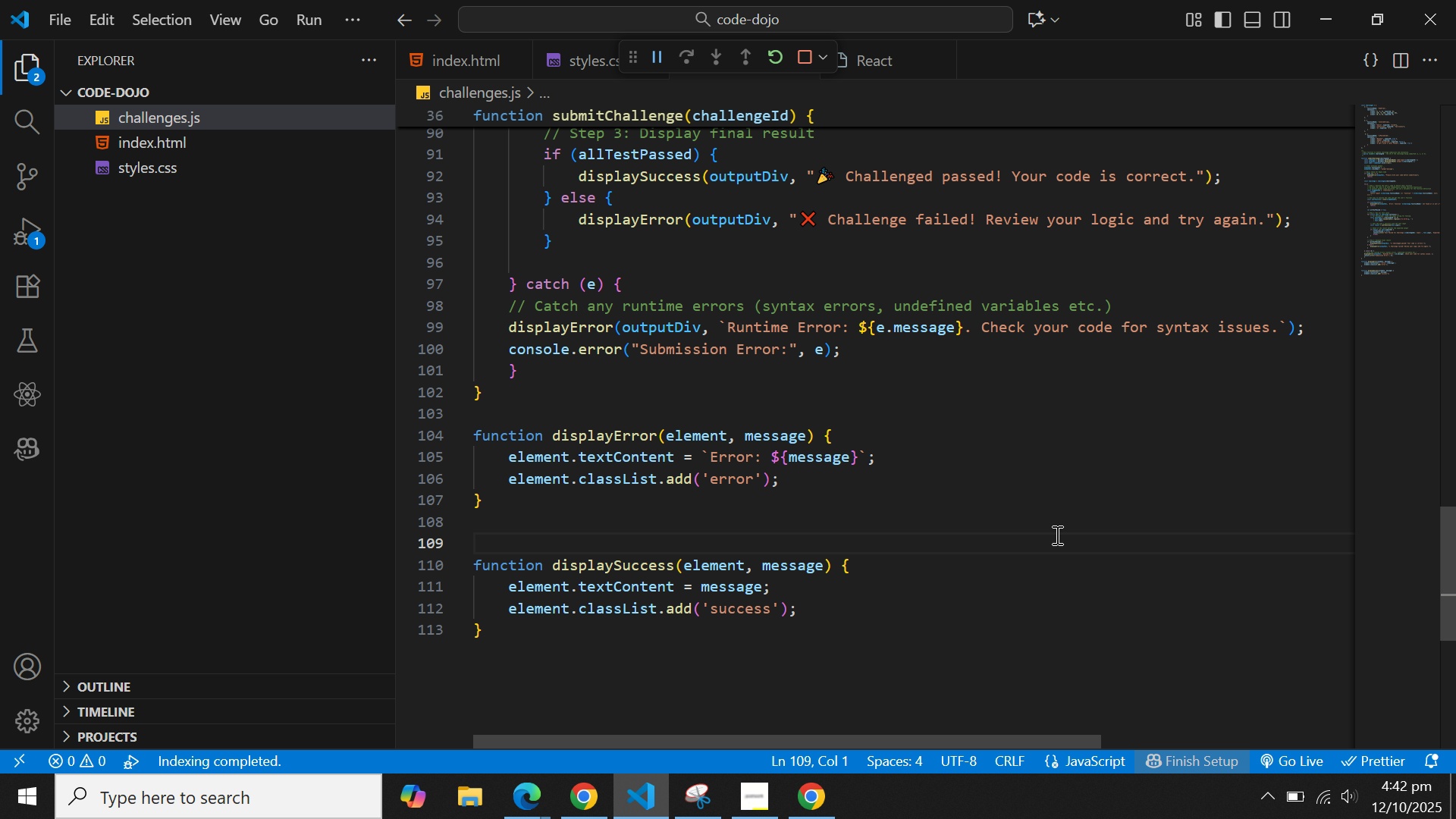 
key(Control+S)
 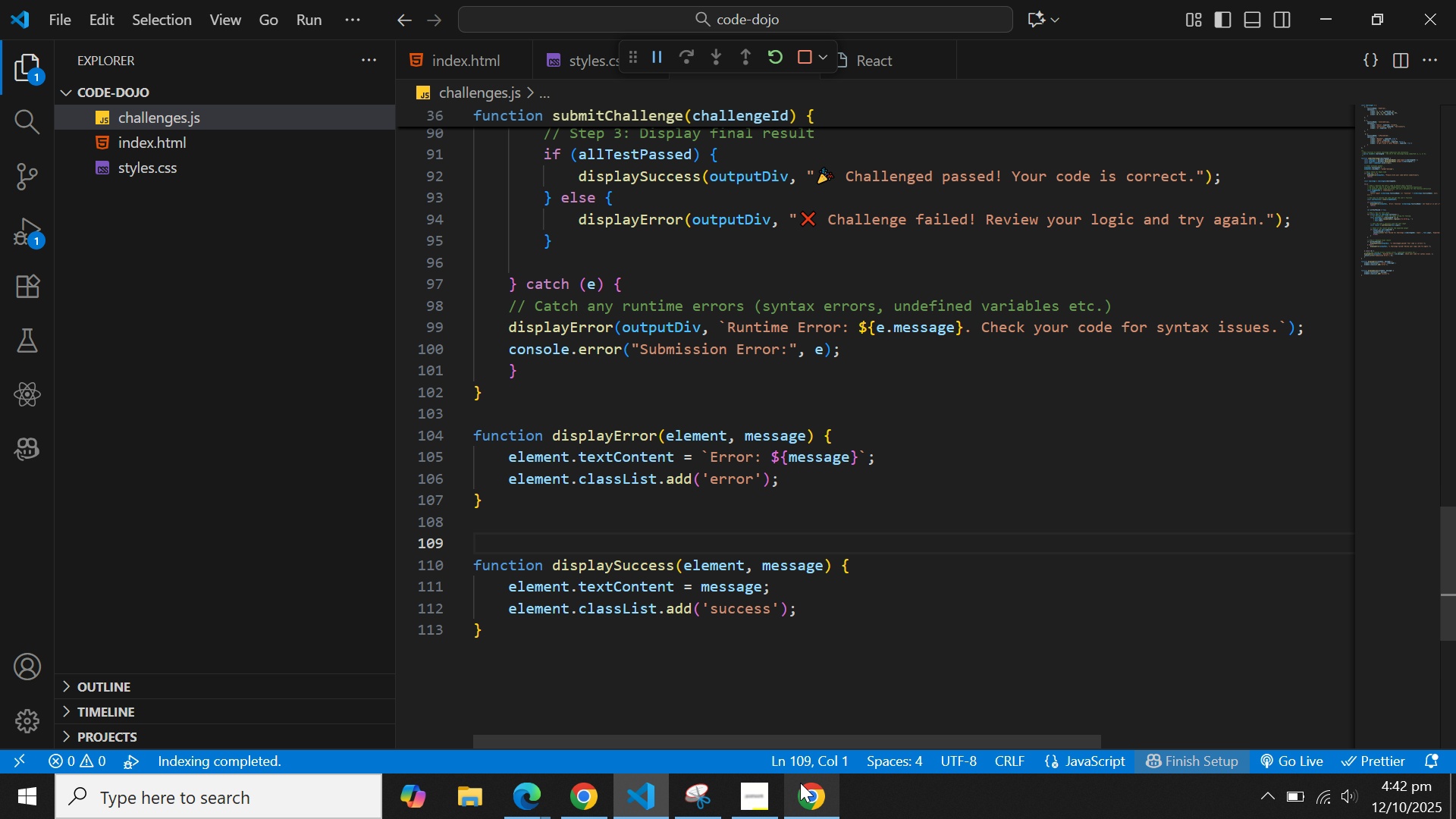 
left_click([812, 787])
 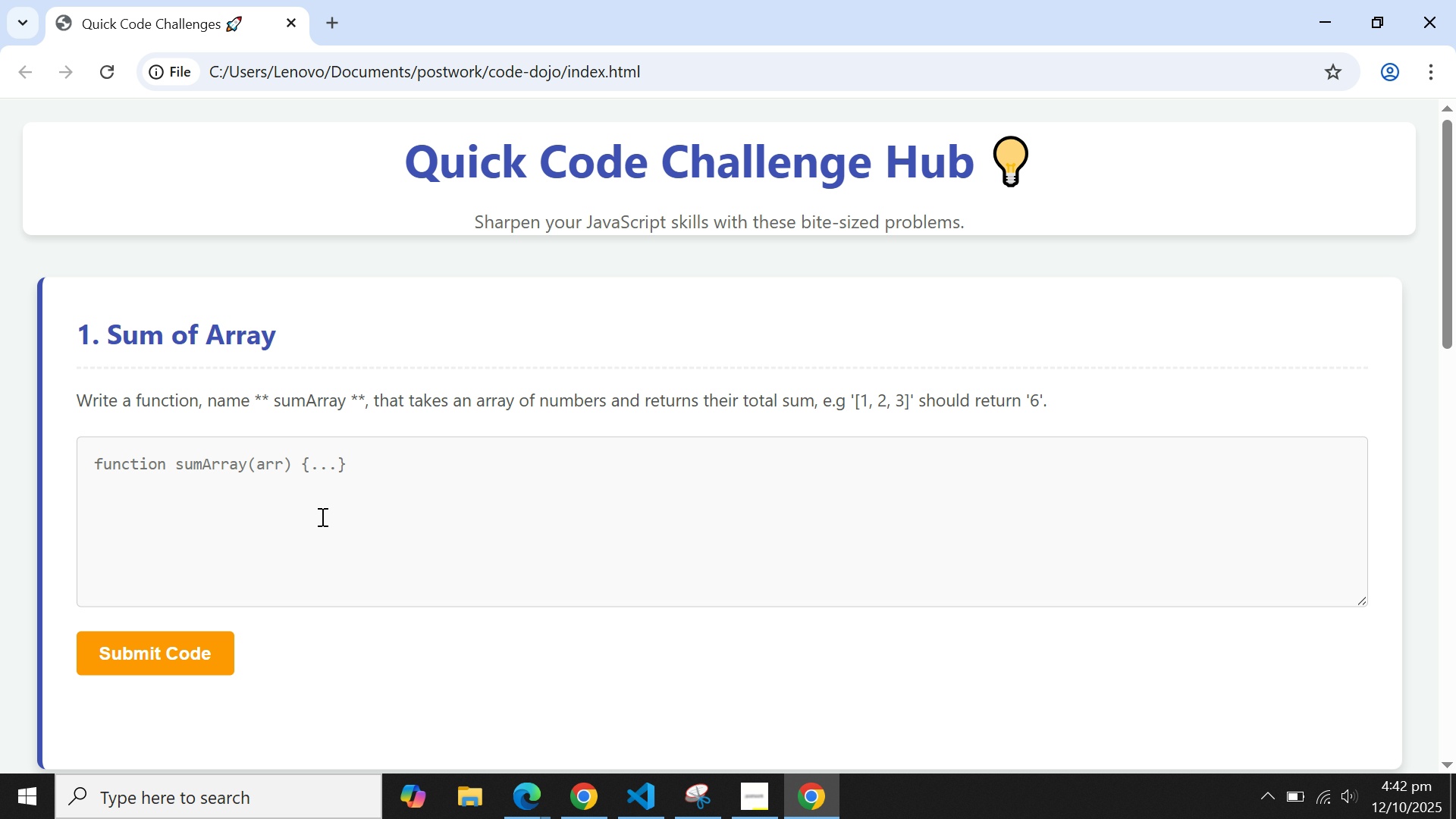 
left_click([321, 506])
 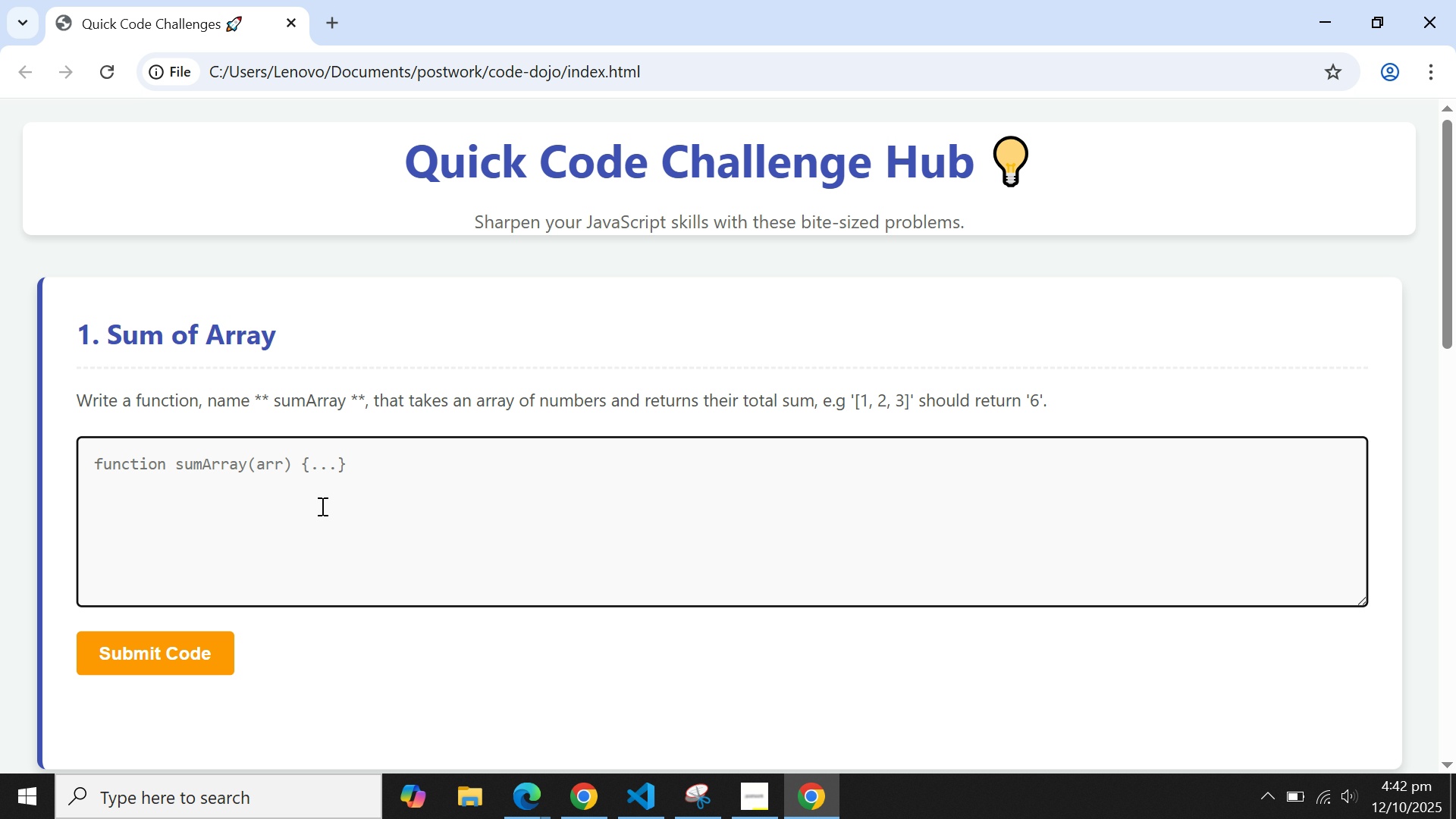 
key(Control+V)
 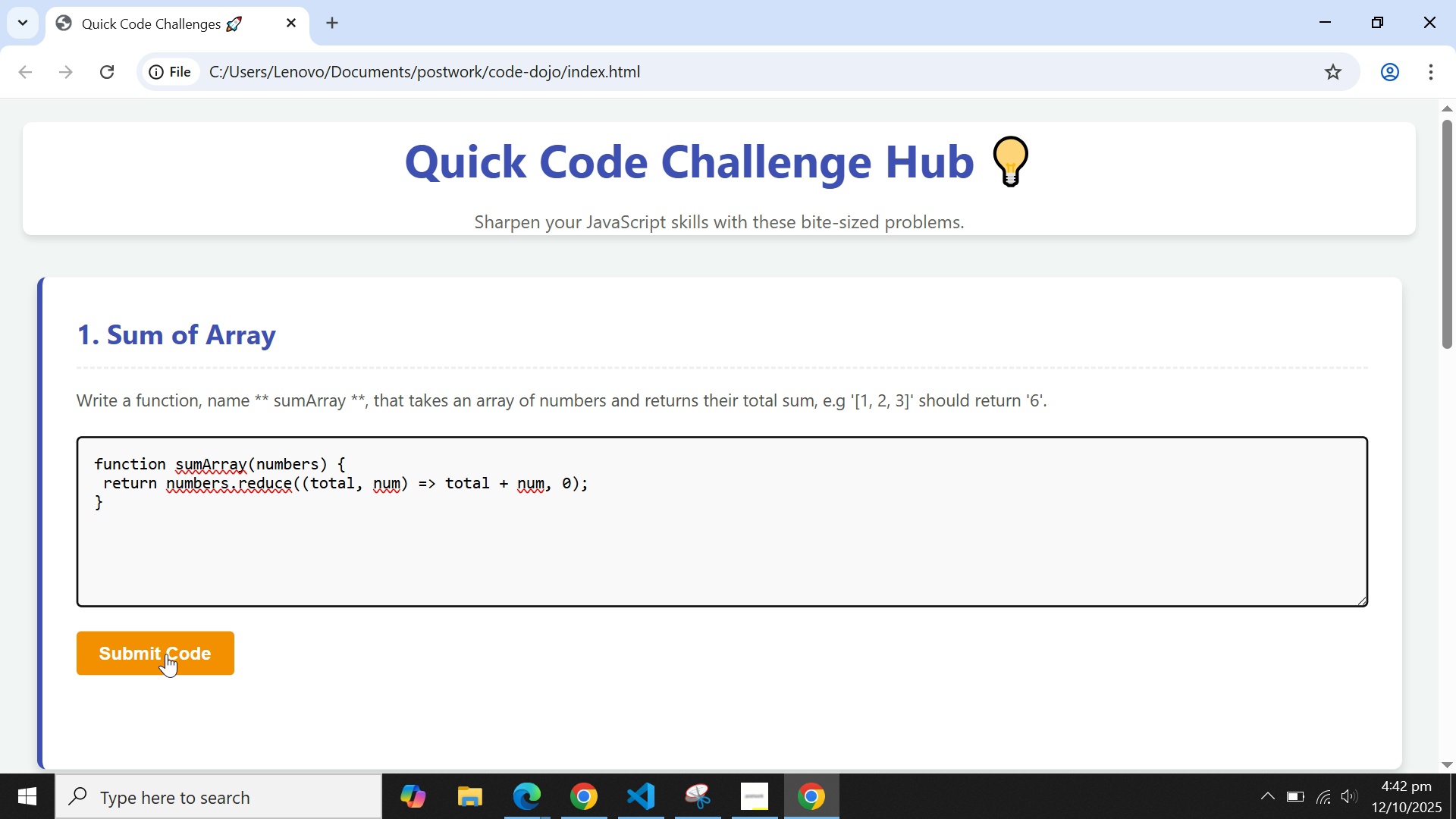 
left_click([166, 654])
 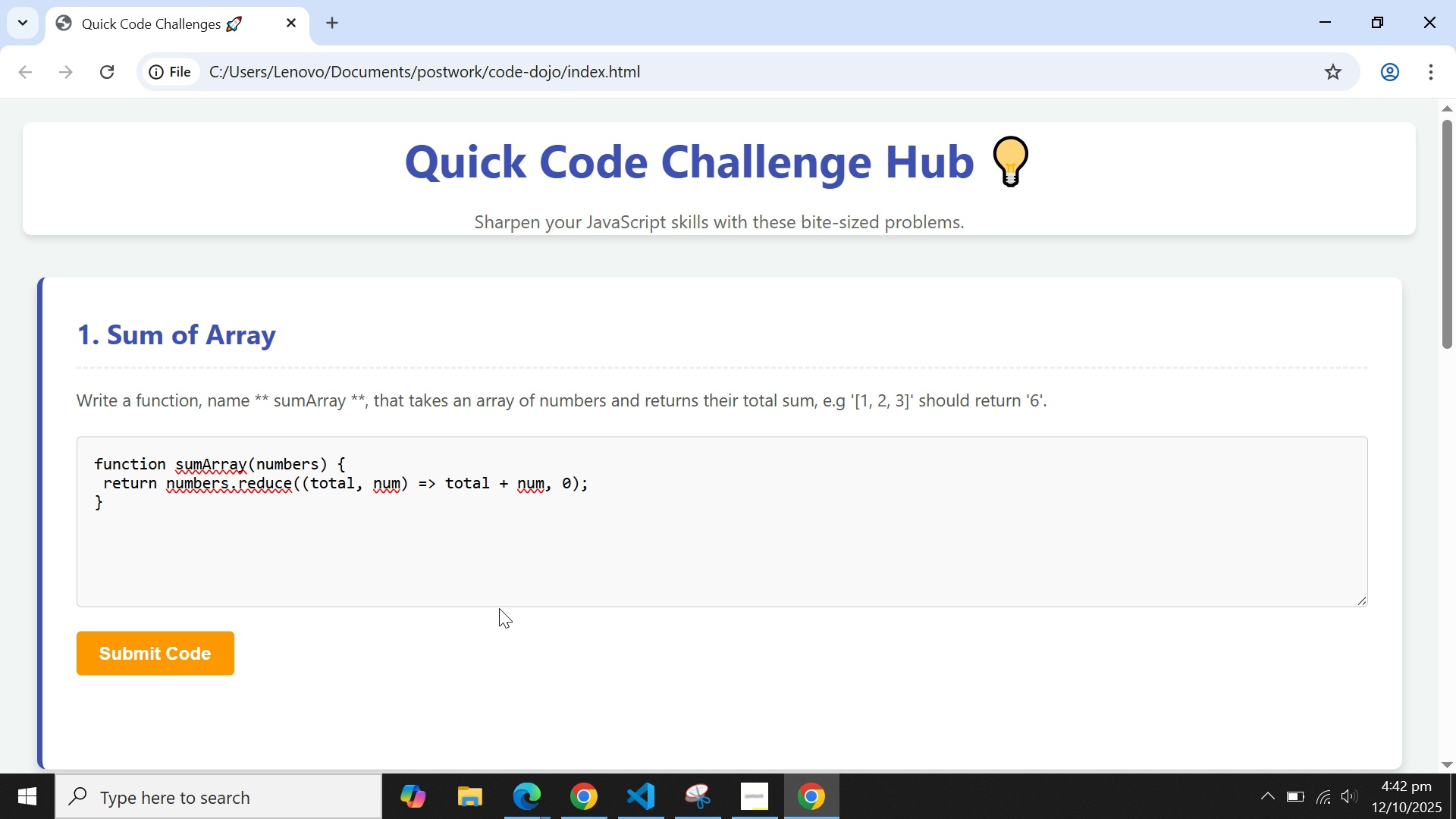 
scroll: coordinate [500, 598], scroll_direction: down, amount: 2.0
 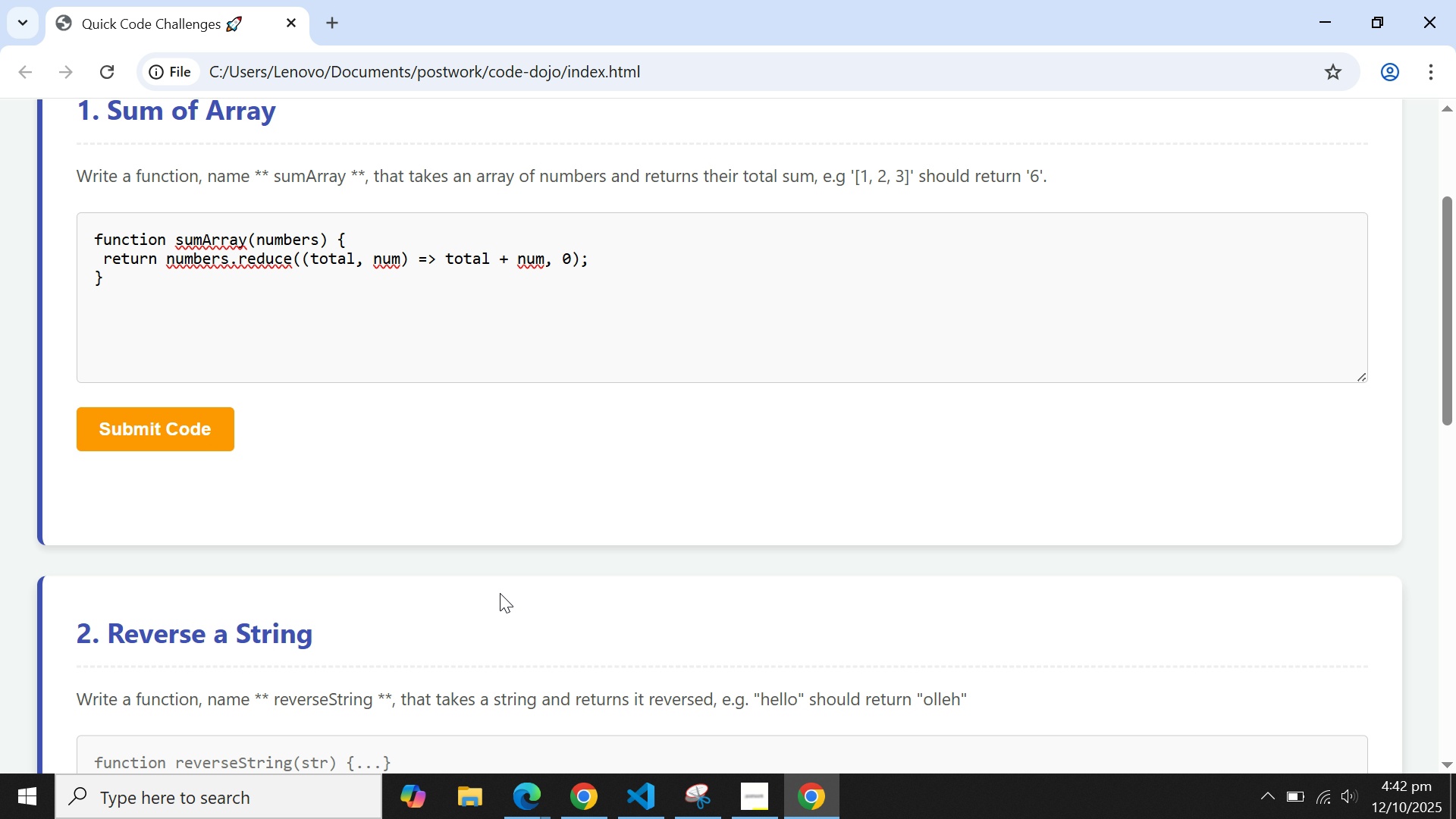 
scroll: coordinate [500, 593], scroll_direction: up, amount: 2.0
 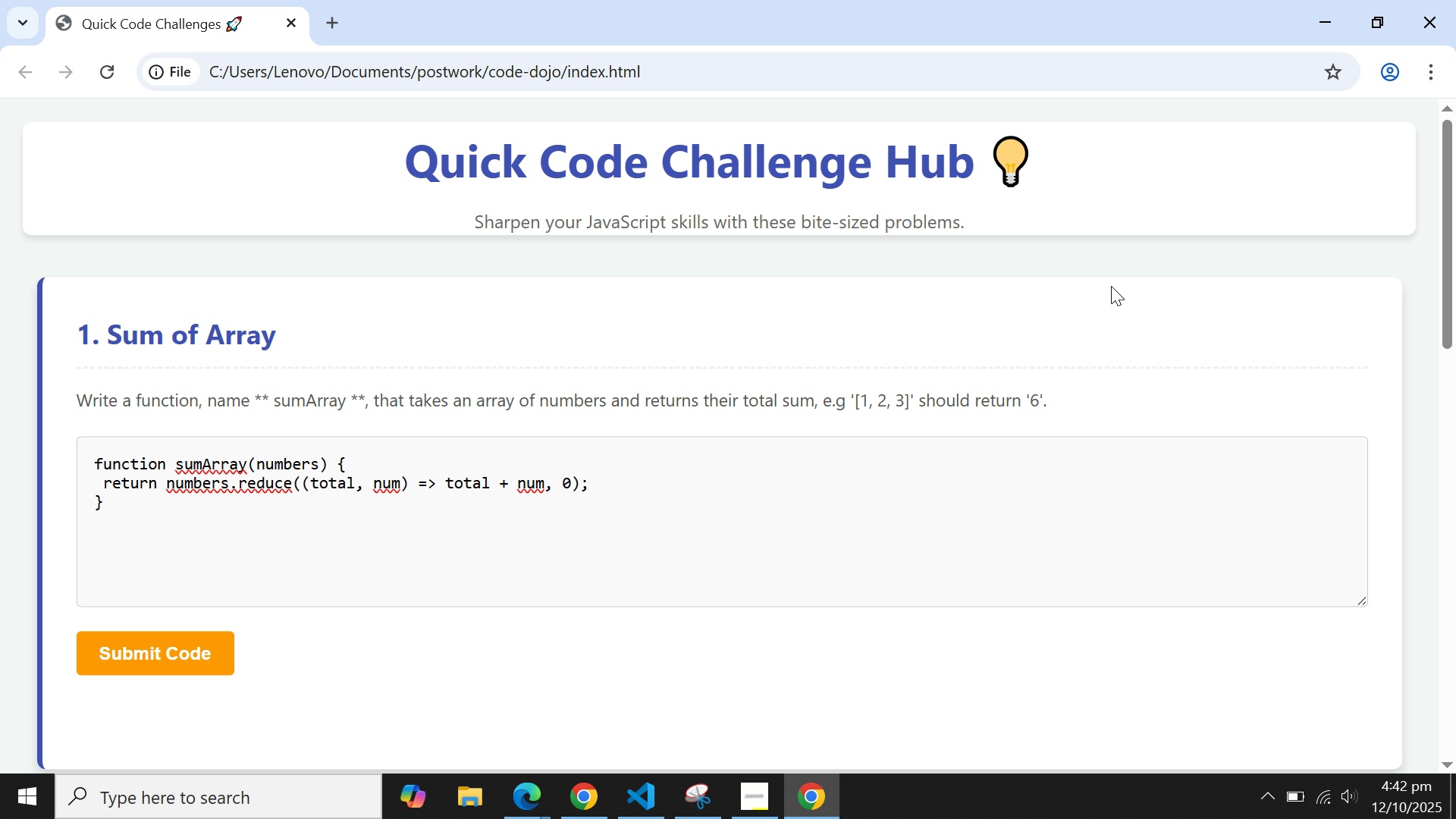 
wait(8.9)
 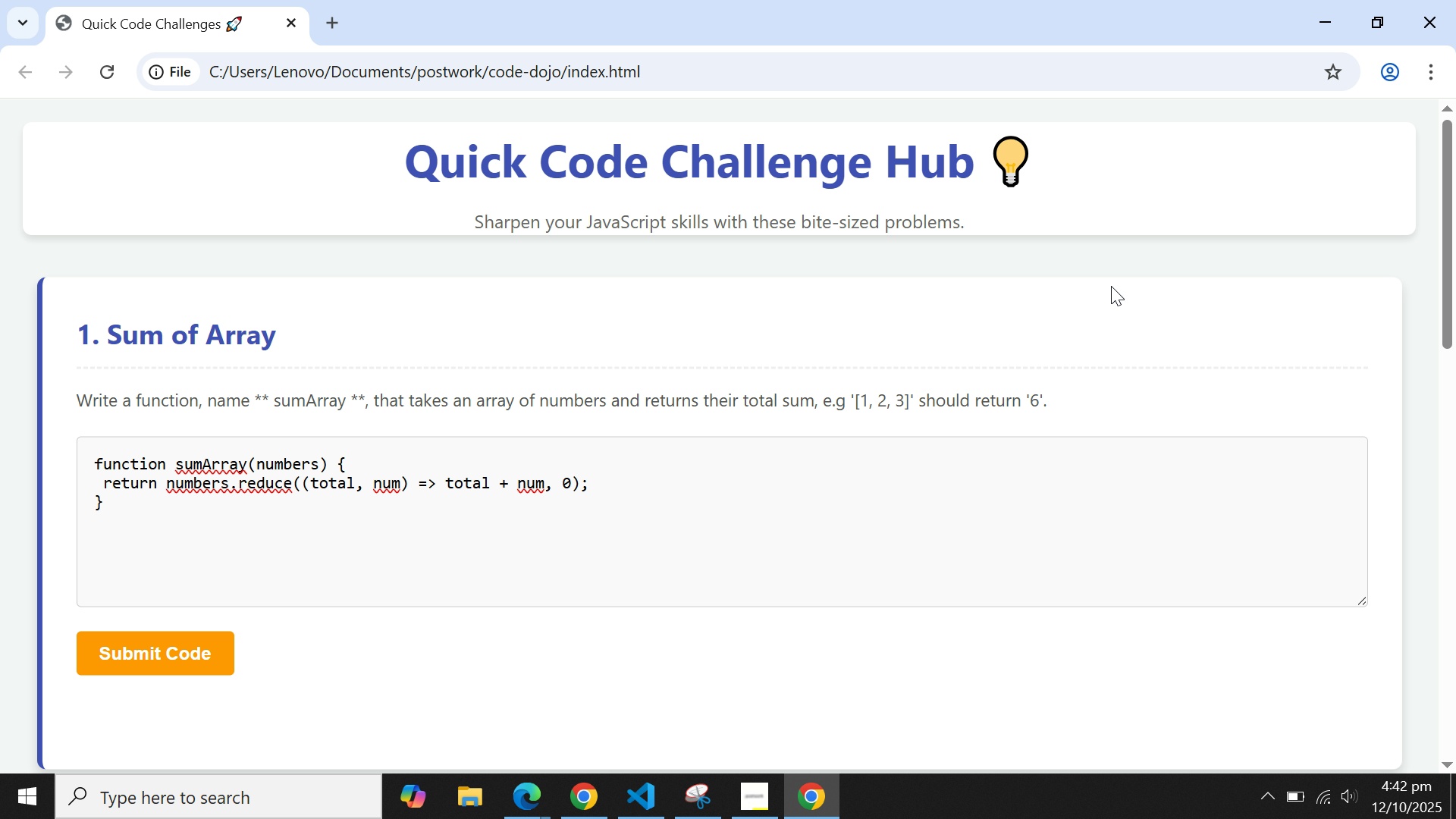 
left_click([557, 496])
 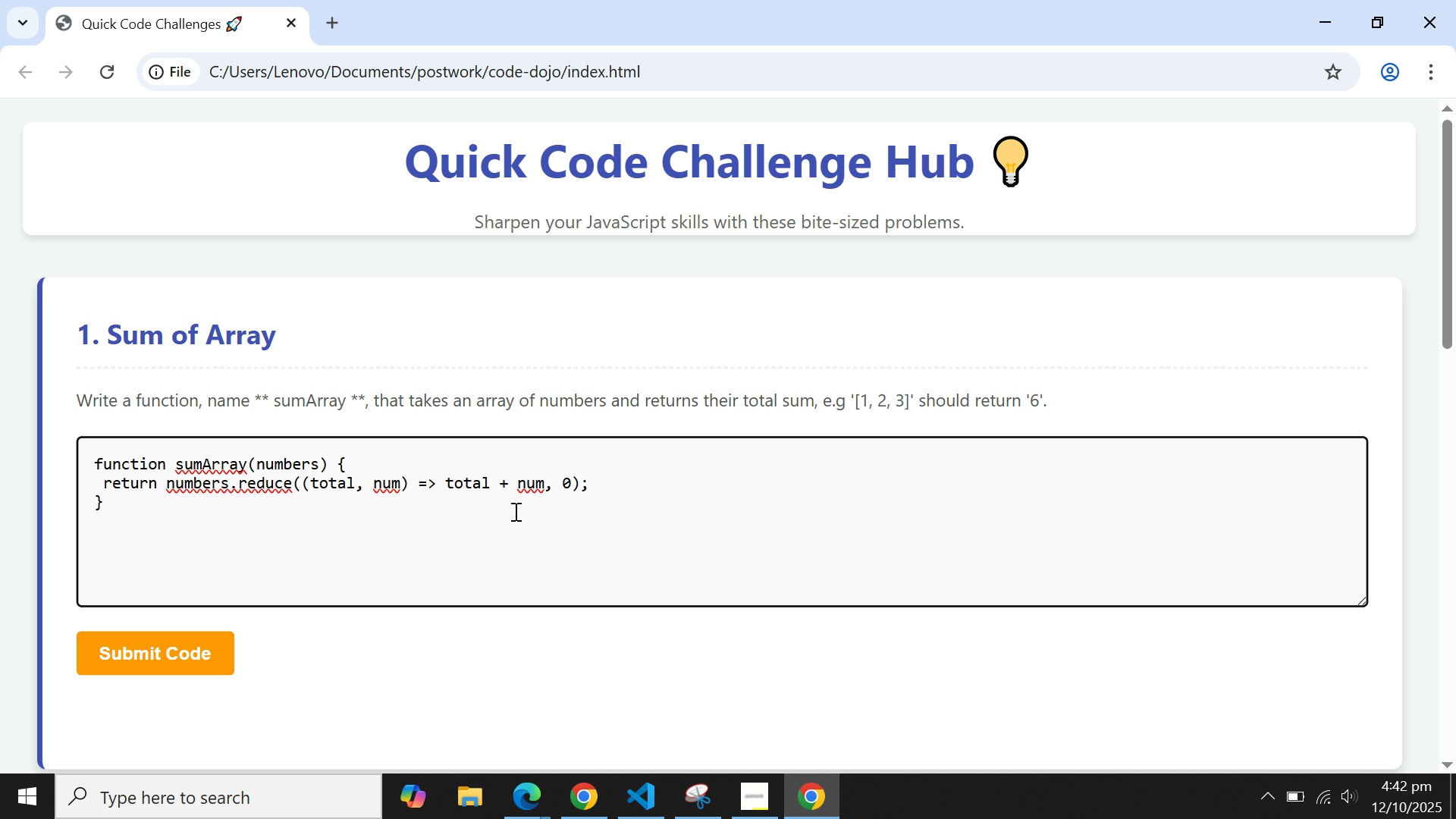 
left_click([519, 510])
 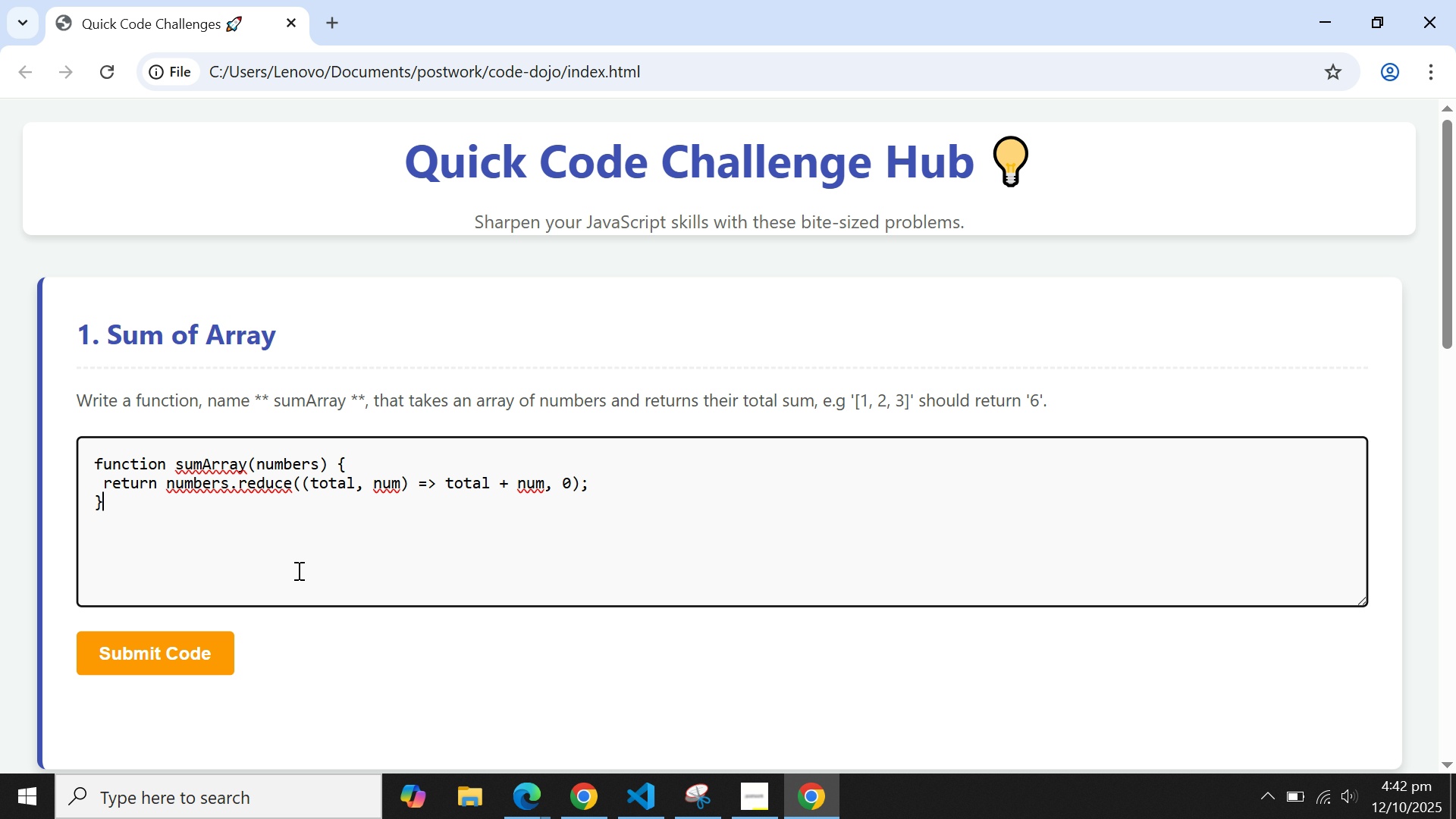 
wait(10.22)
 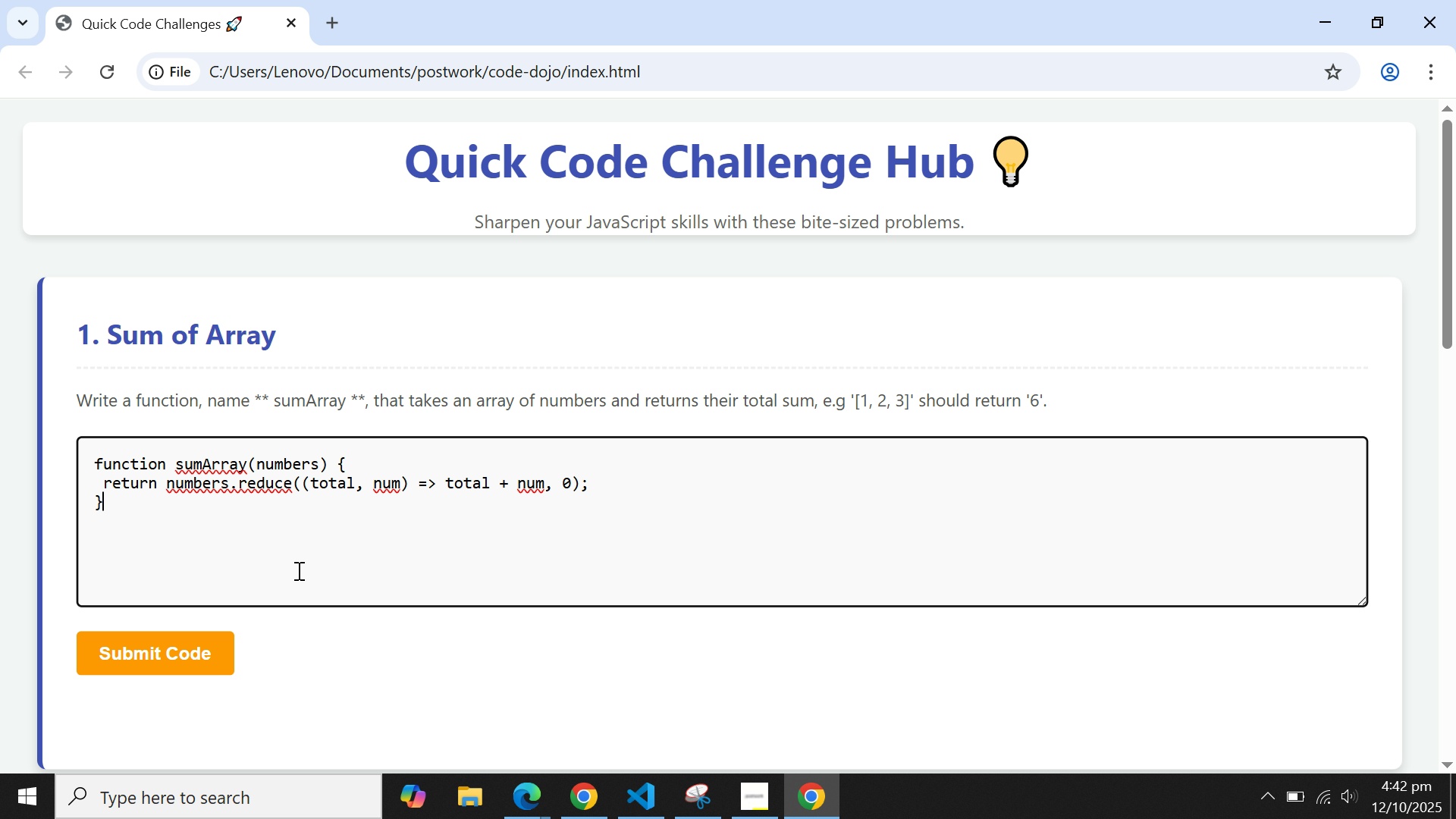 
left_click([318, 550])
 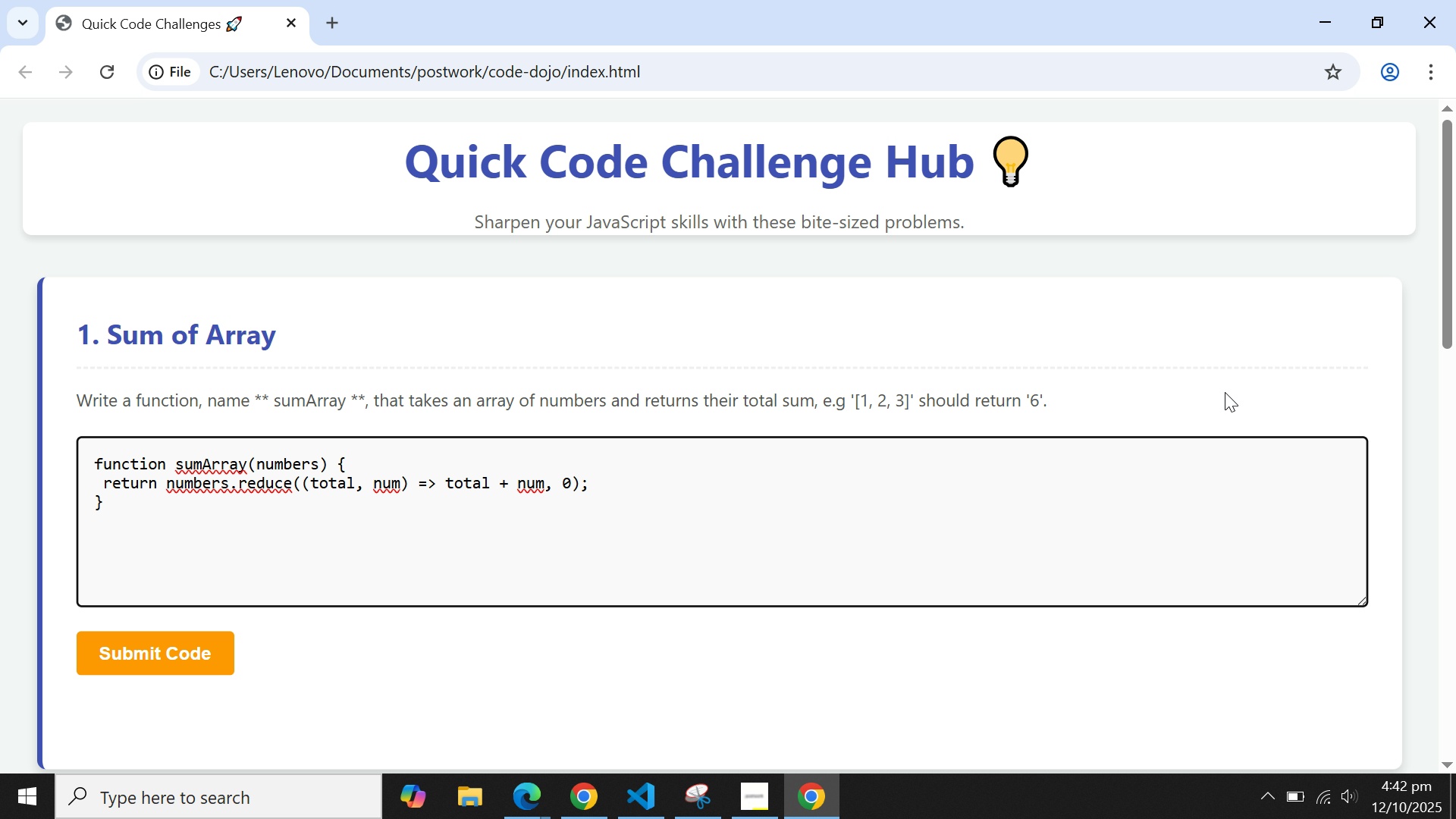 
left_click([1247, 379])
 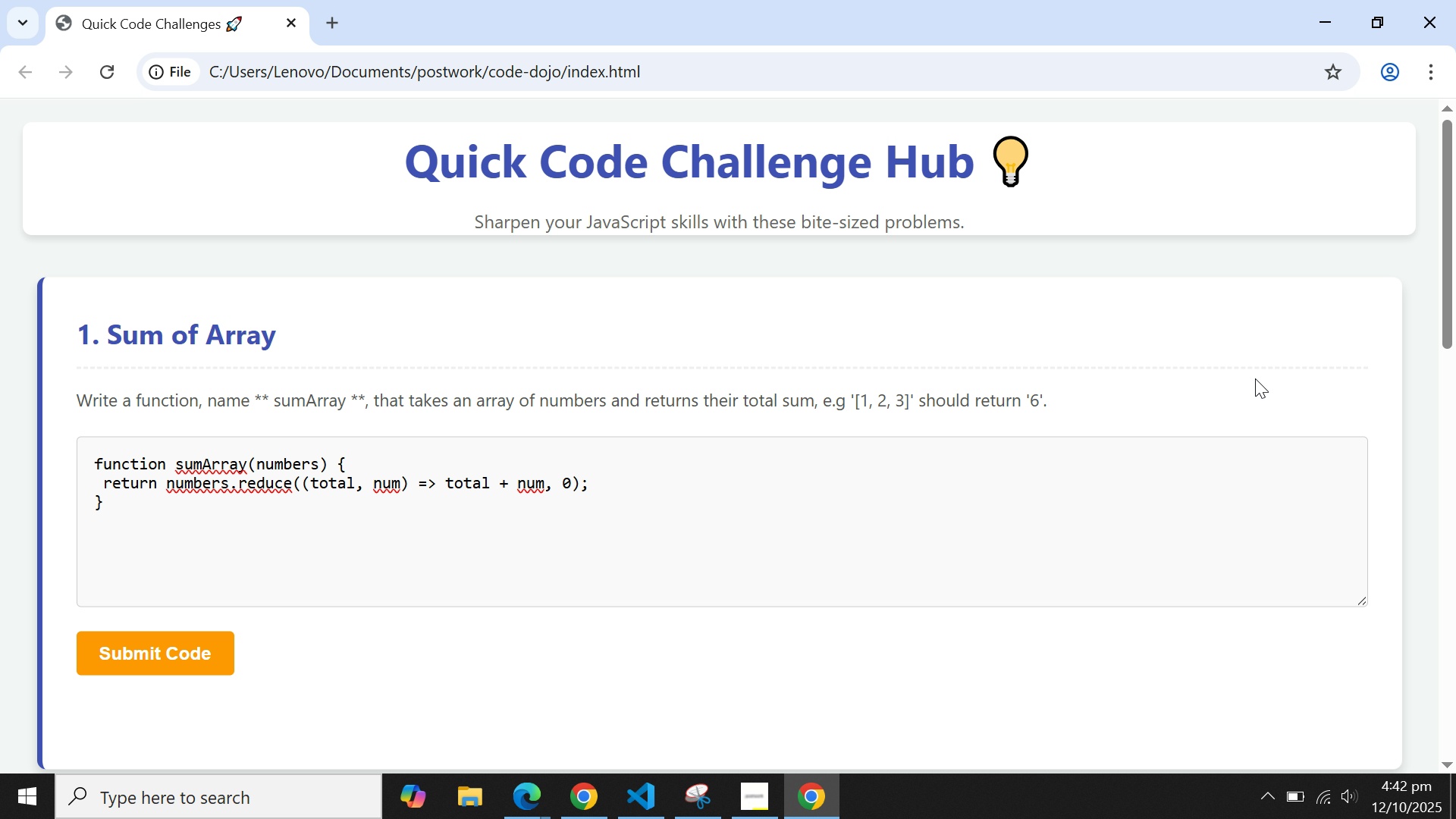 
scroll: coordinate [1257, 378], scroll_direction: up, amount: 1.0
 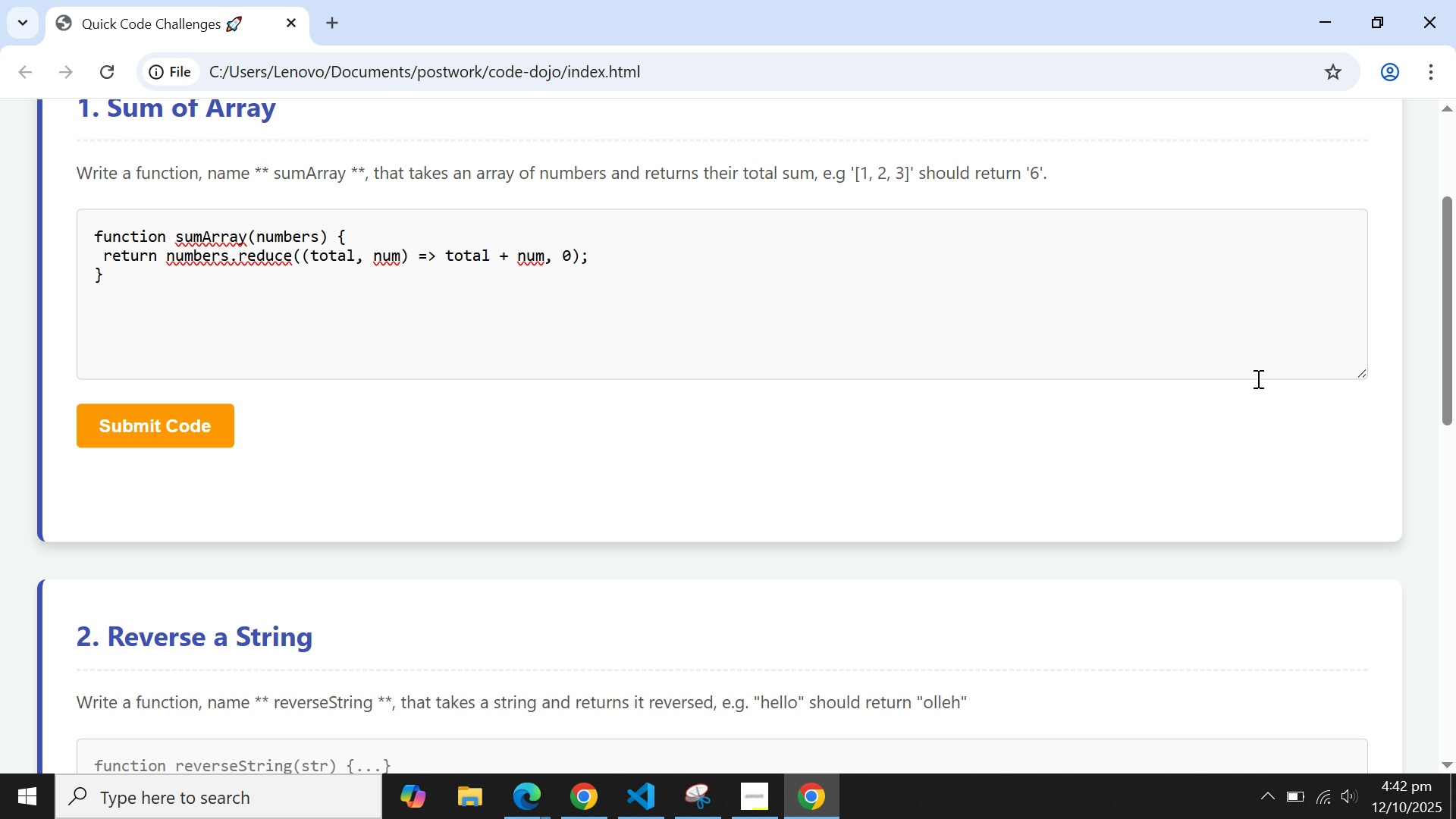 
scroll: coordinate [1257, 378], scroll_direction: down, amount: 1.0
 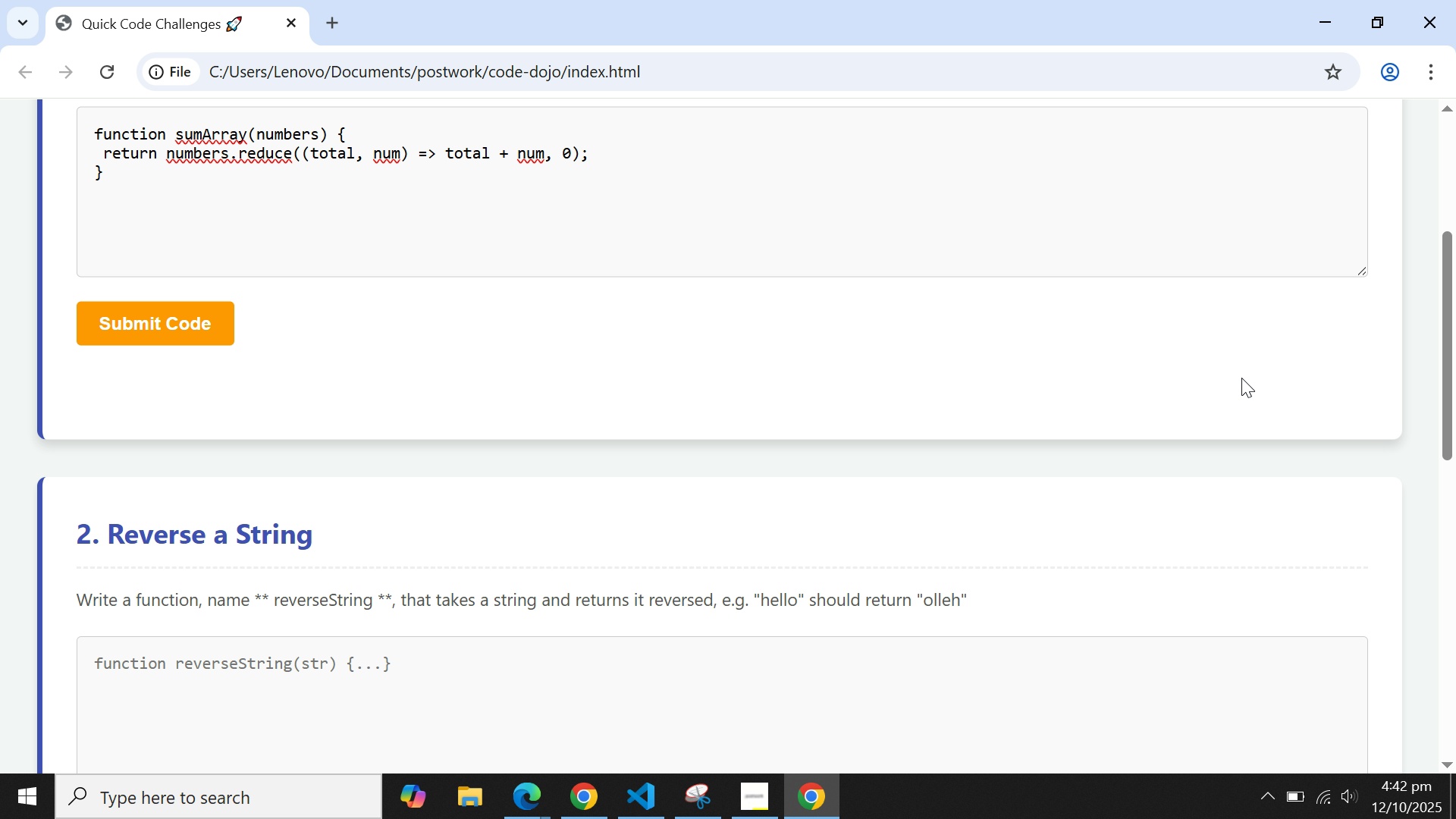 
scroll: coordinate [1241, 378], scroll_direction: up, amount: 1.0
 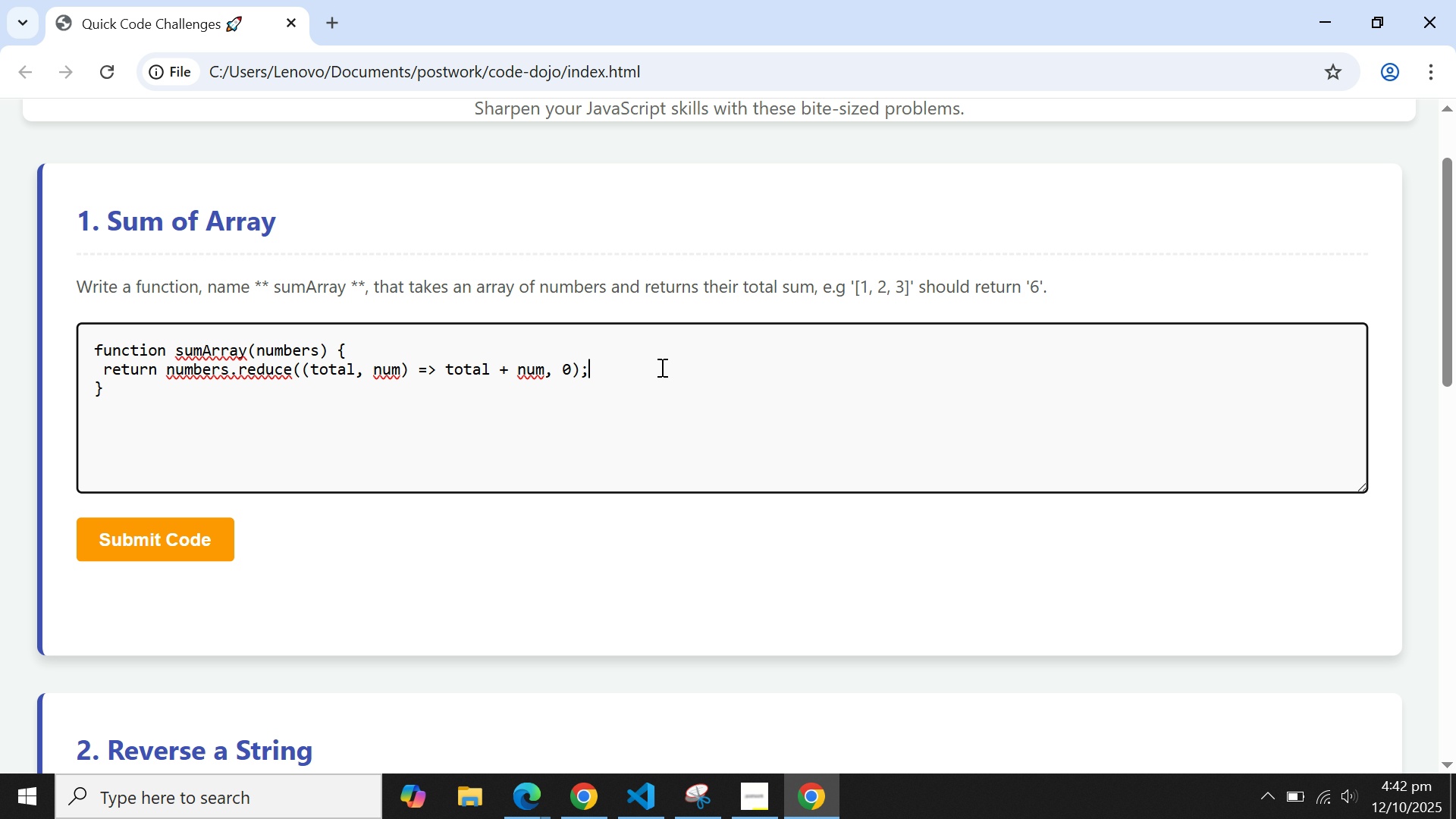 
double_click([623, 367])
 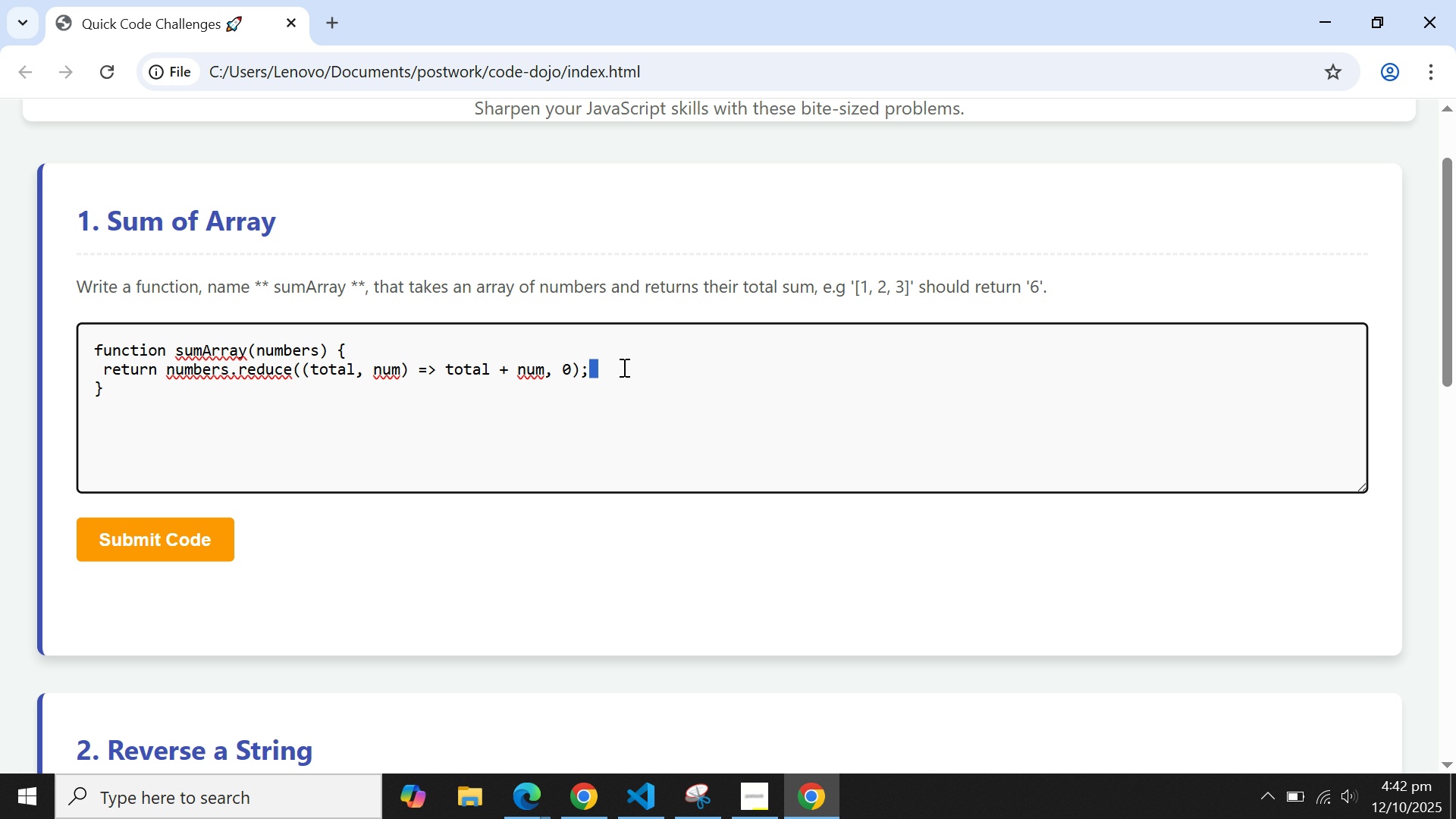 
triple_click([623, 367])
 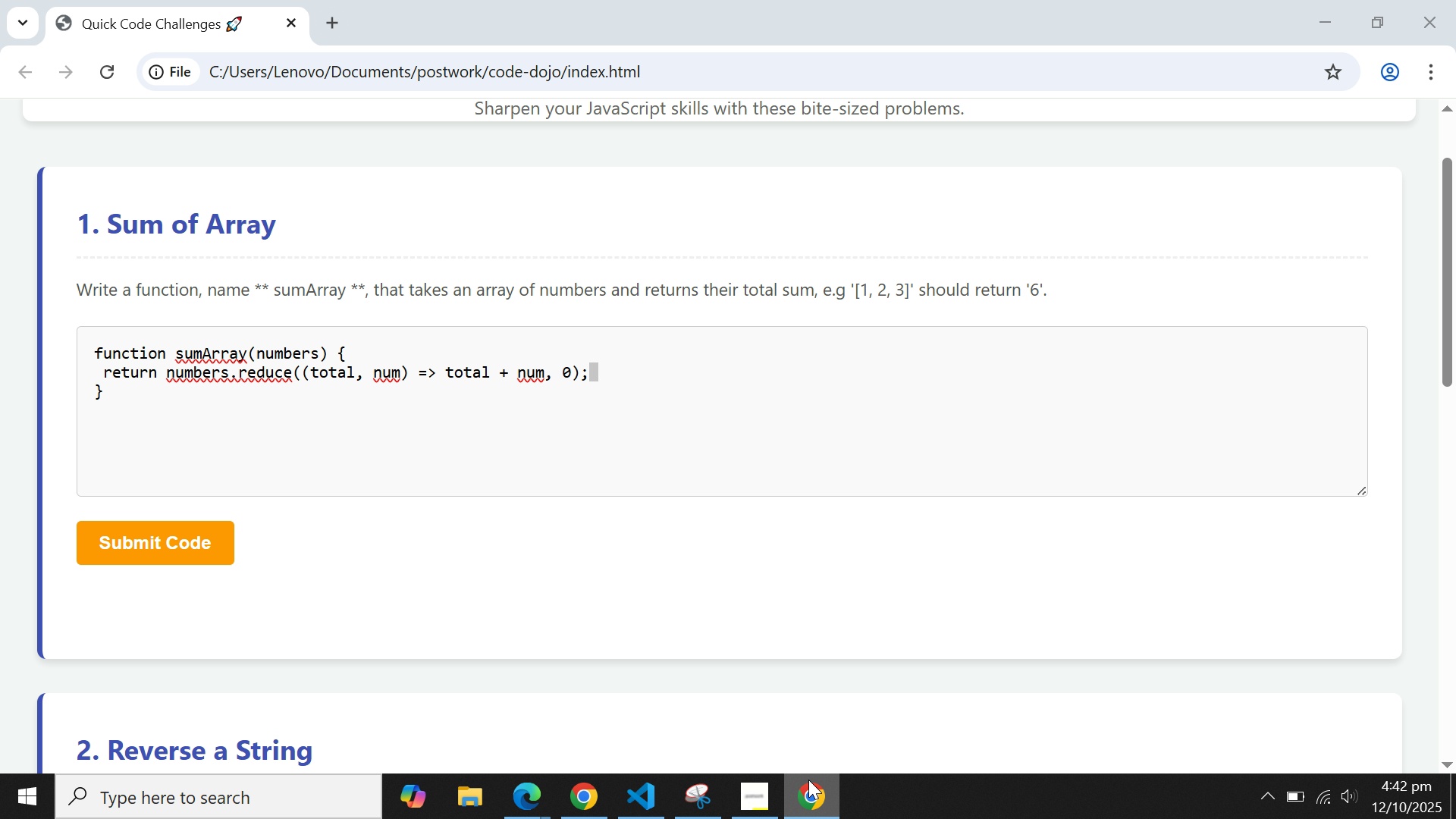 
left_click([808, 774])
 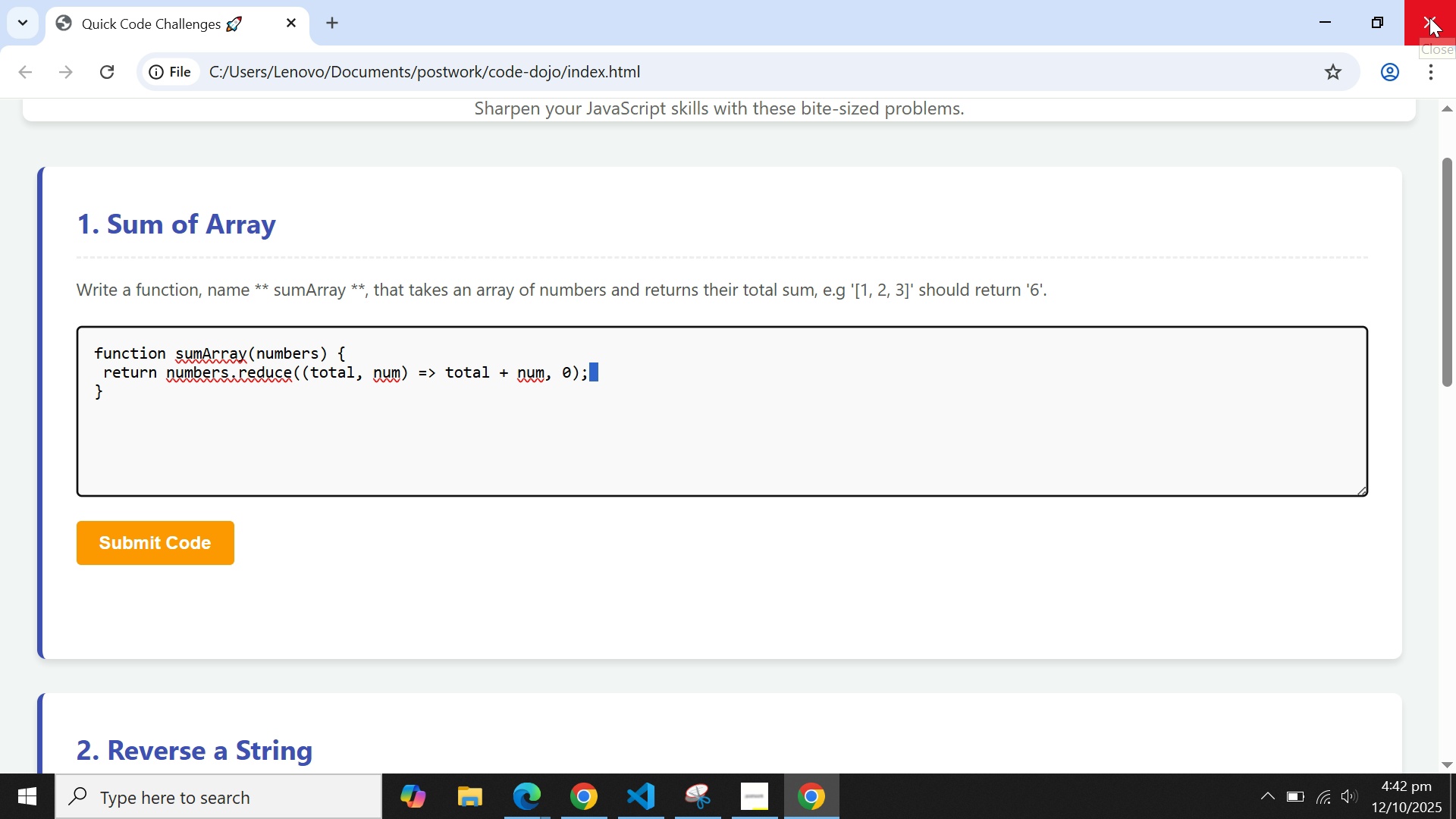 
left_click([1429, 17])
 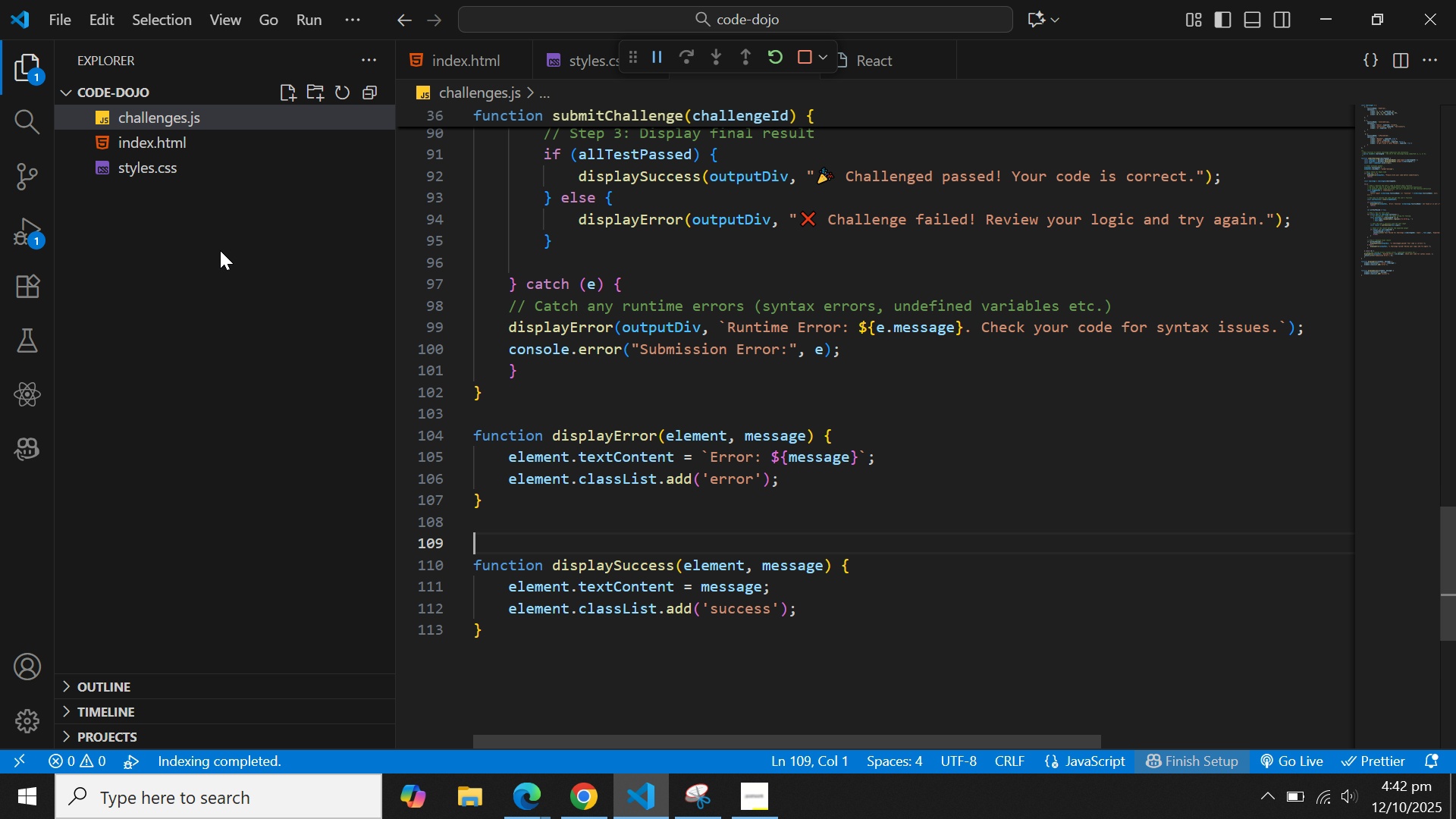 
left_click([219, 247])
 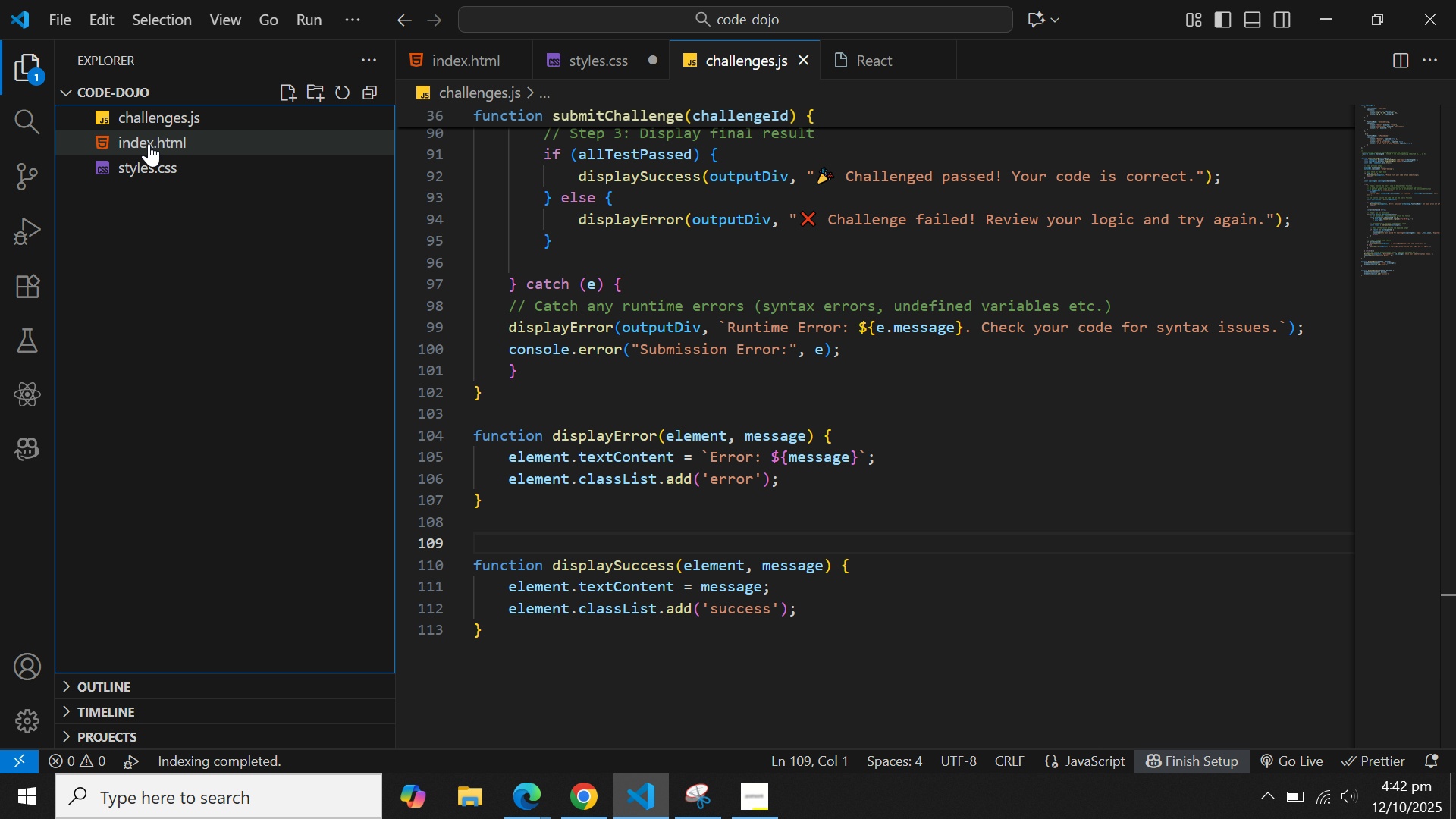 
left_click([149, 143])
 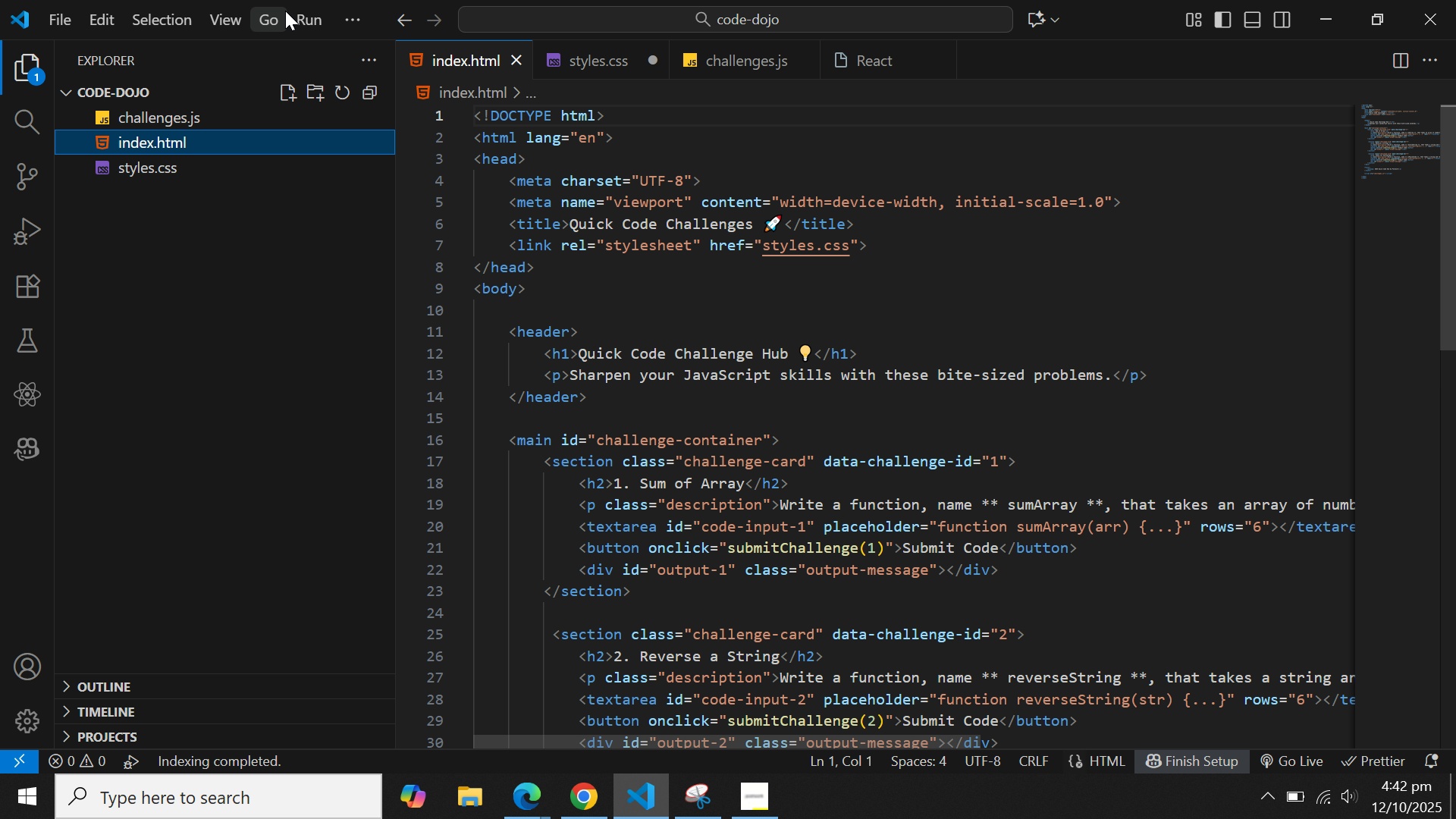 
left_click([285, 11])
 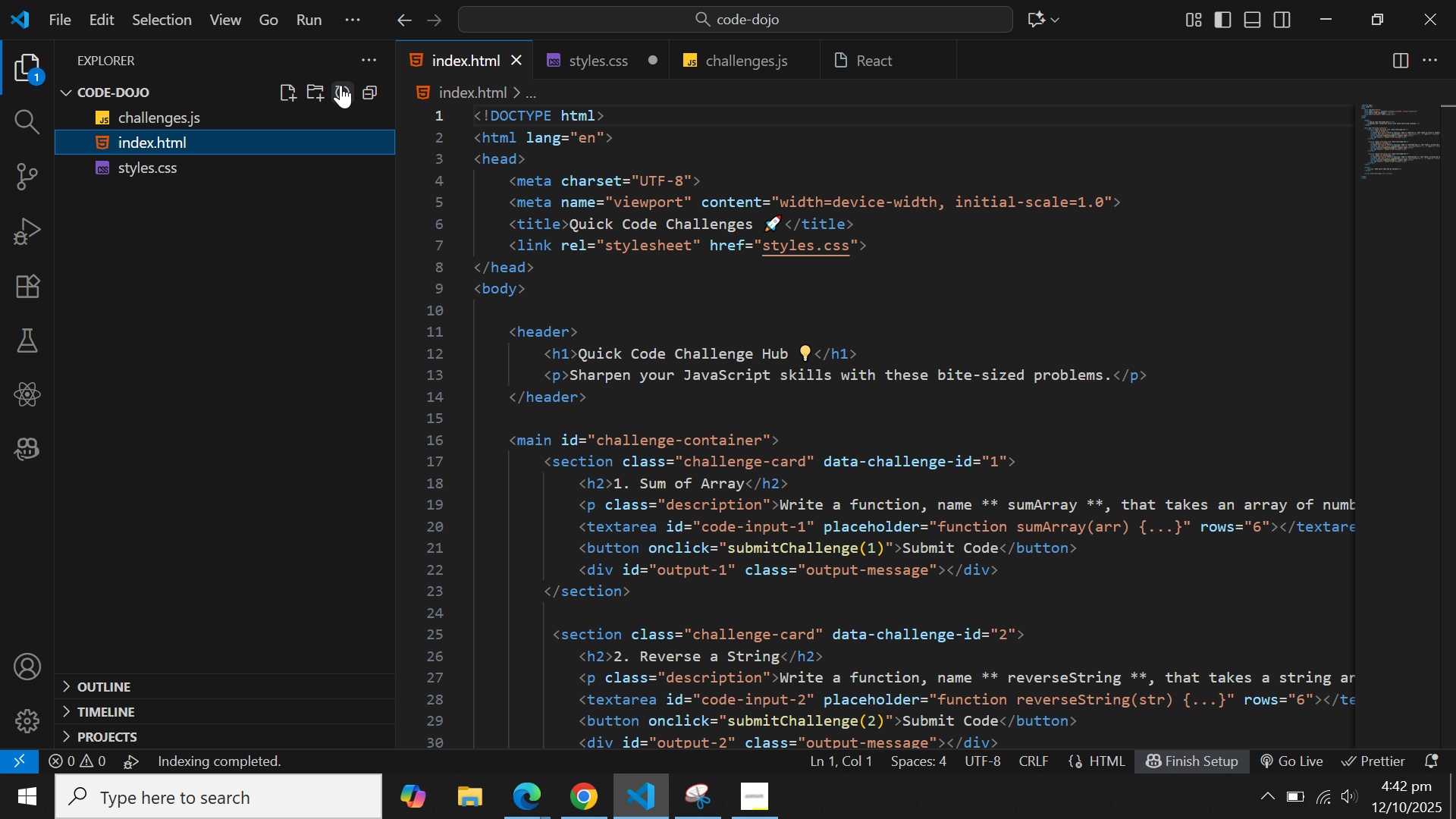 
left_click([340, 85])
 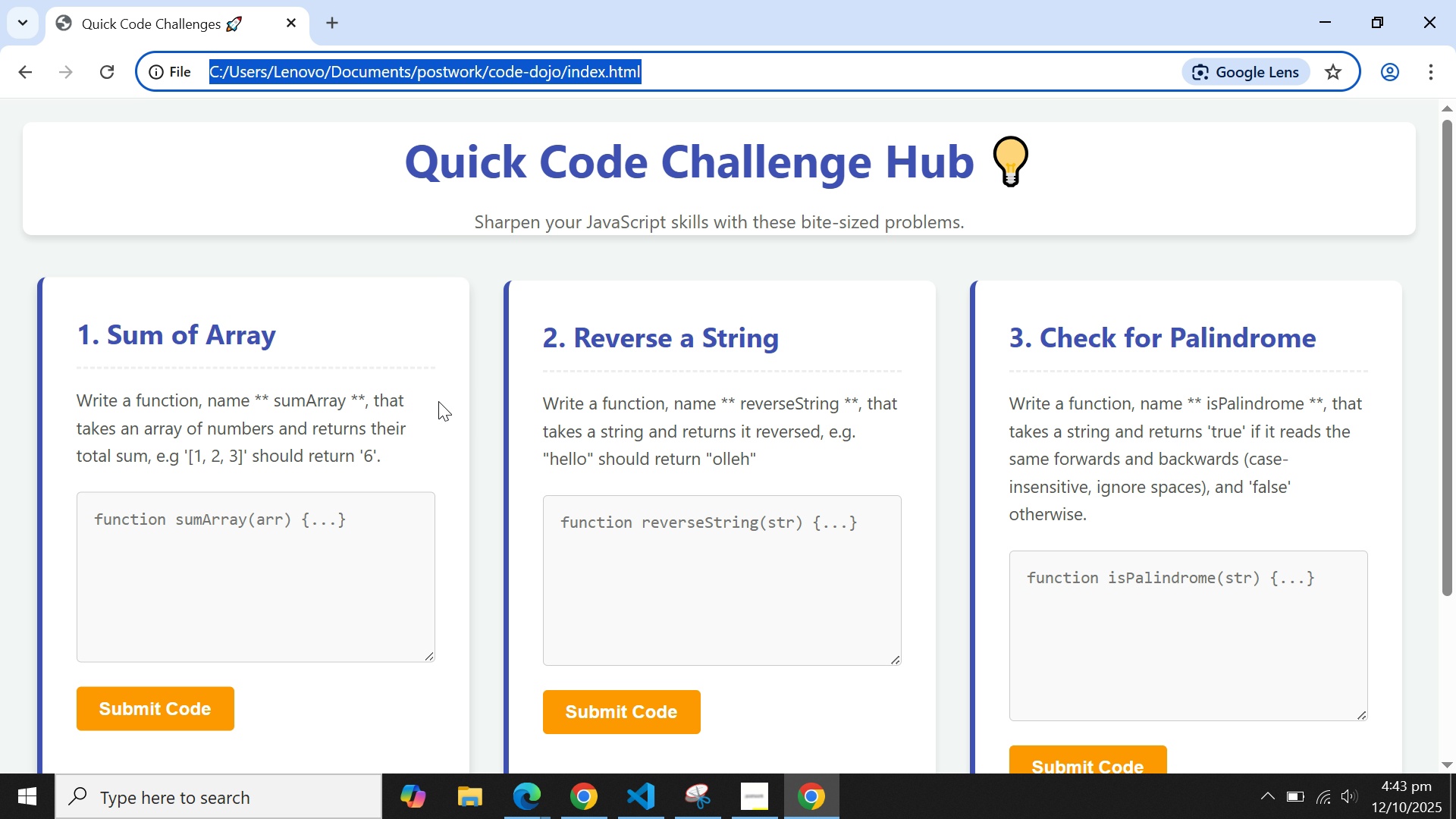 
scroll: coordinate [457, 381], scroll_direction: down, amount: 1.0
 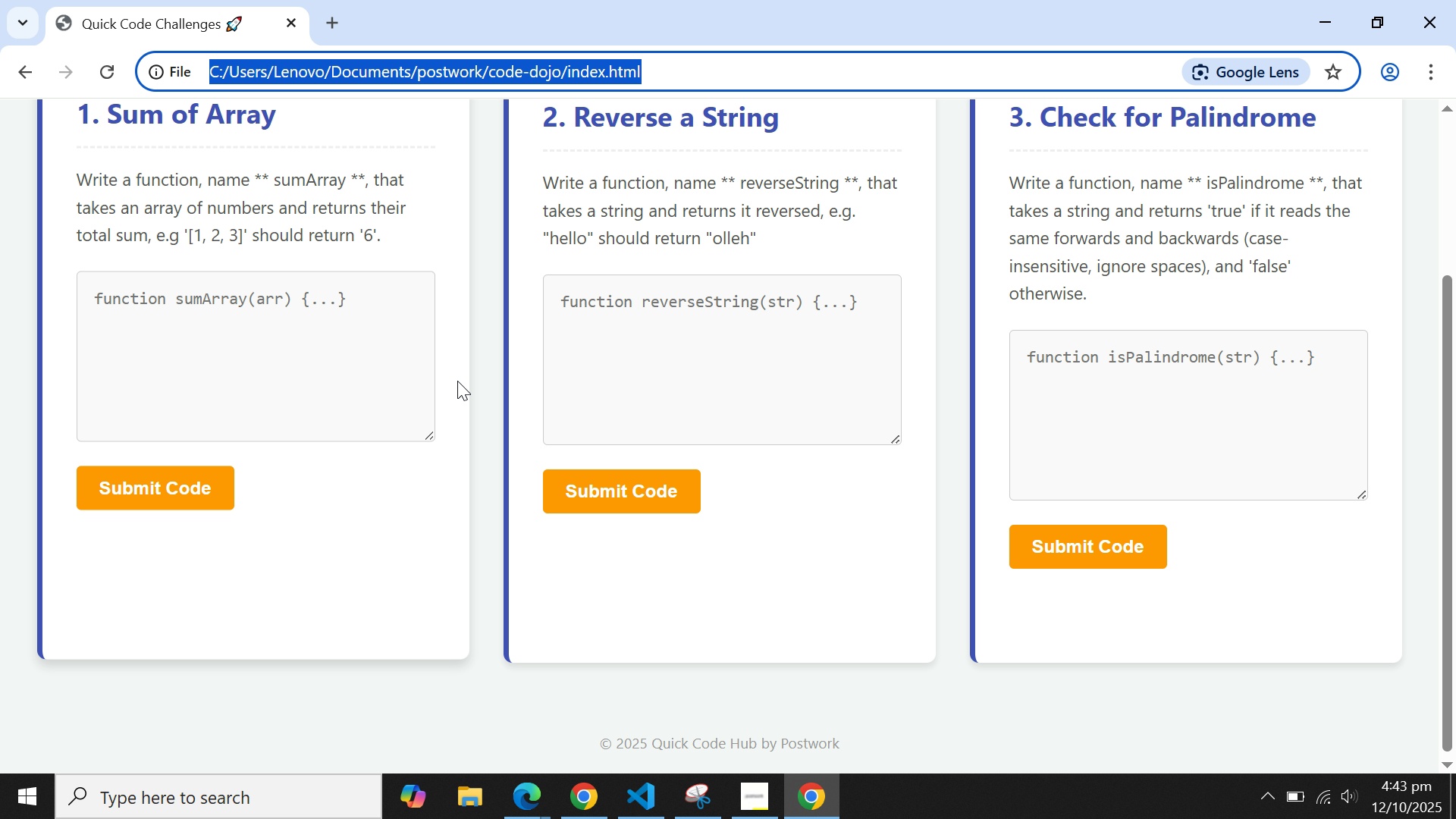 
scroll: coordinate [457, 376], scroll_direction: up, amount: 4.0
 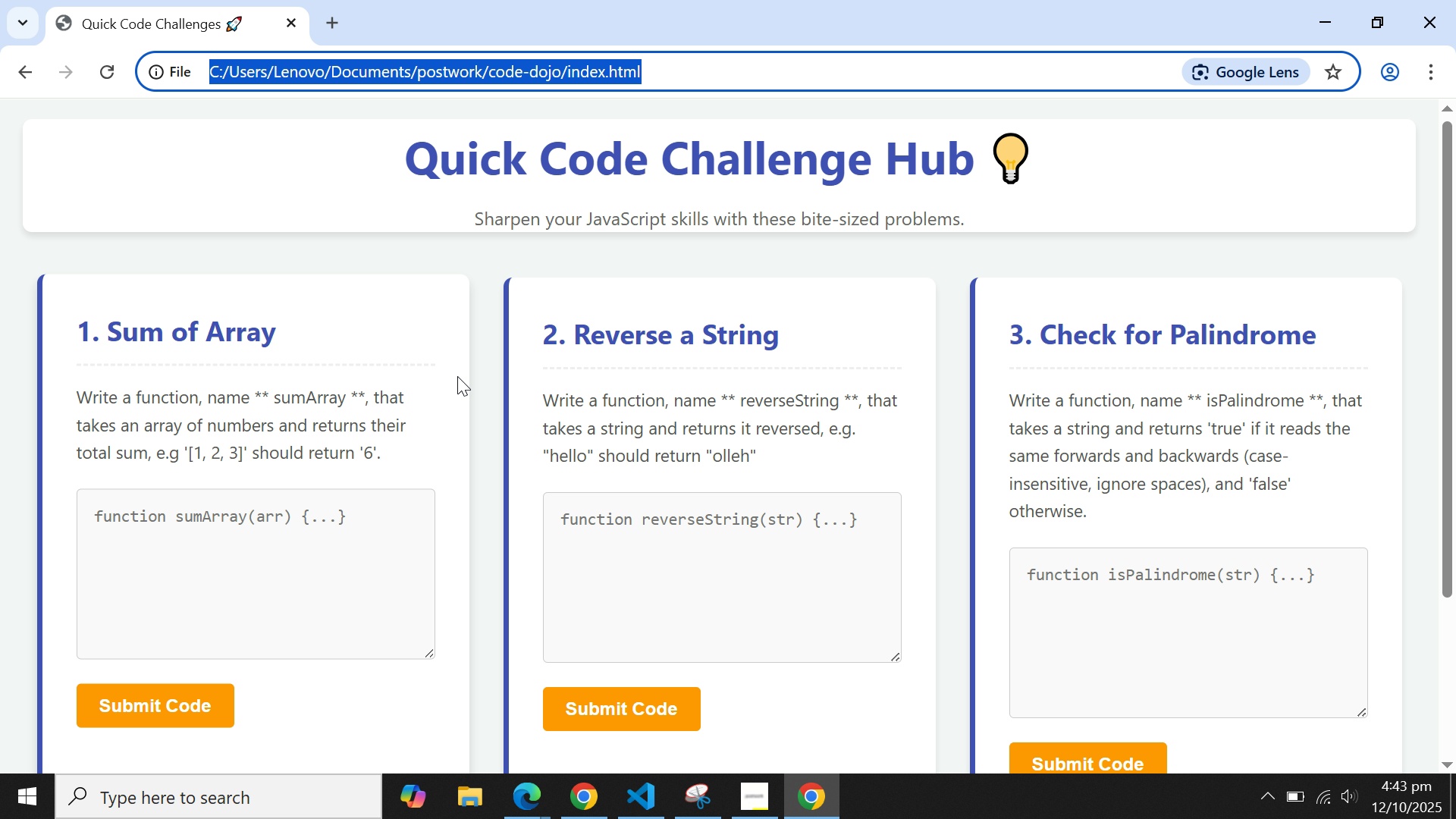 
scroll: coordinate [457, 376], scroll_direction: none, amount: 0.0
 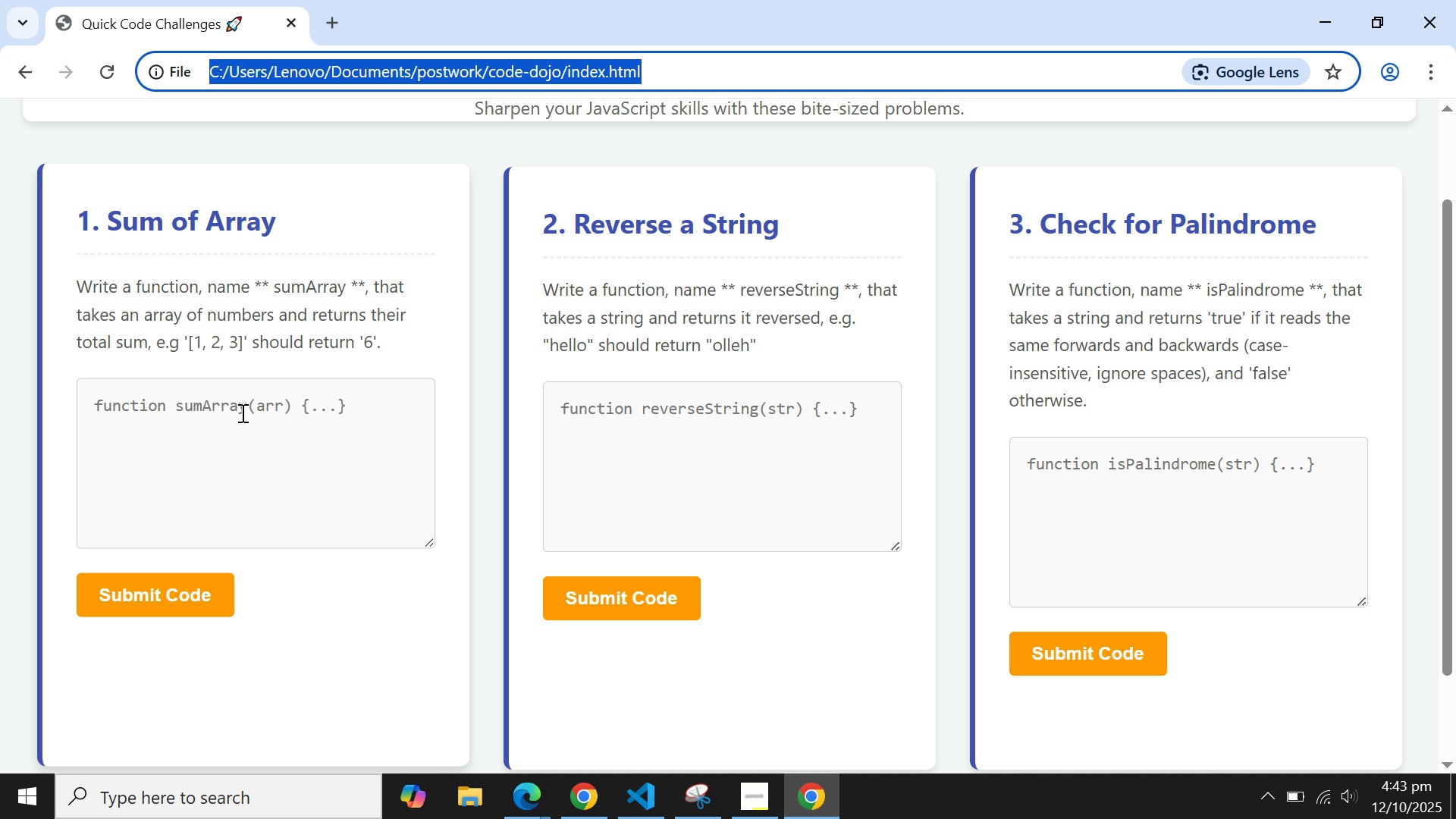 
left_click([241, 413])
 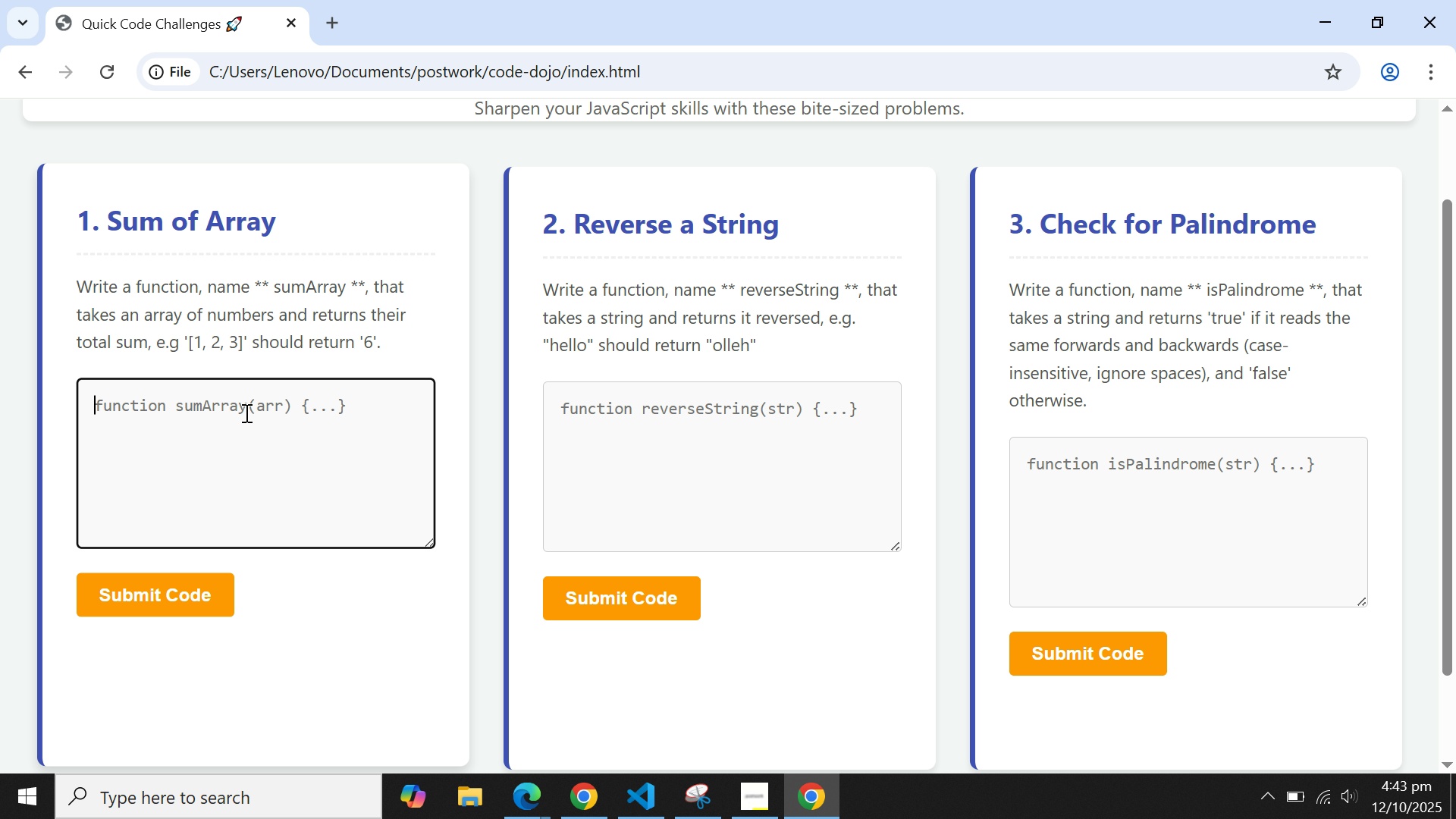 
key(Control+V)
 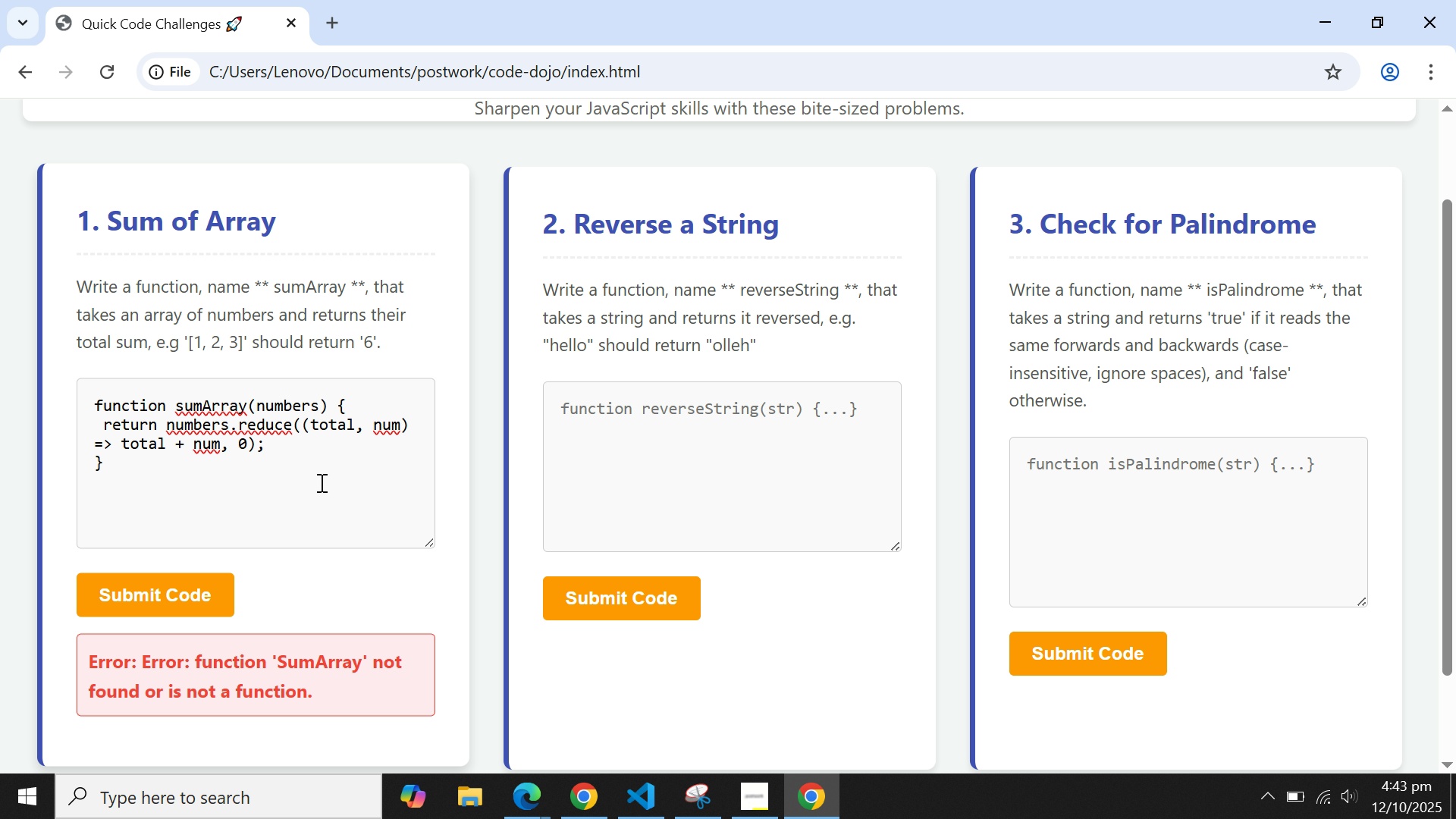 
wait(10.78)
 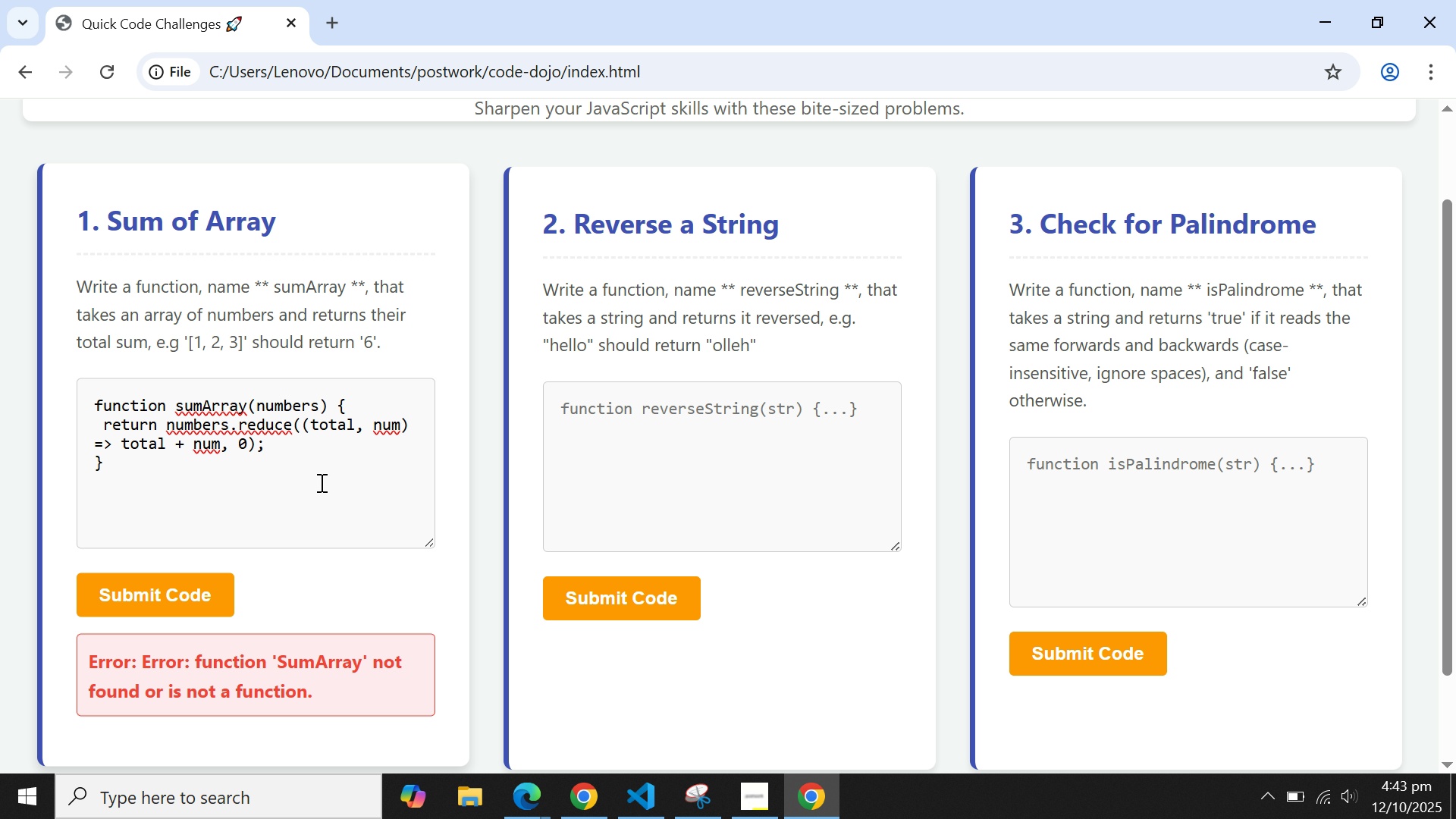 
scroll: coordinate [320, 482], scroll_direction: down, amount: 1.0
 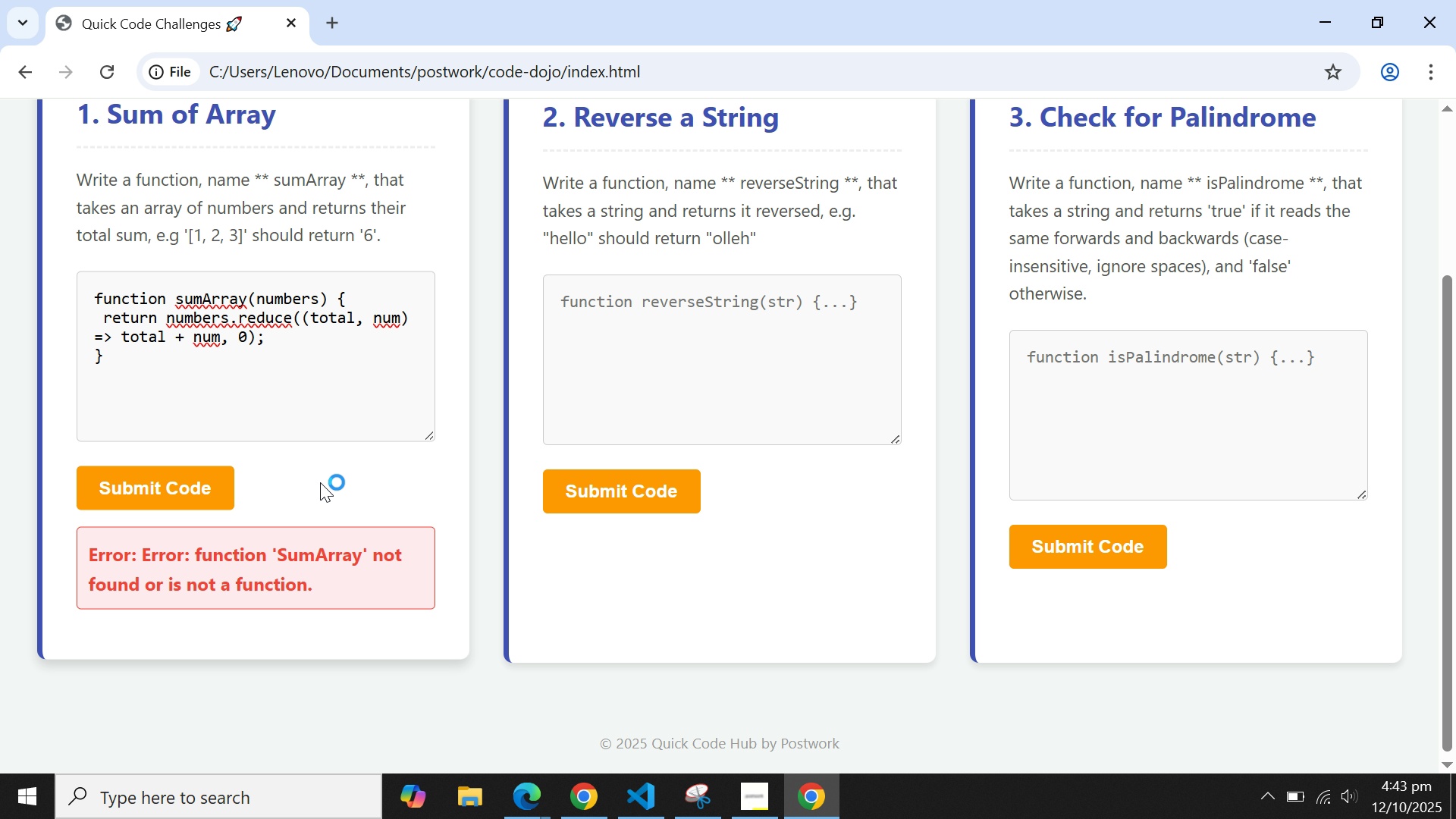 
scroll: coordinate [320, 480], scroll_direction: up, amount: 5.0
 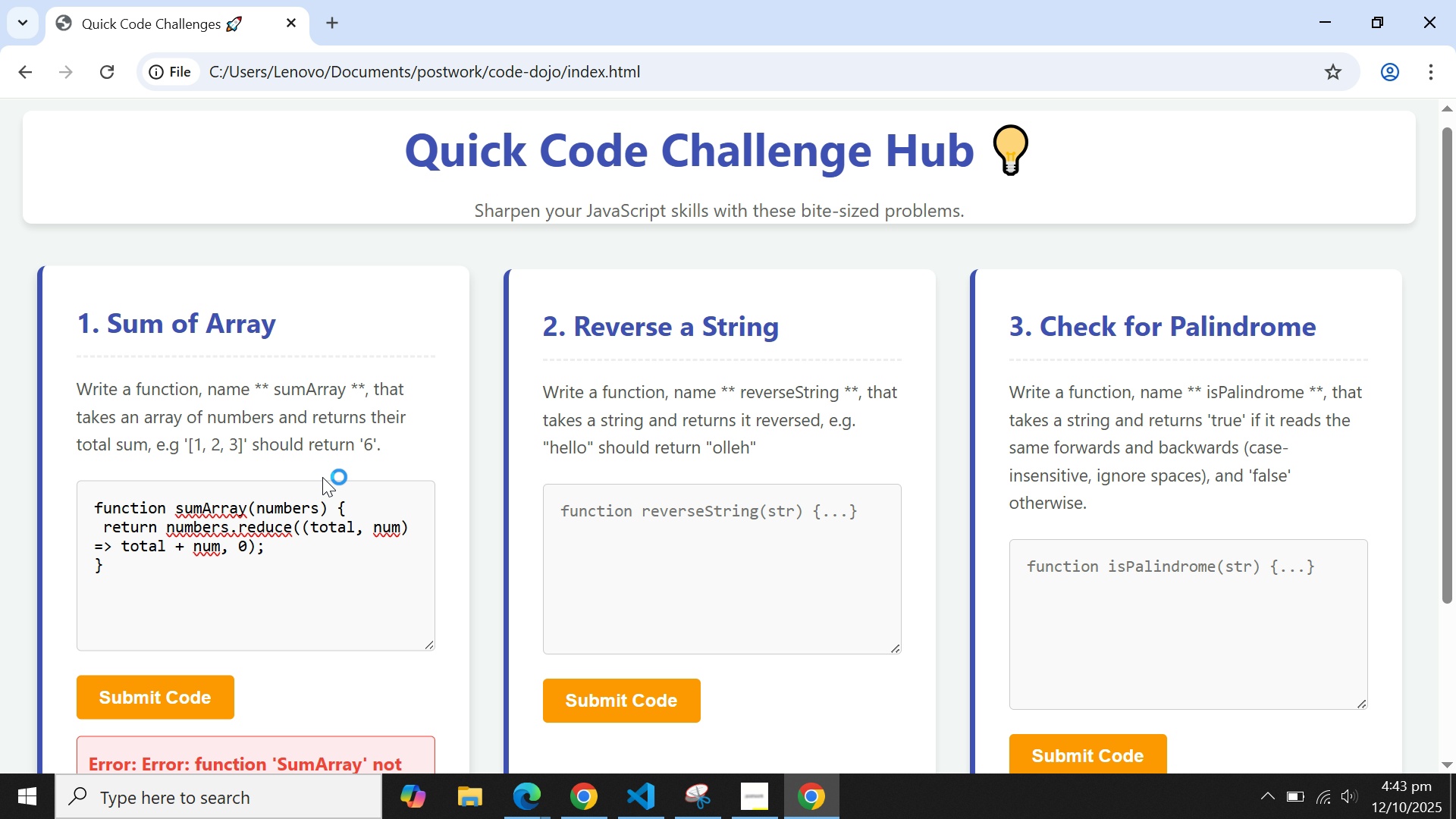 
scroll: coordinate [322, 477], scroll_direction: down, amount: 1.0
 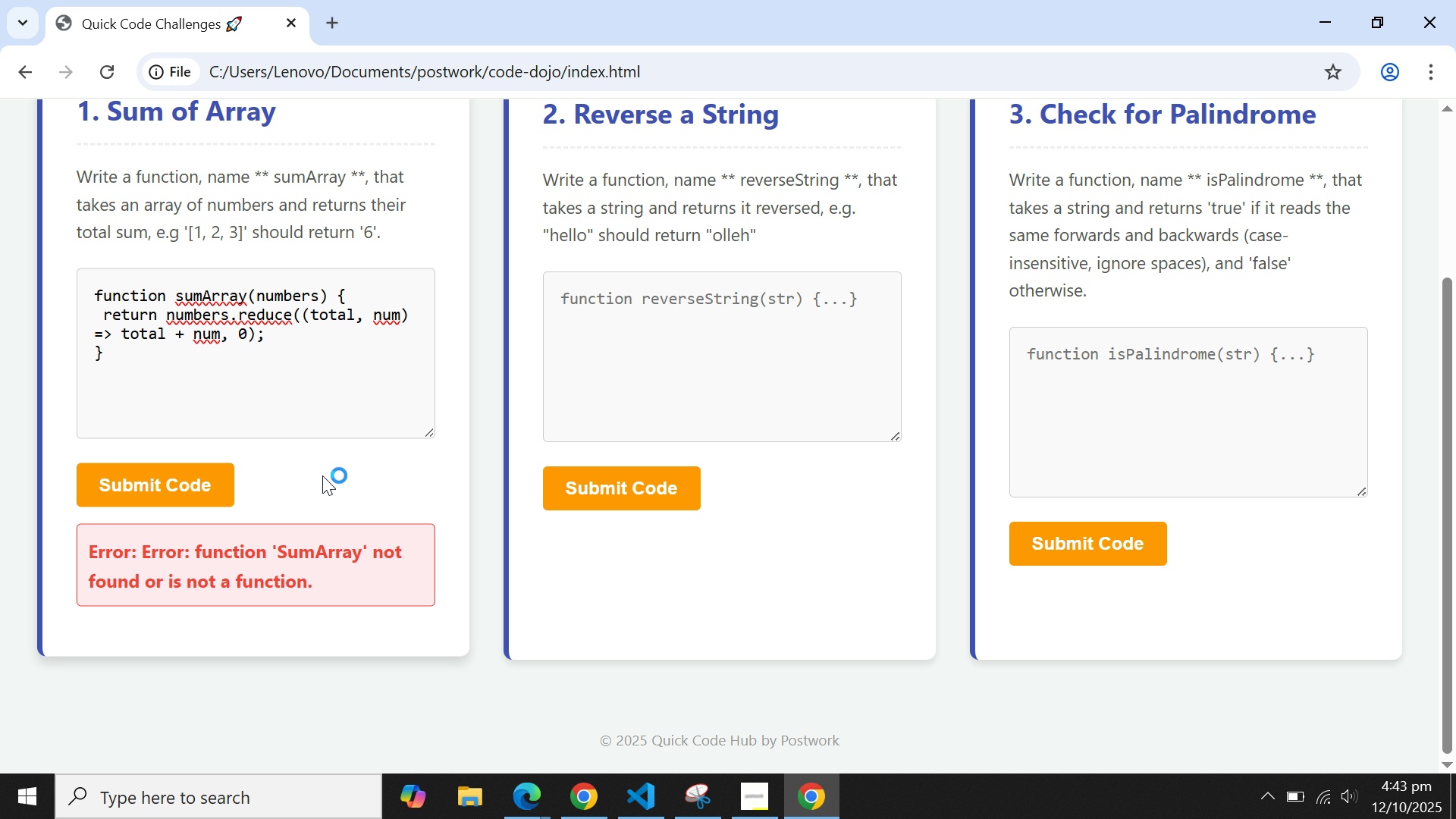 
scroll: coordinate [322, 475], scroll_direction: up, amount: 2.0
 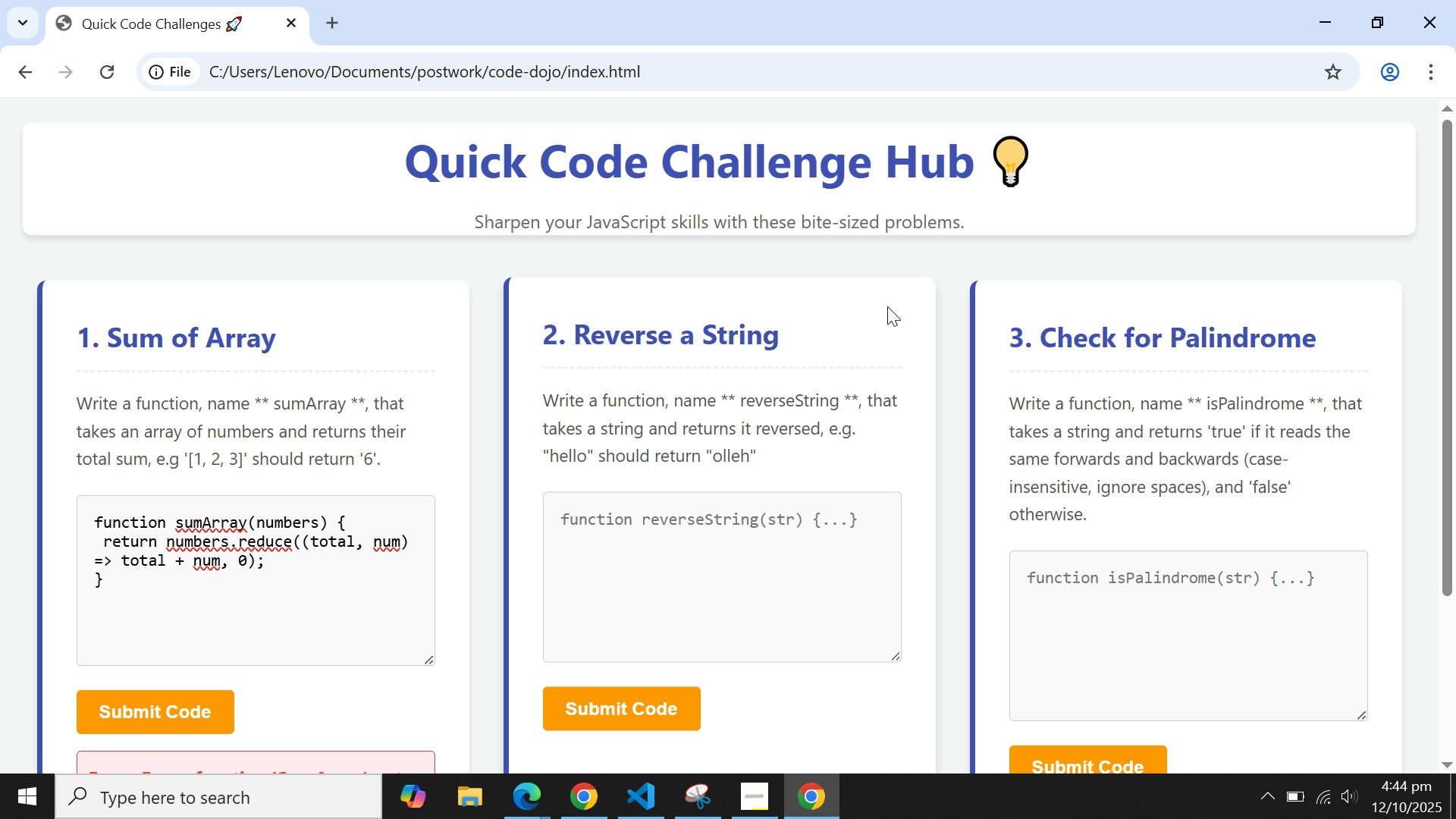 
wait(45.4)
 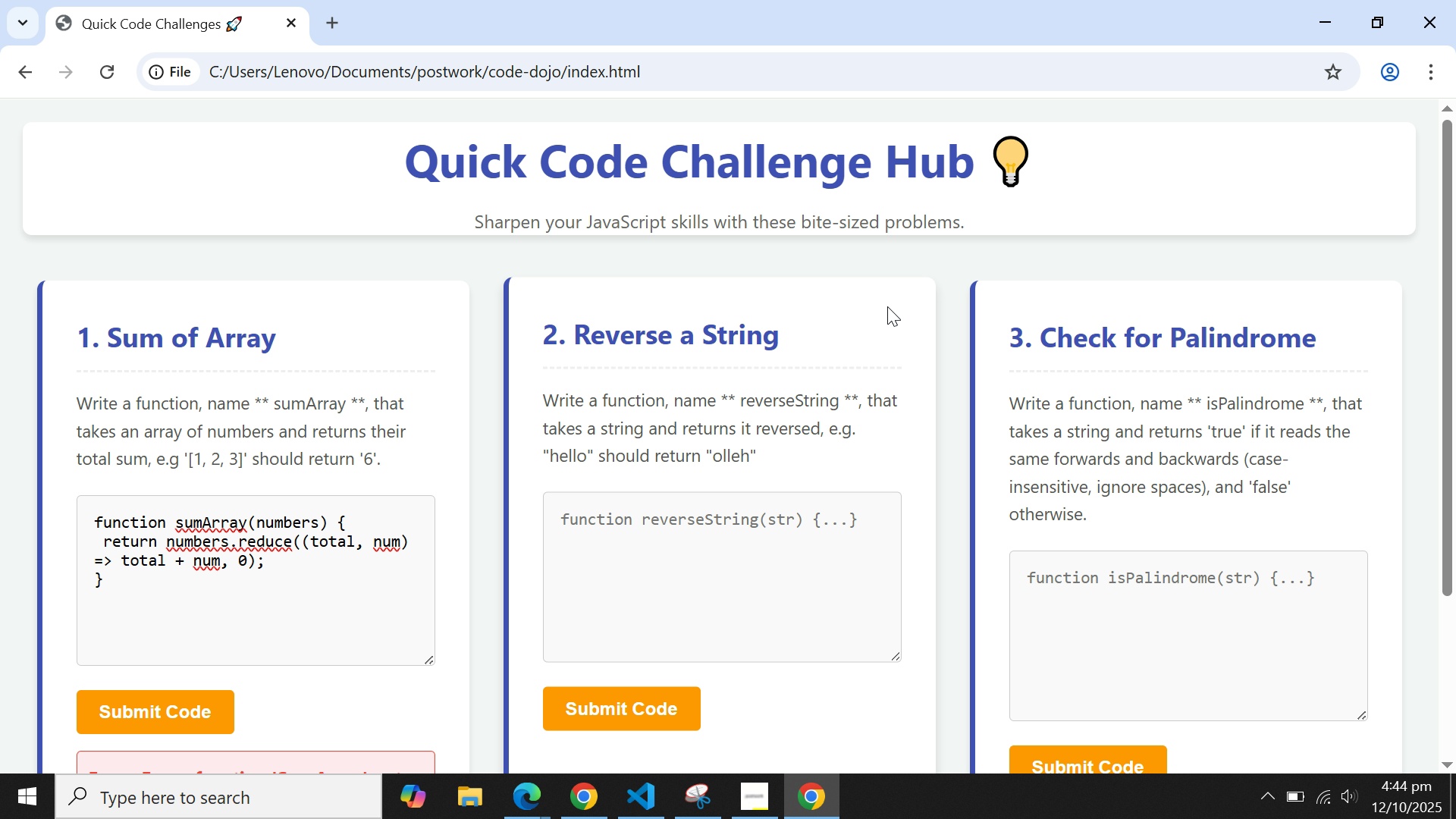 
double_click([1281, 585])
 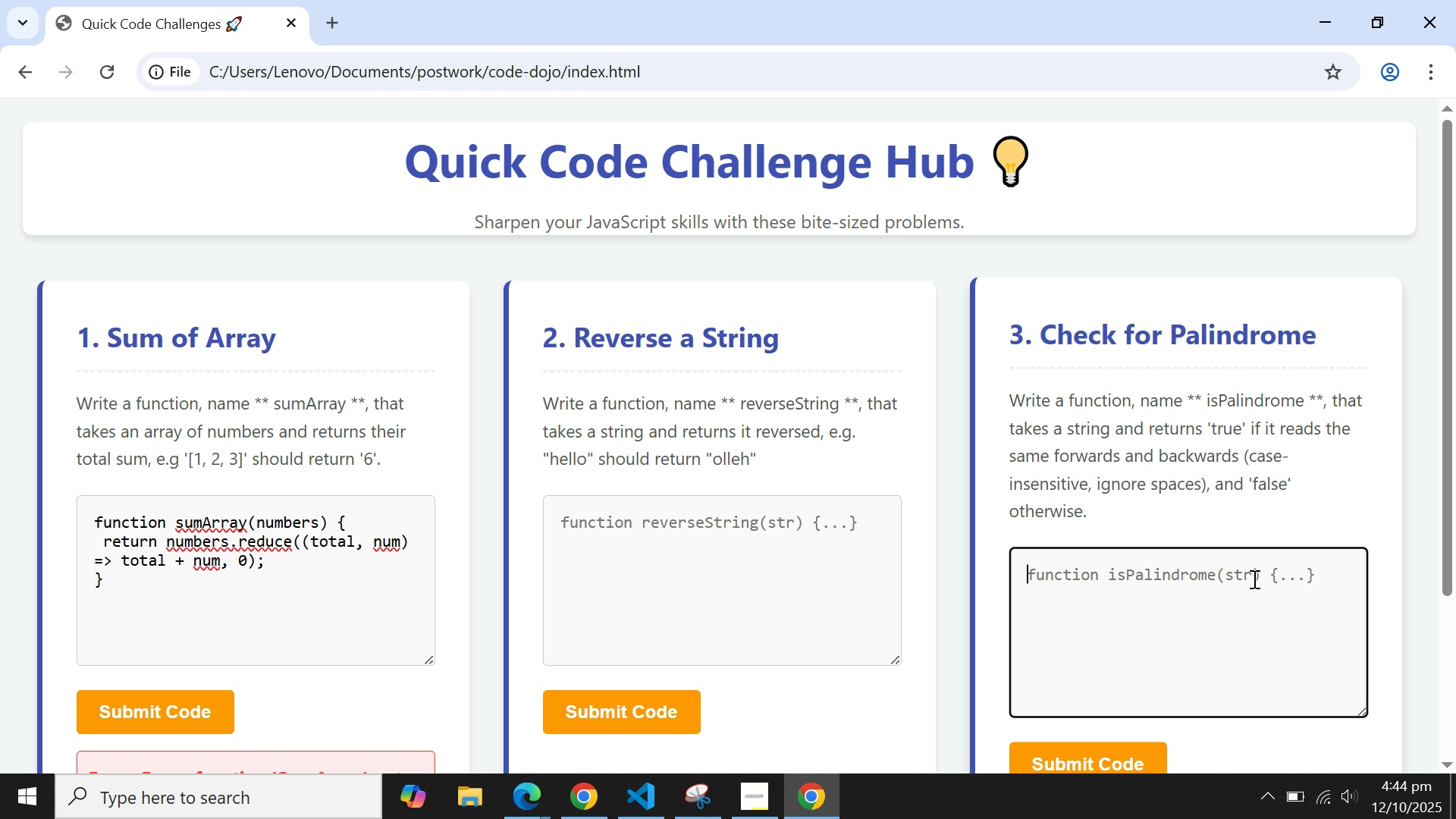 
triple_click([1247, 579])
 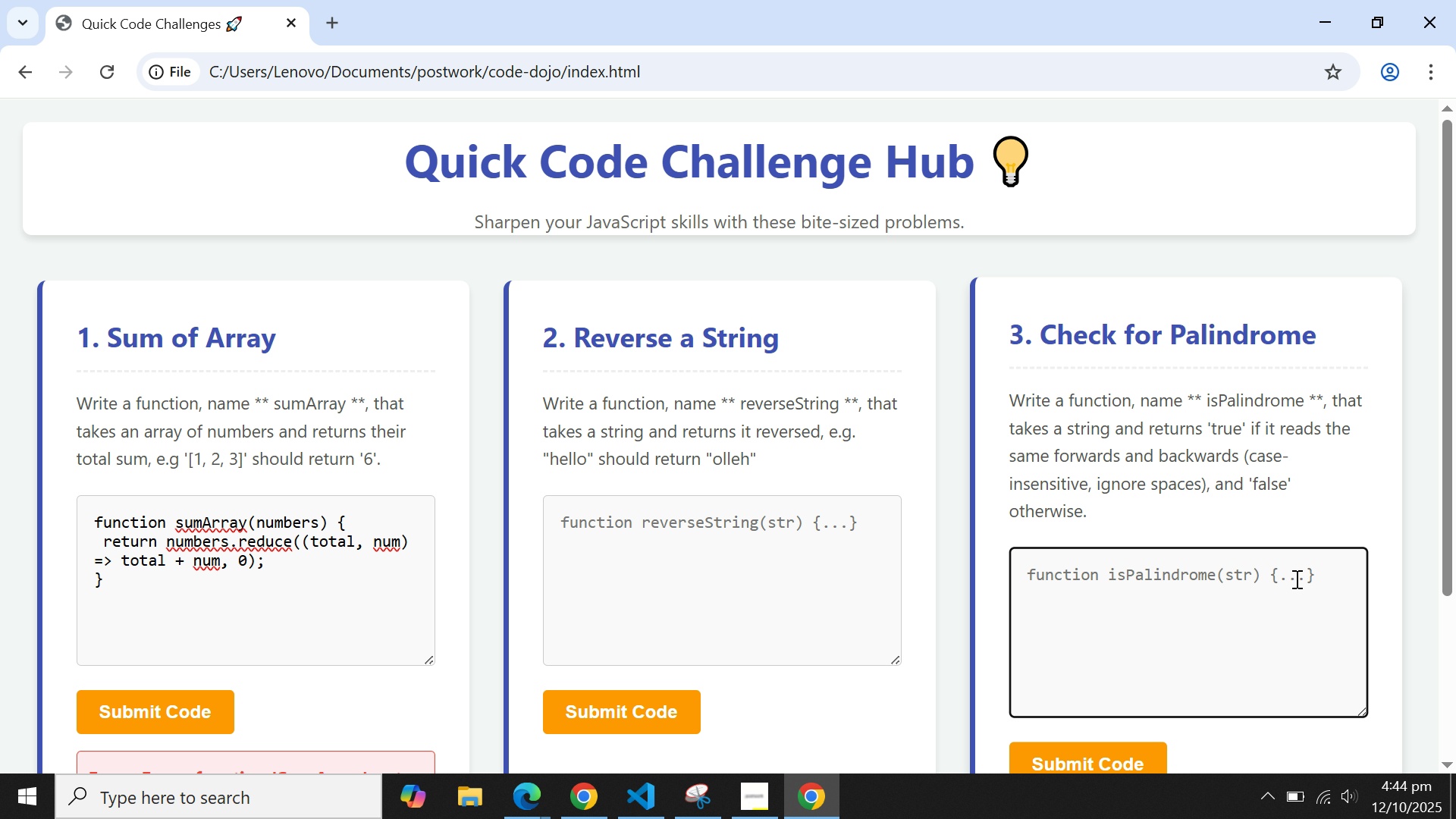 
triple_click([1294, 579])
 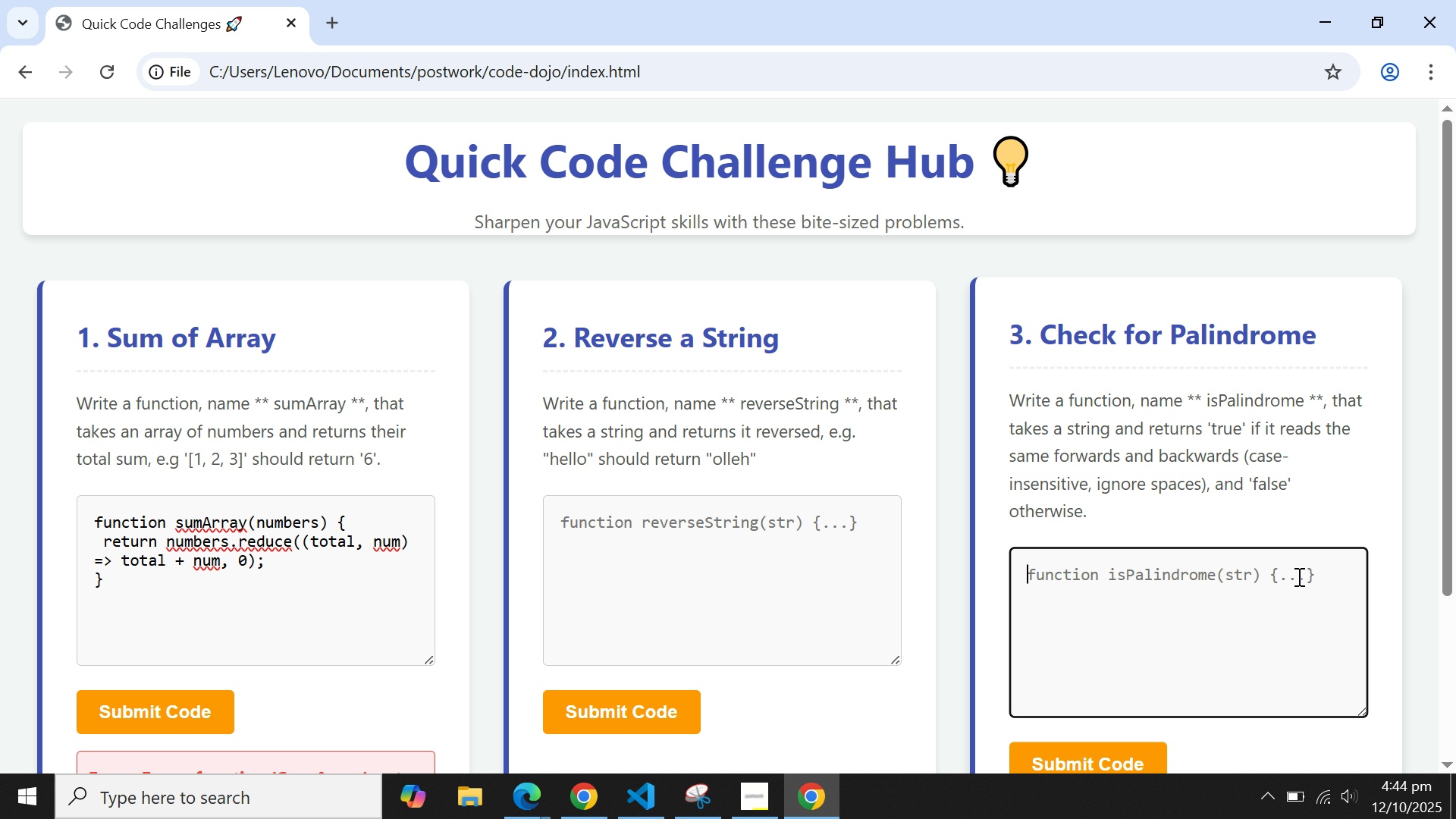 
double_click([1298, 576])
 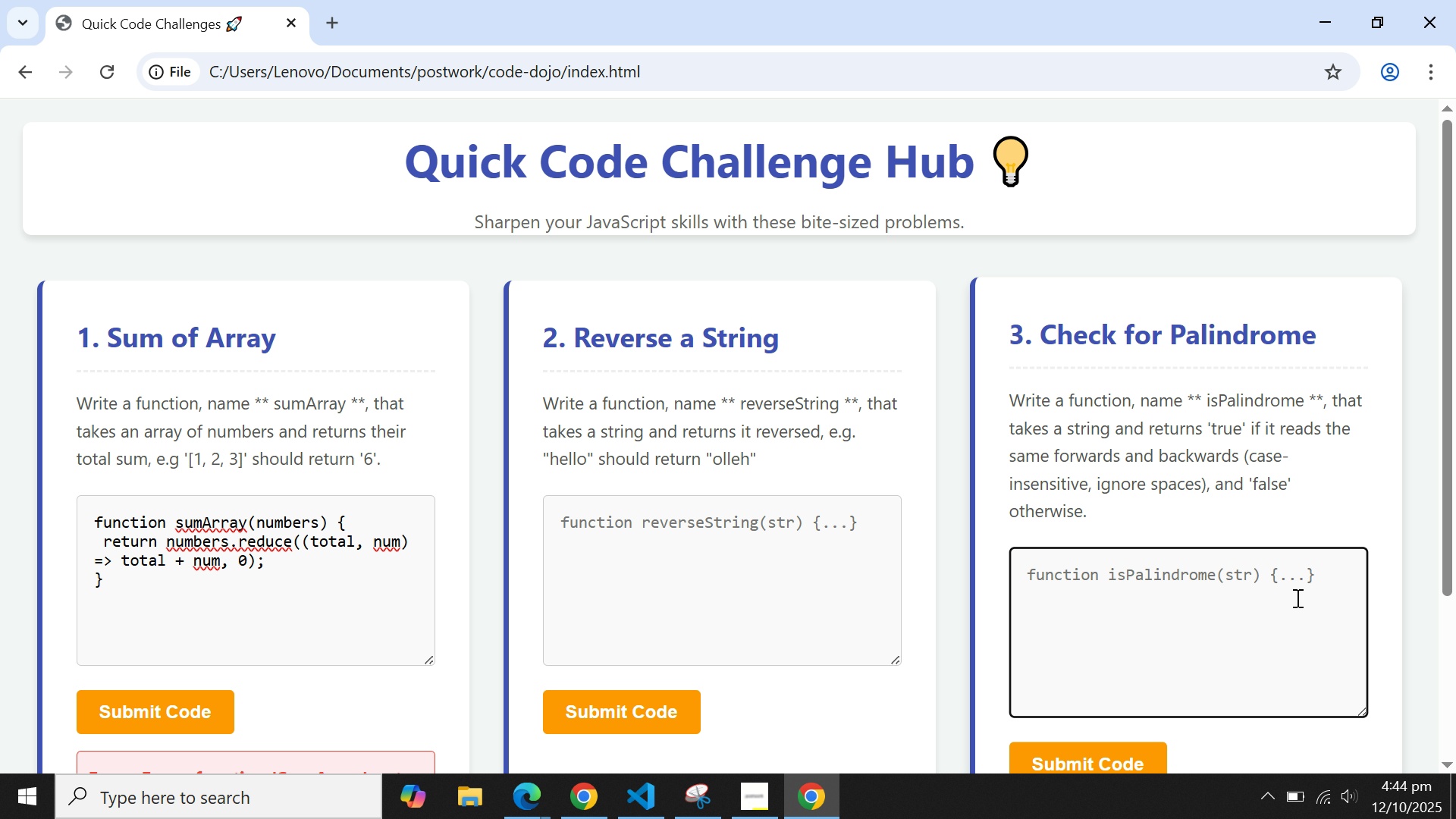 
type(function isPalindrome(str0 {)
 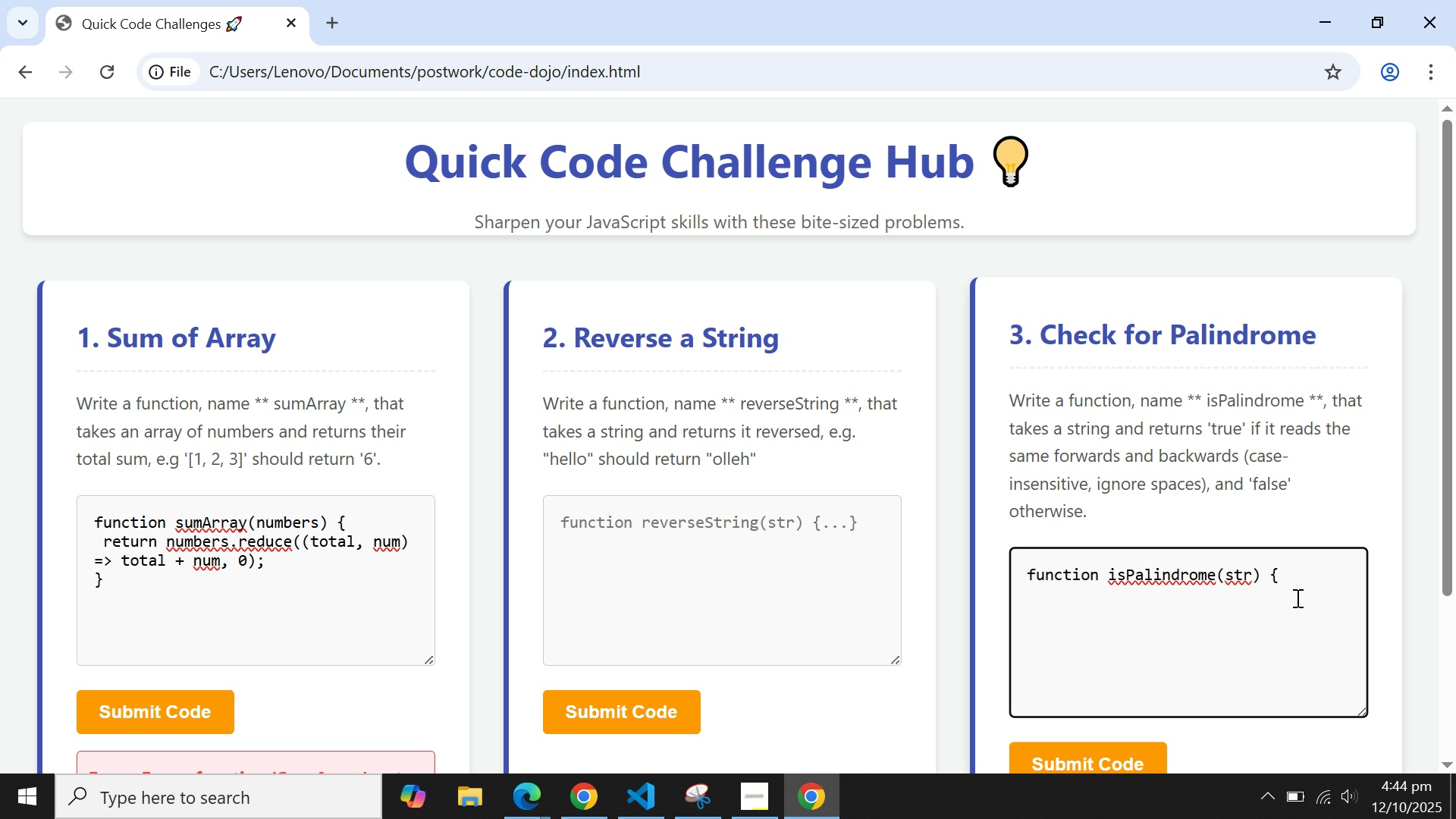 
key(Shift+Enter)
 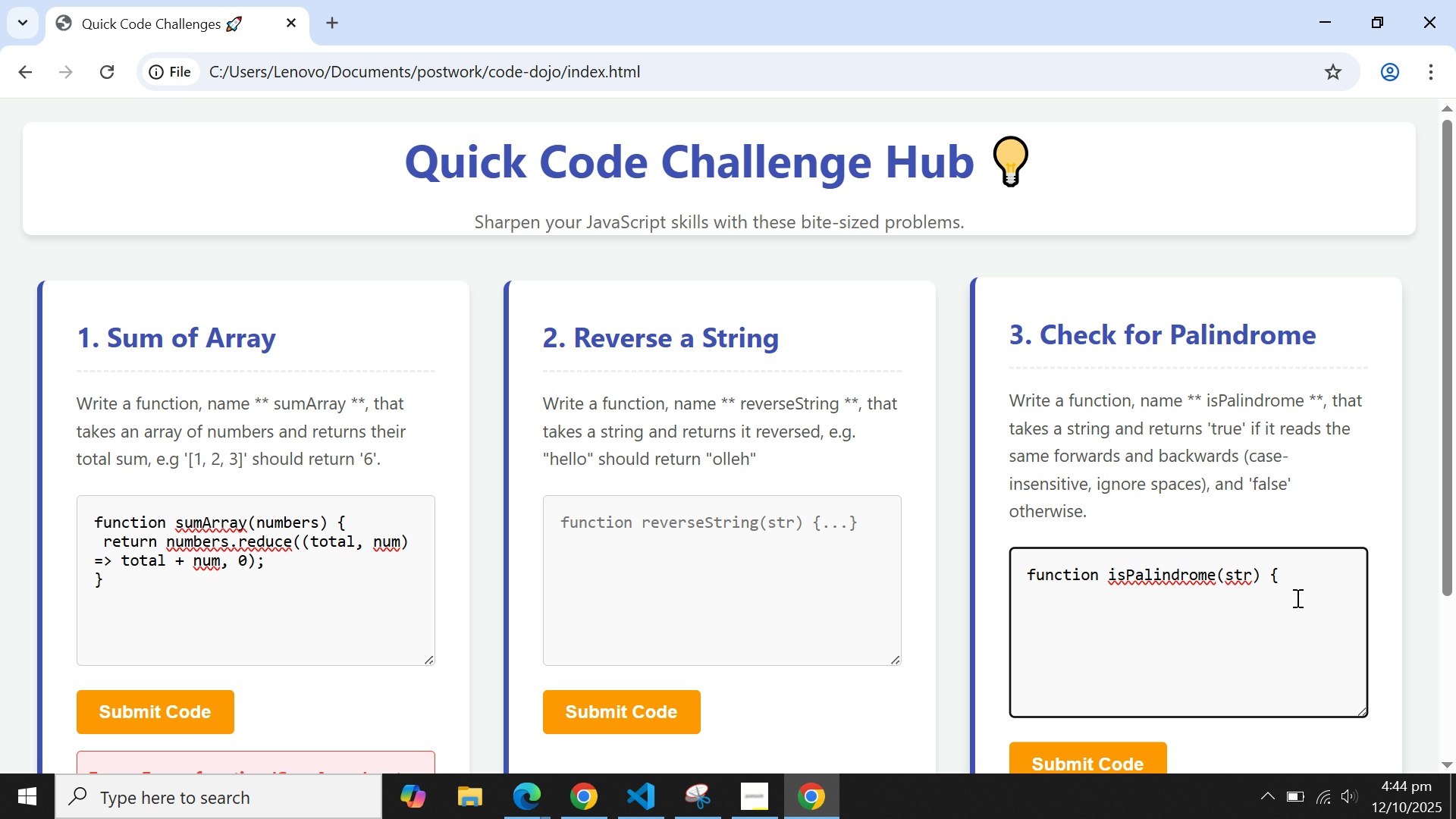 
key(Tab)
type(const clea)
 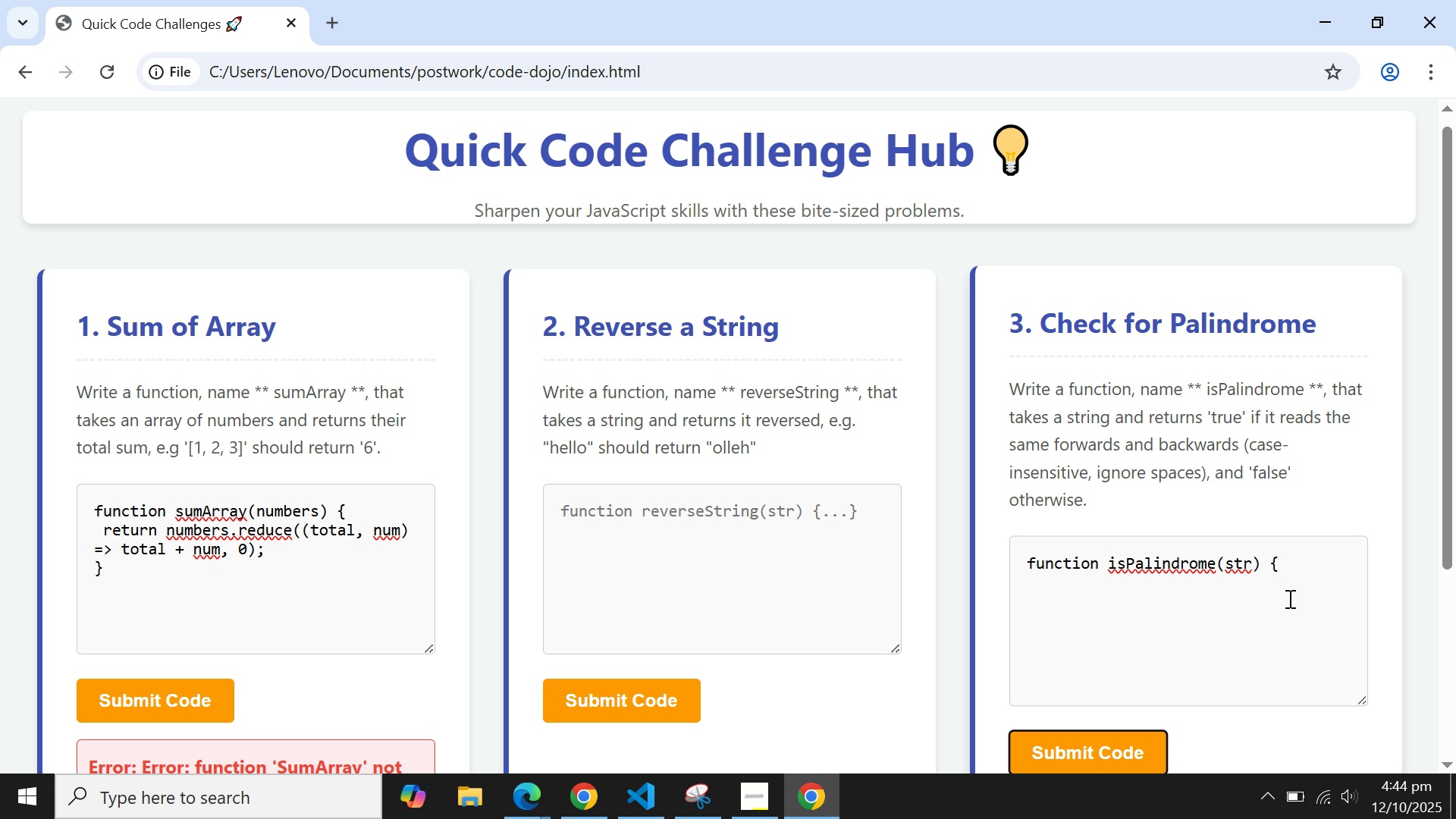 
left_click([1288, 598])
 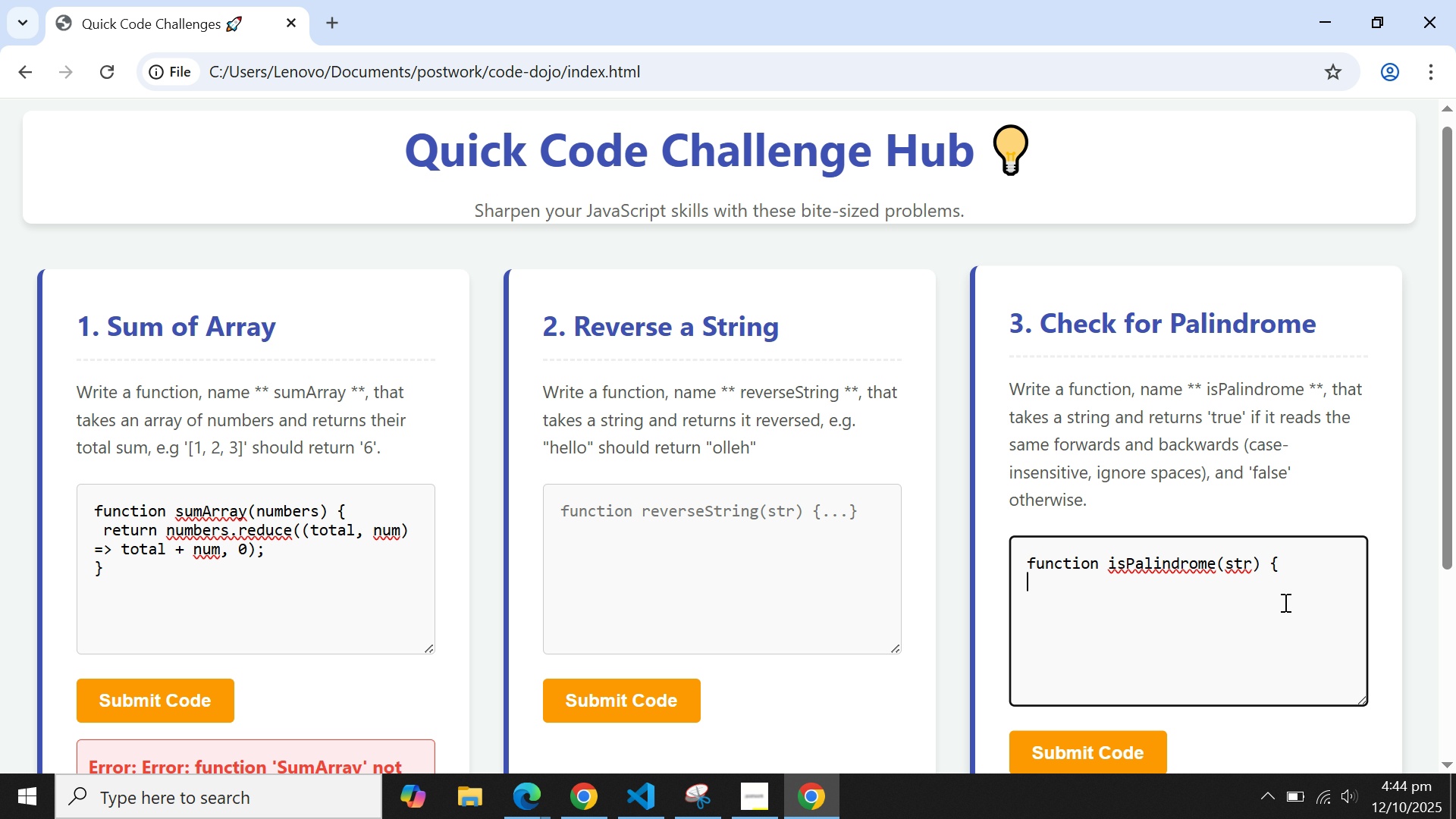 
key(Enter)
 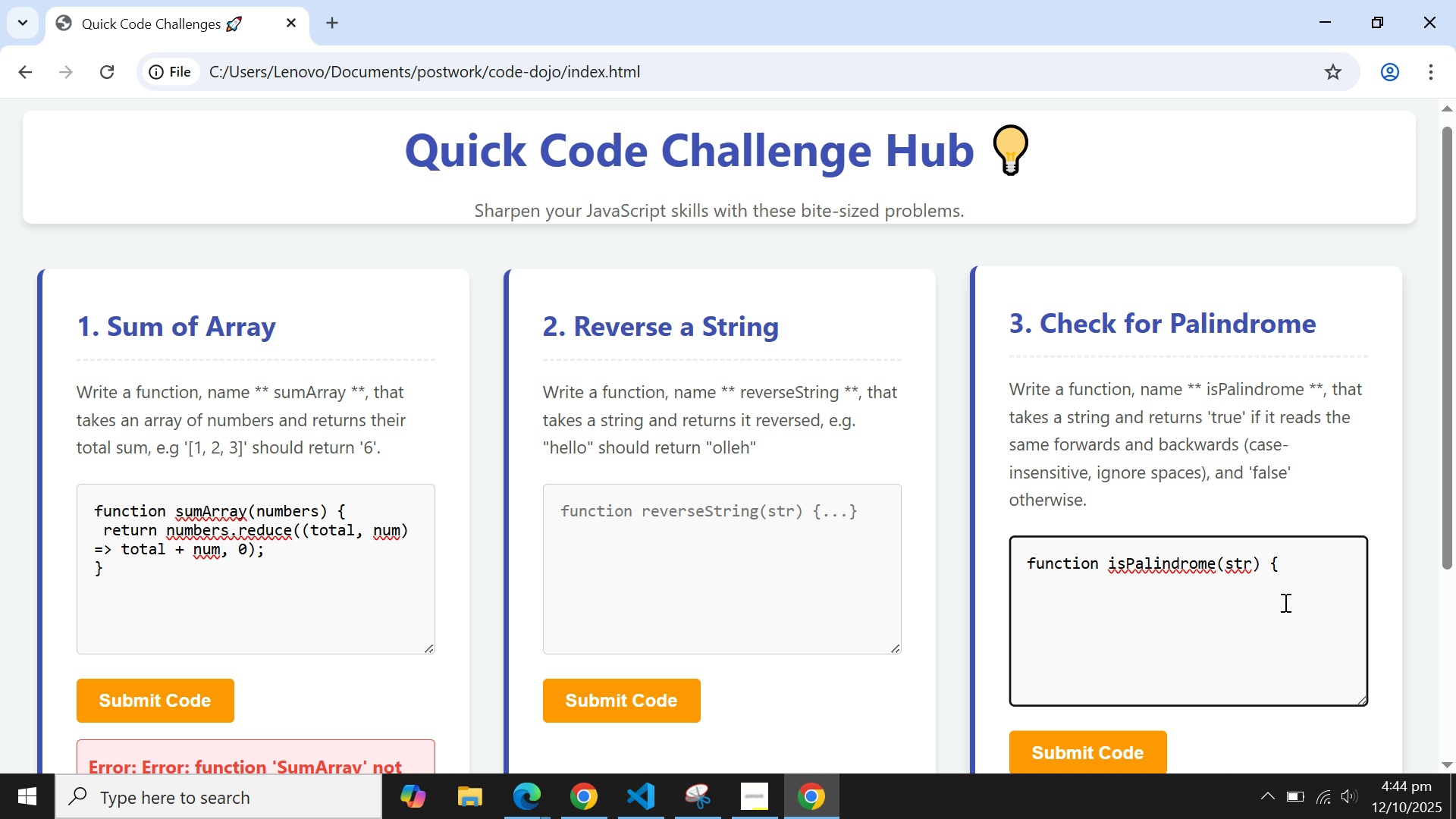 
type( const cleaned = str.rt)
key(Backspace)
type(rep)
key(Backspace)
key(Backspace)
key(Backspace)
type(eplace)
 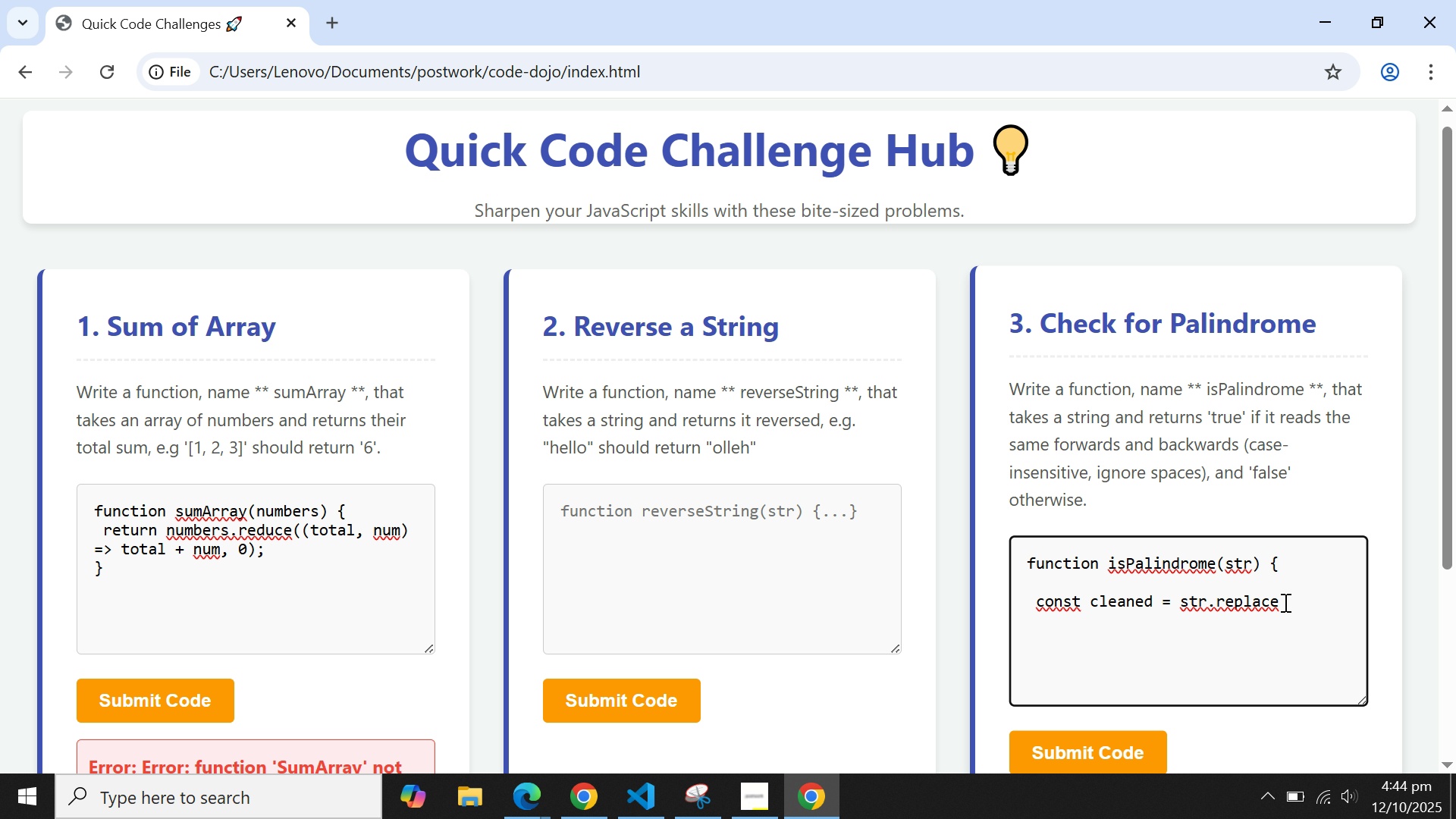 
type((//)
key(Backspace)
type(\s+G, "")>TOLOWERCase())
 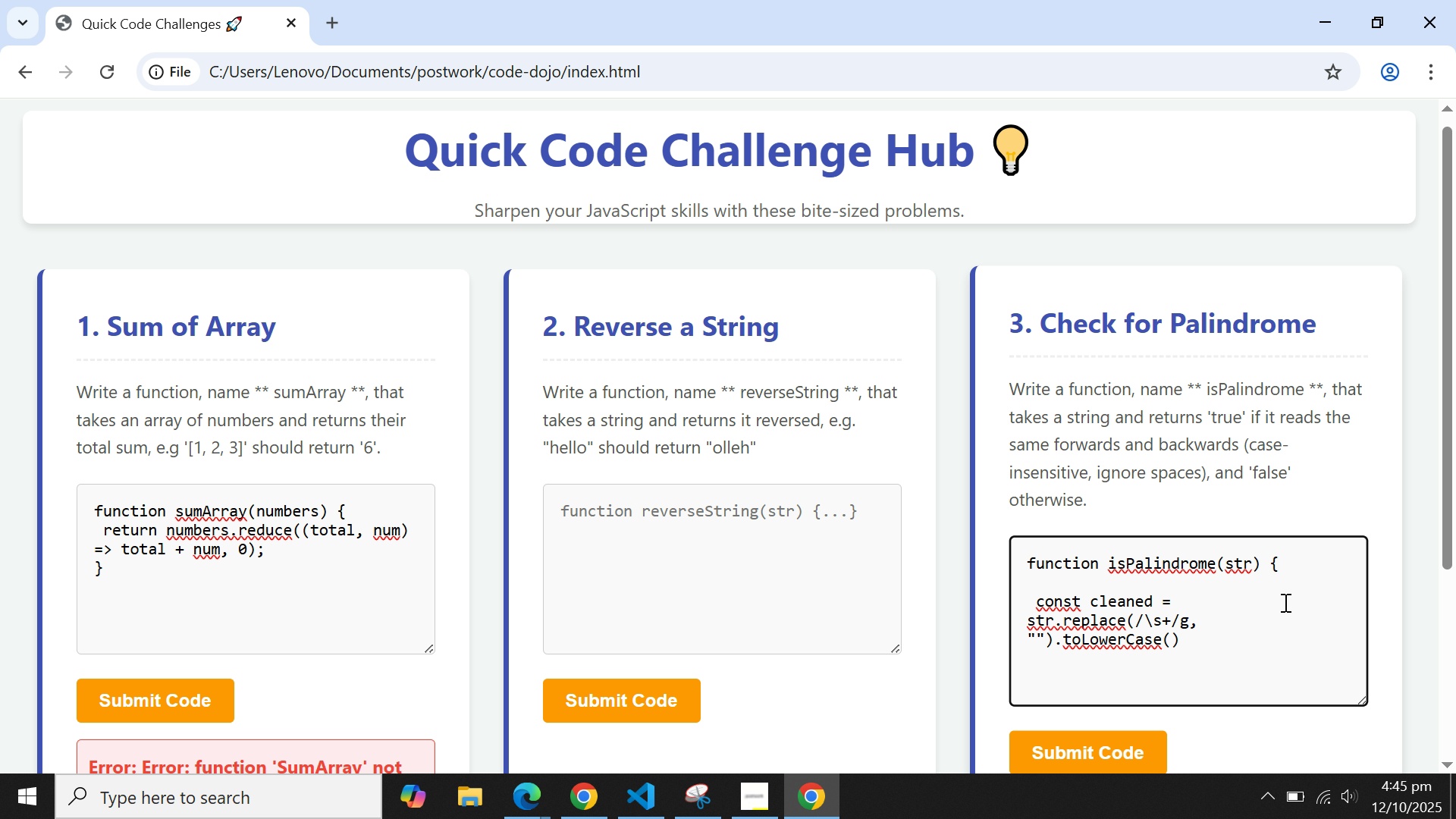 
key(Shift+Semicolon)
 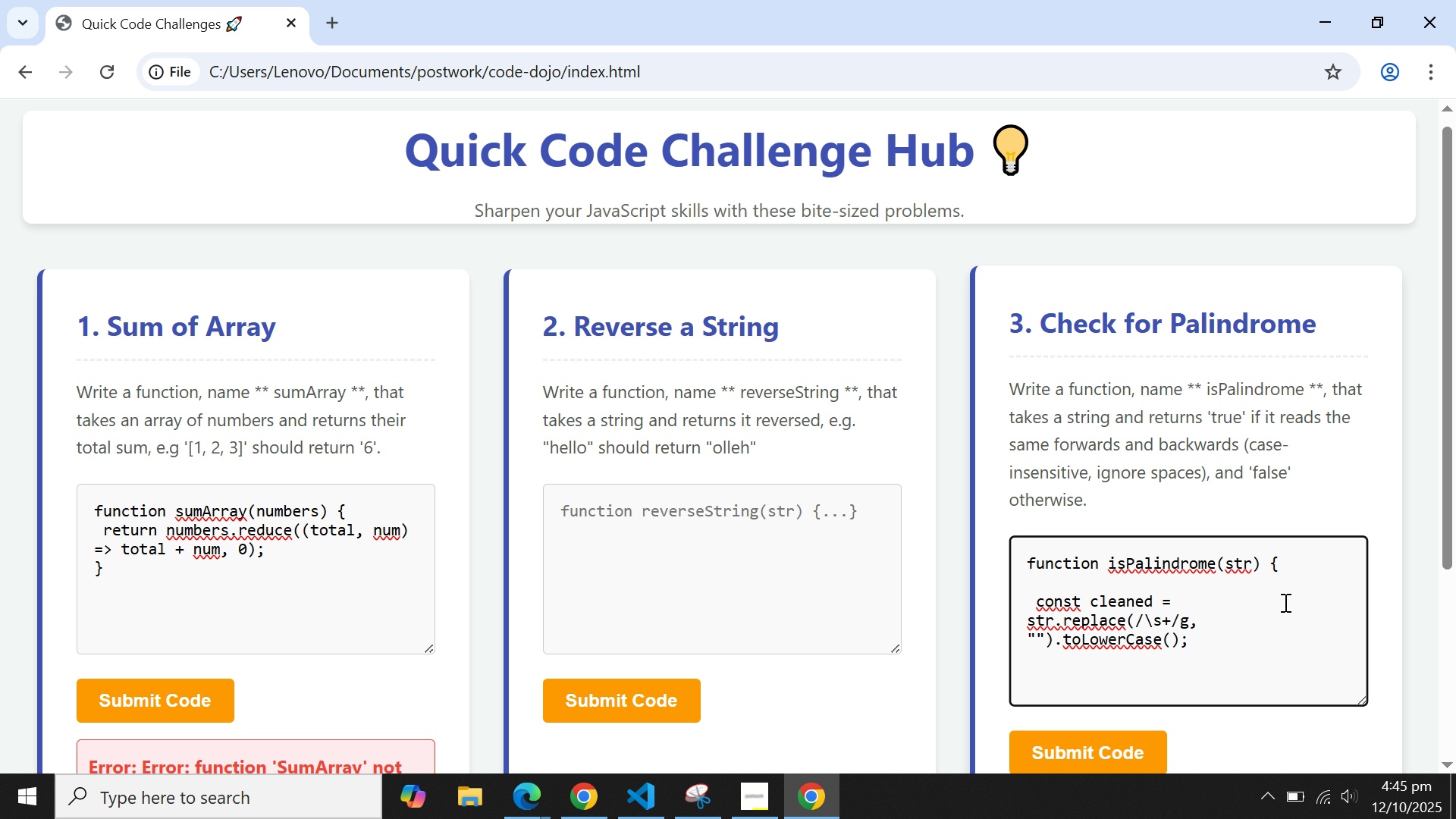 
key(Enter)
 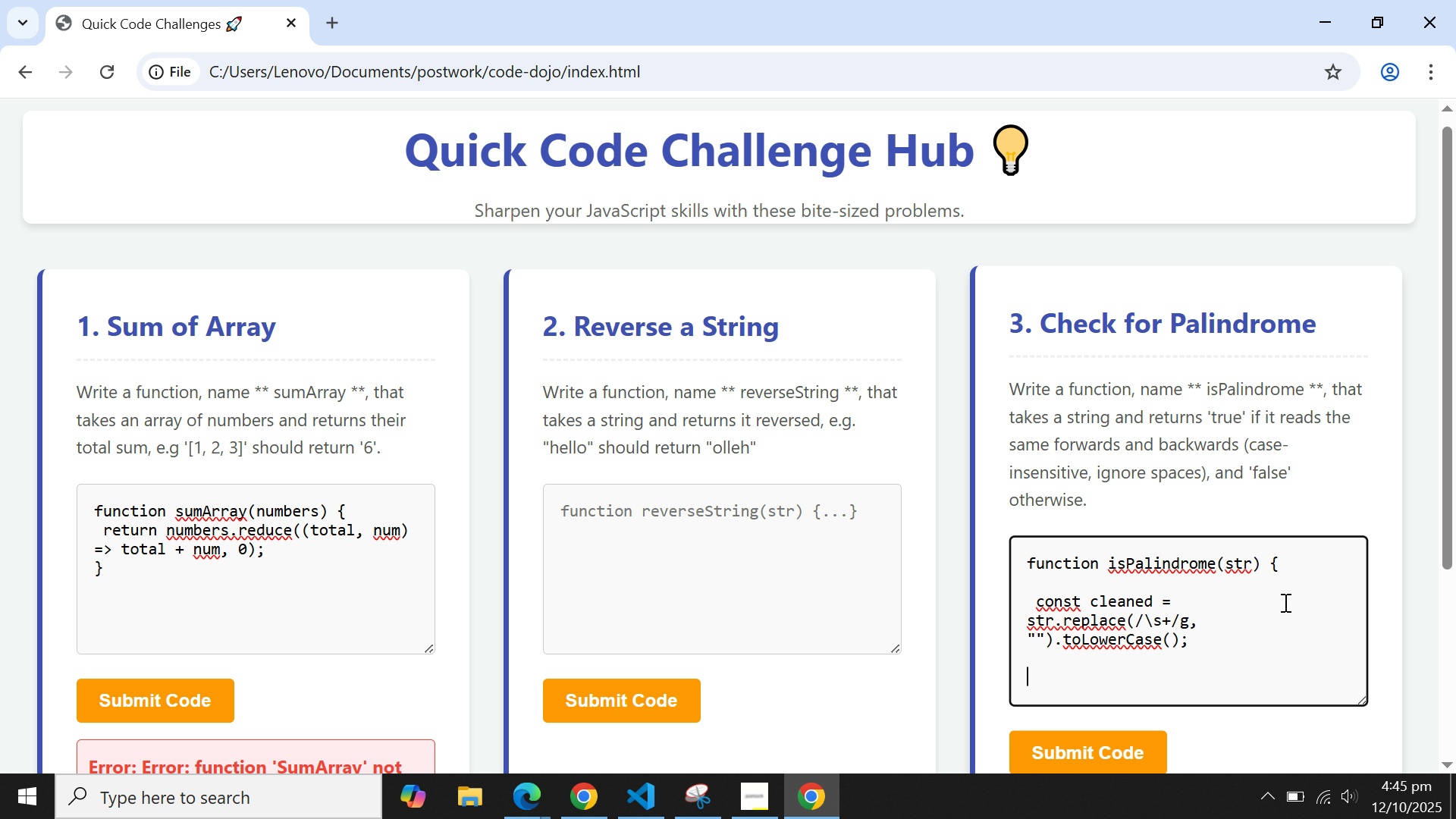 
key(Enter)
 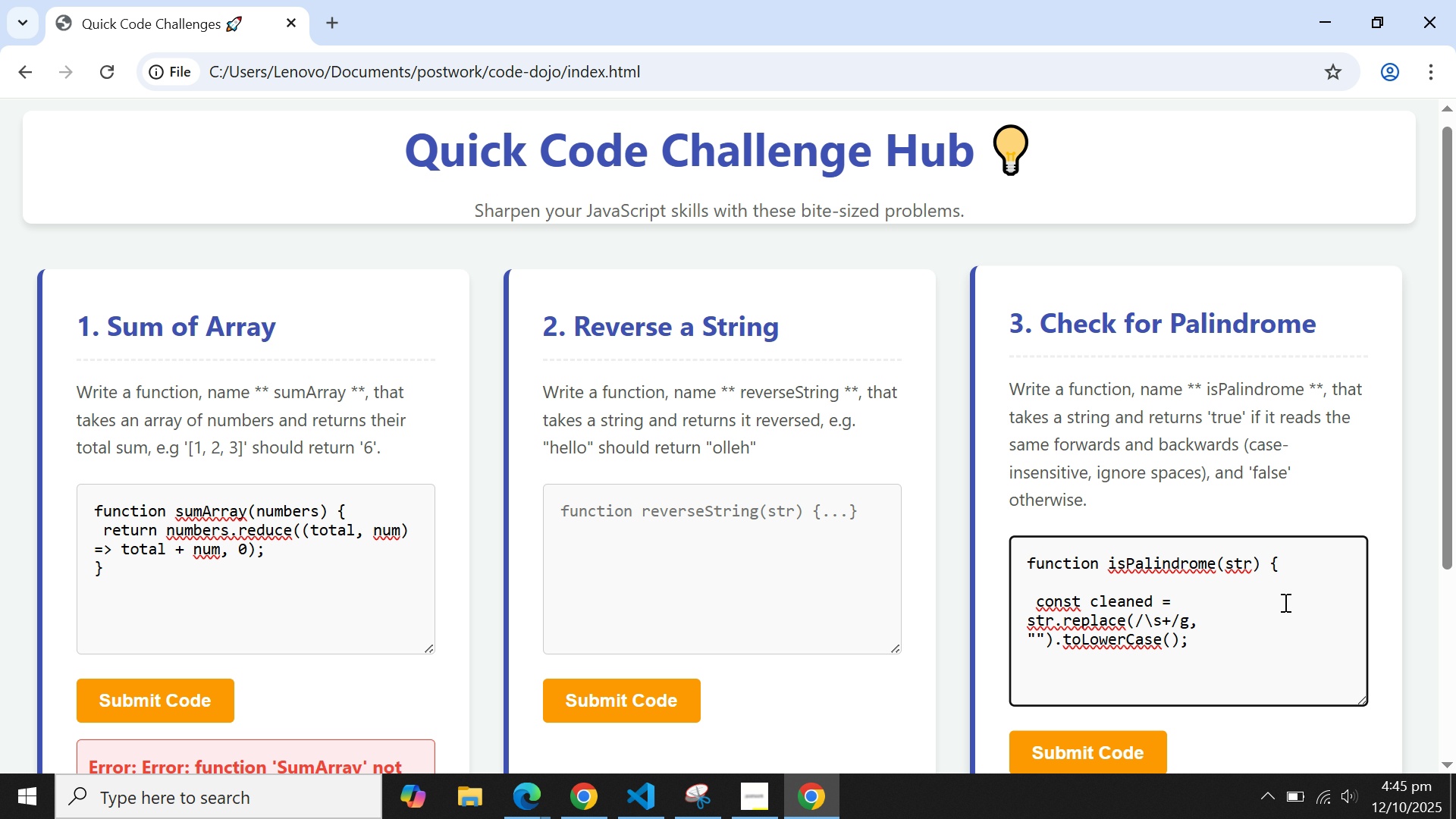 
type(returned)
key(Backspace)
key(Backspace)
type( cleaned === cleaned.spliot)
key(Backspace)
key(Backspace)
type(t("")>Reverse()>join(''0;)
 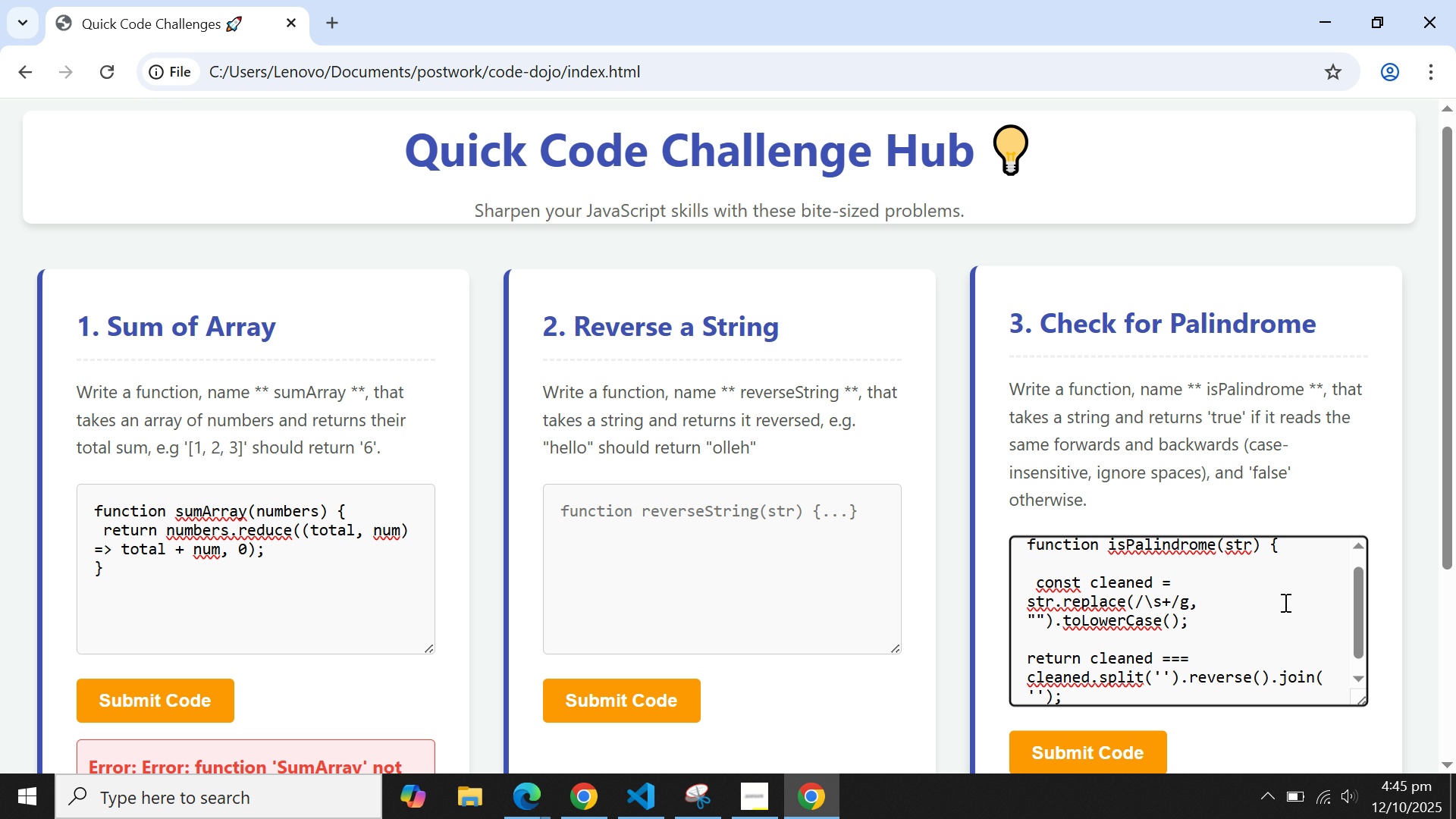 
key(Enter)
 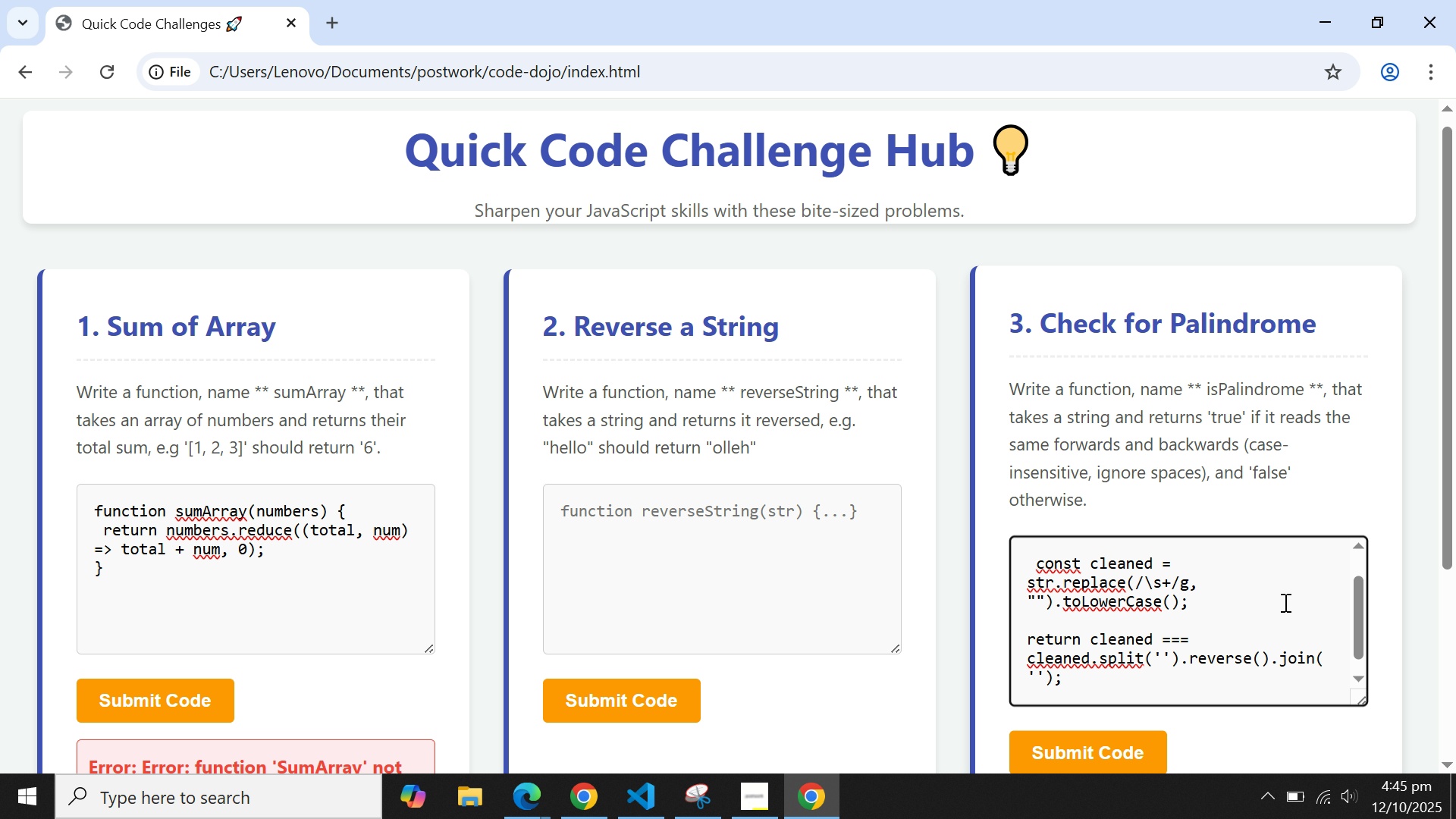 
key(Shift+BracketRight)
 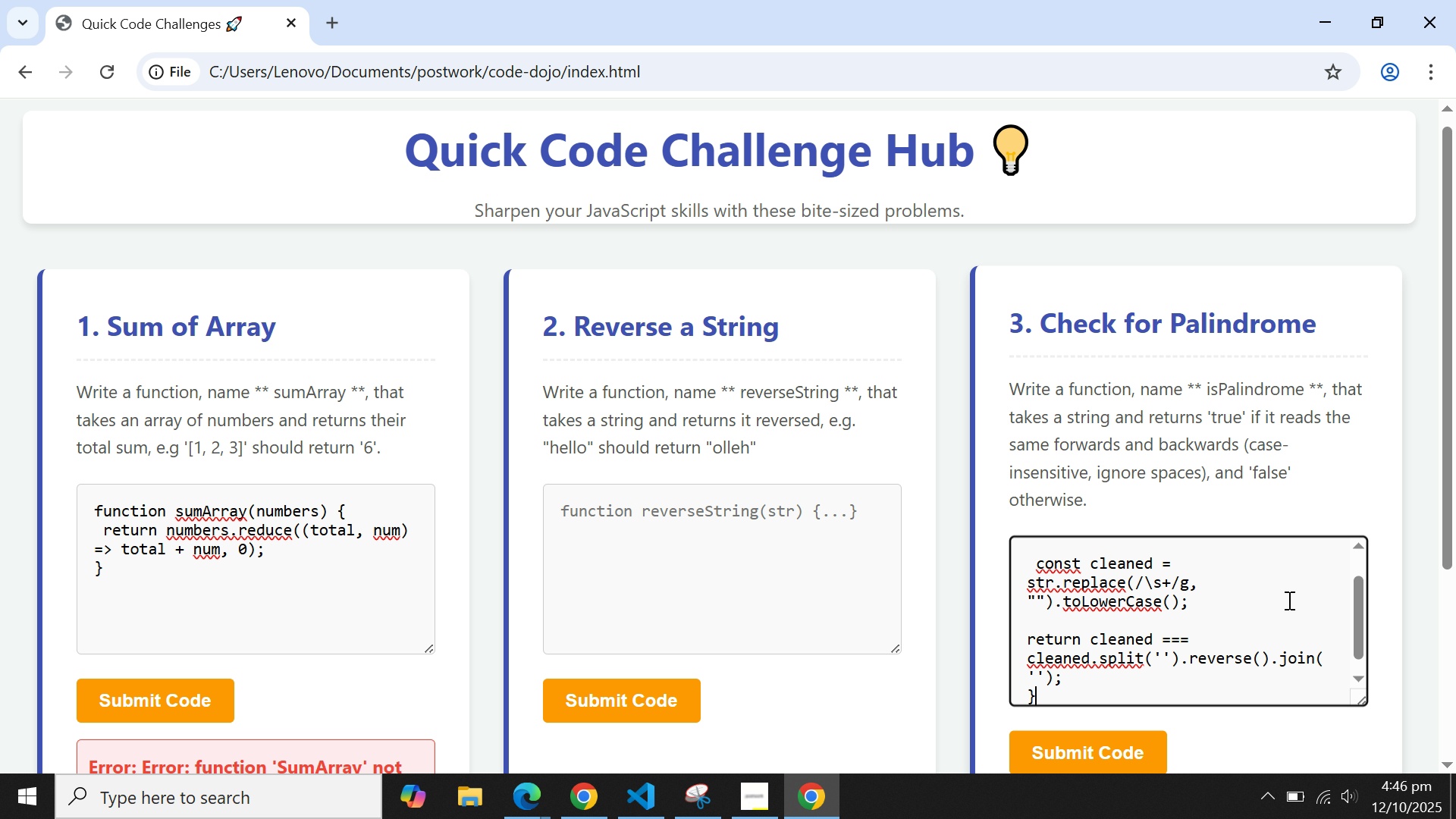 
scroll: coordinate [1257, 652], scroll_direction: down, amount: 5.0
 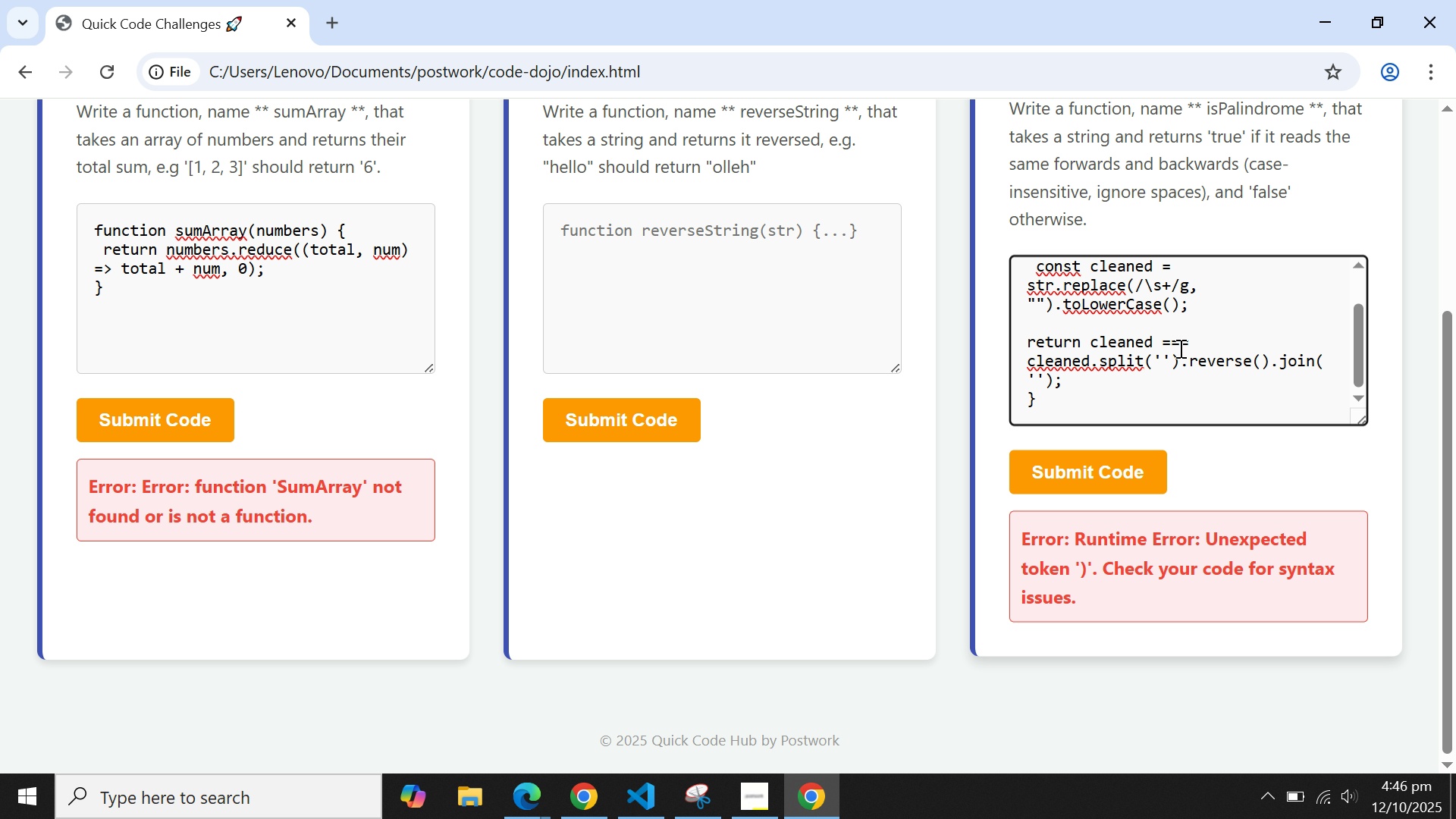 
wait(28.65)
 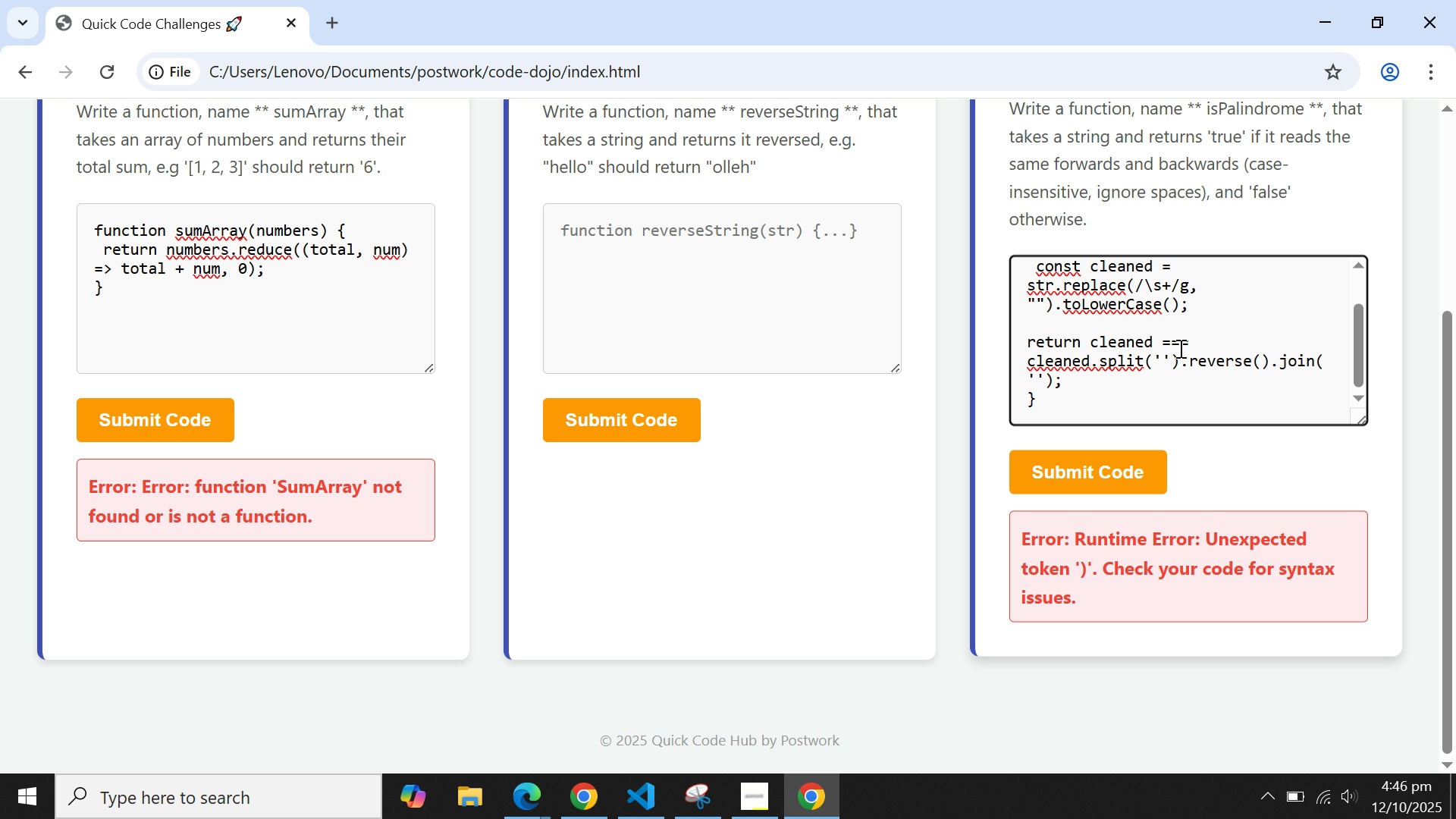 
right_click([1385, 331])
 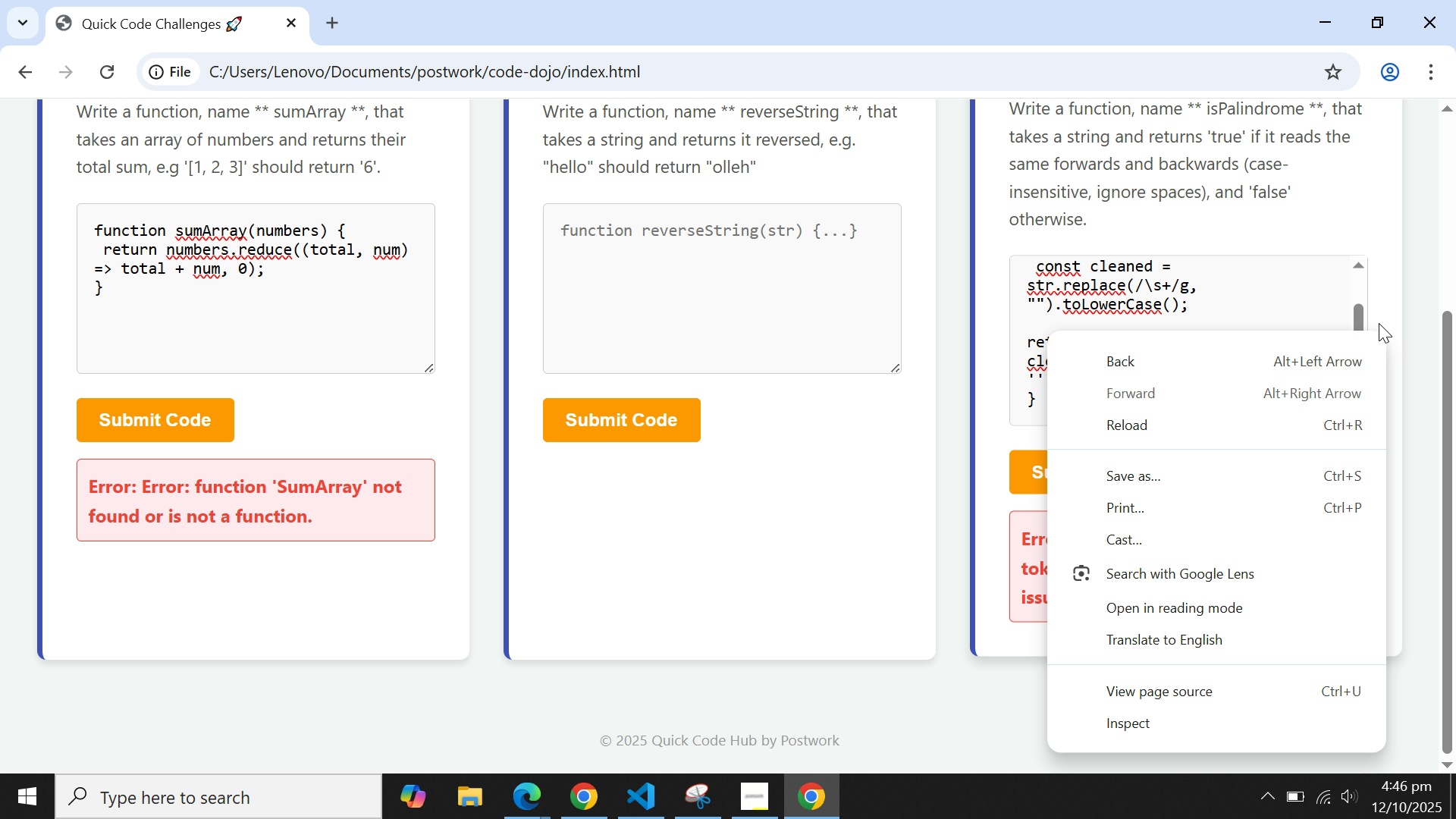 
right_click([1379, 325])
 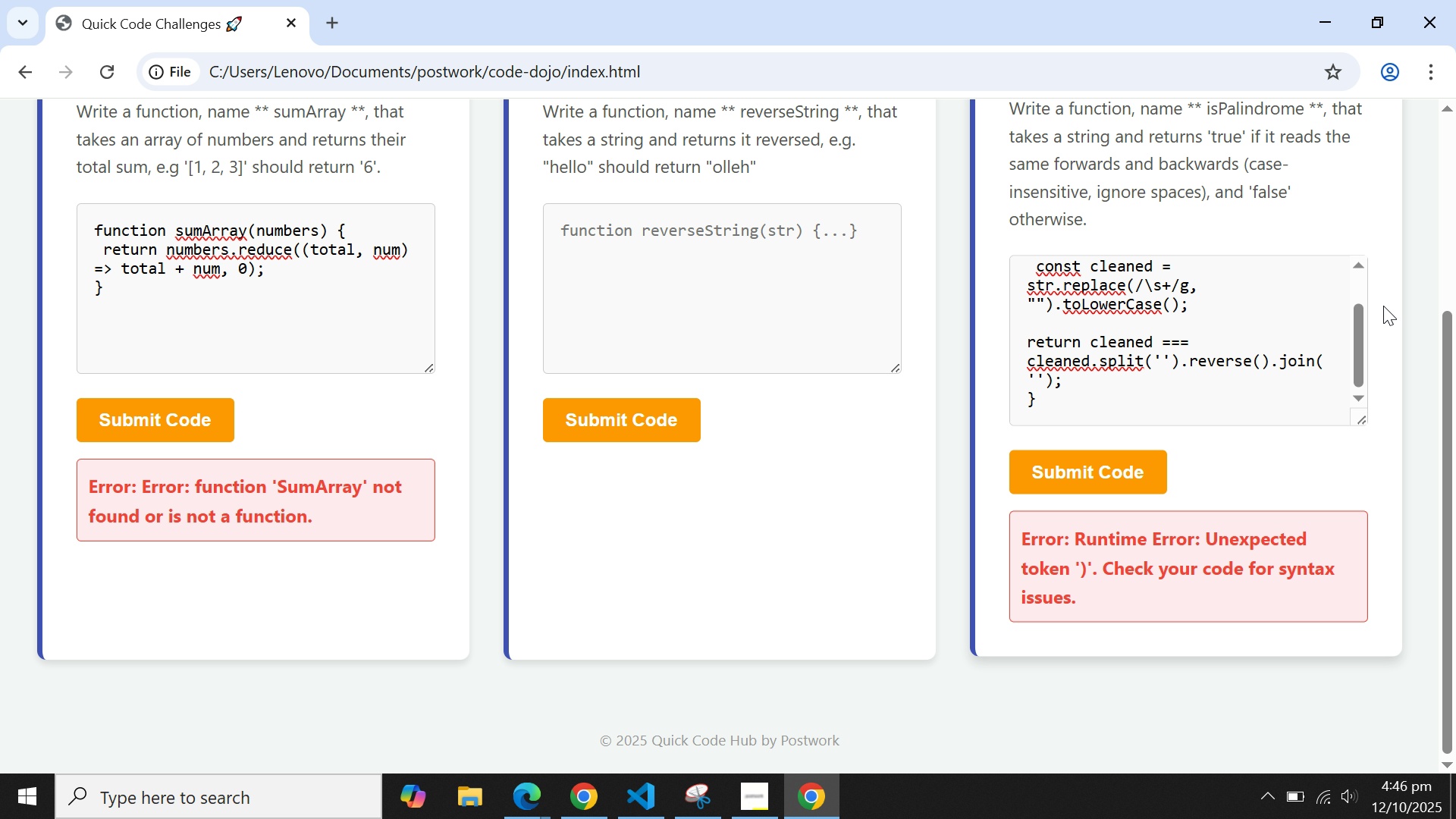 
left_click([1383, 306])
 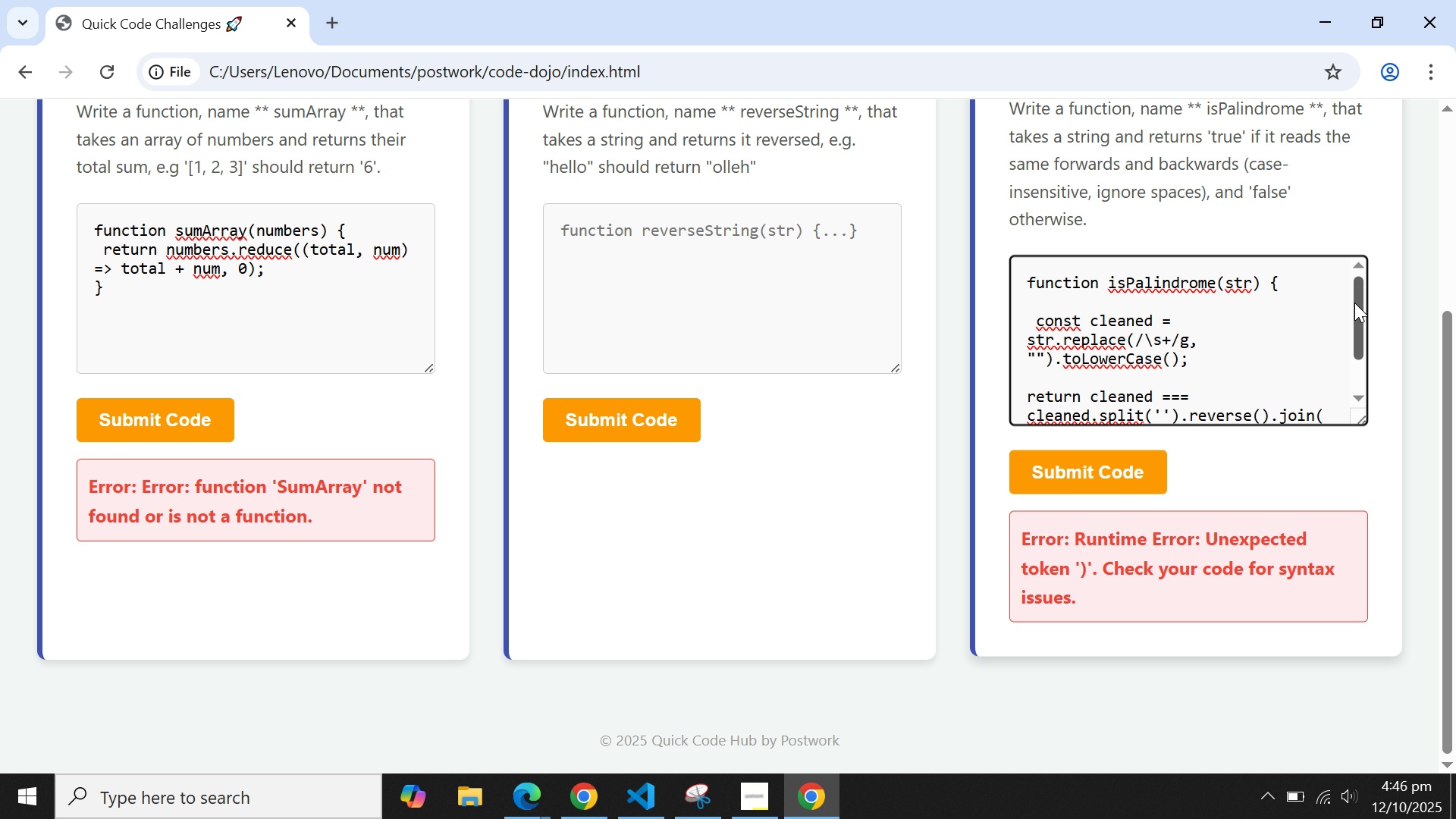 
wait(19.06)
 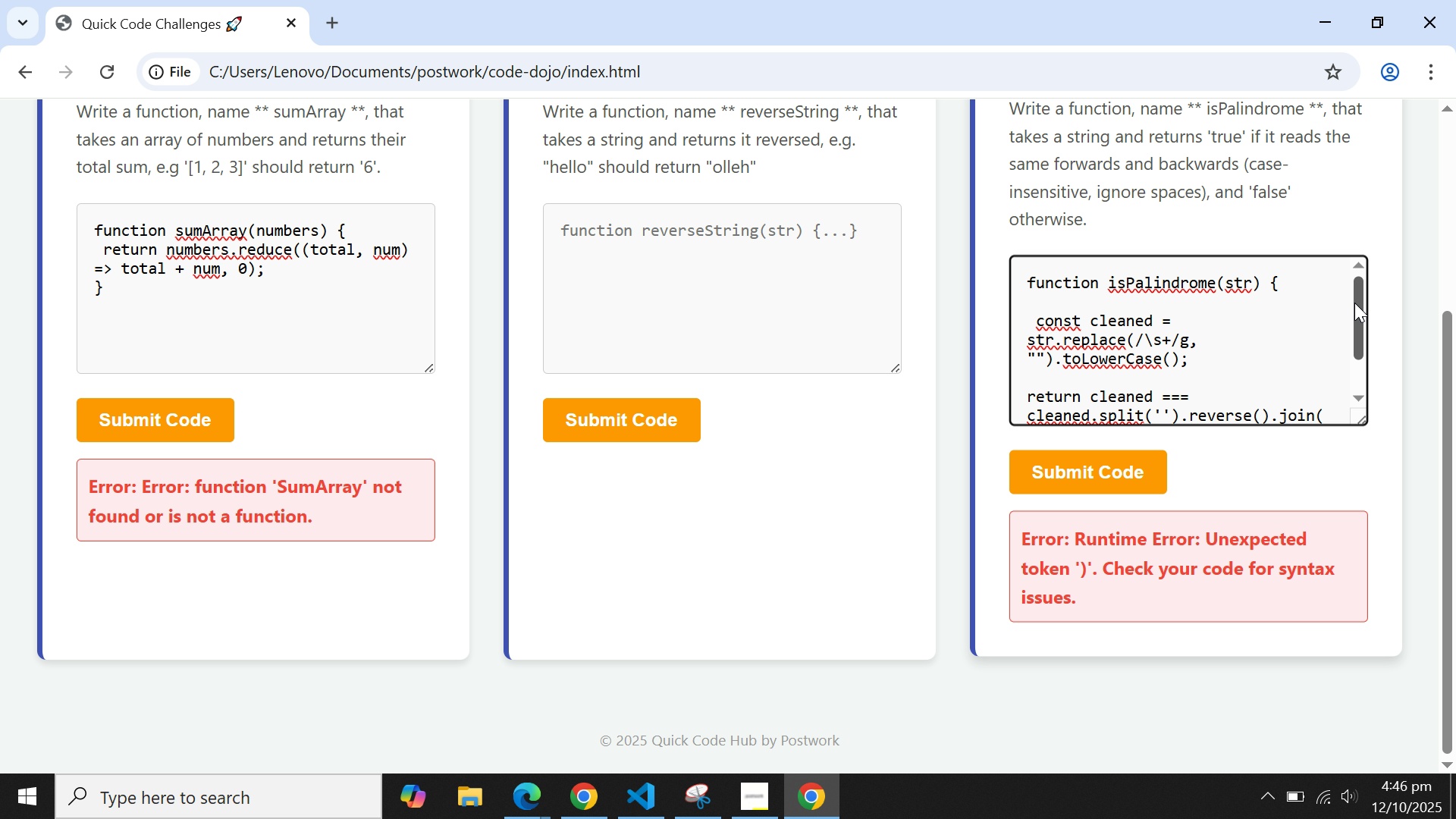 
key(Meta+MetaLeft)
 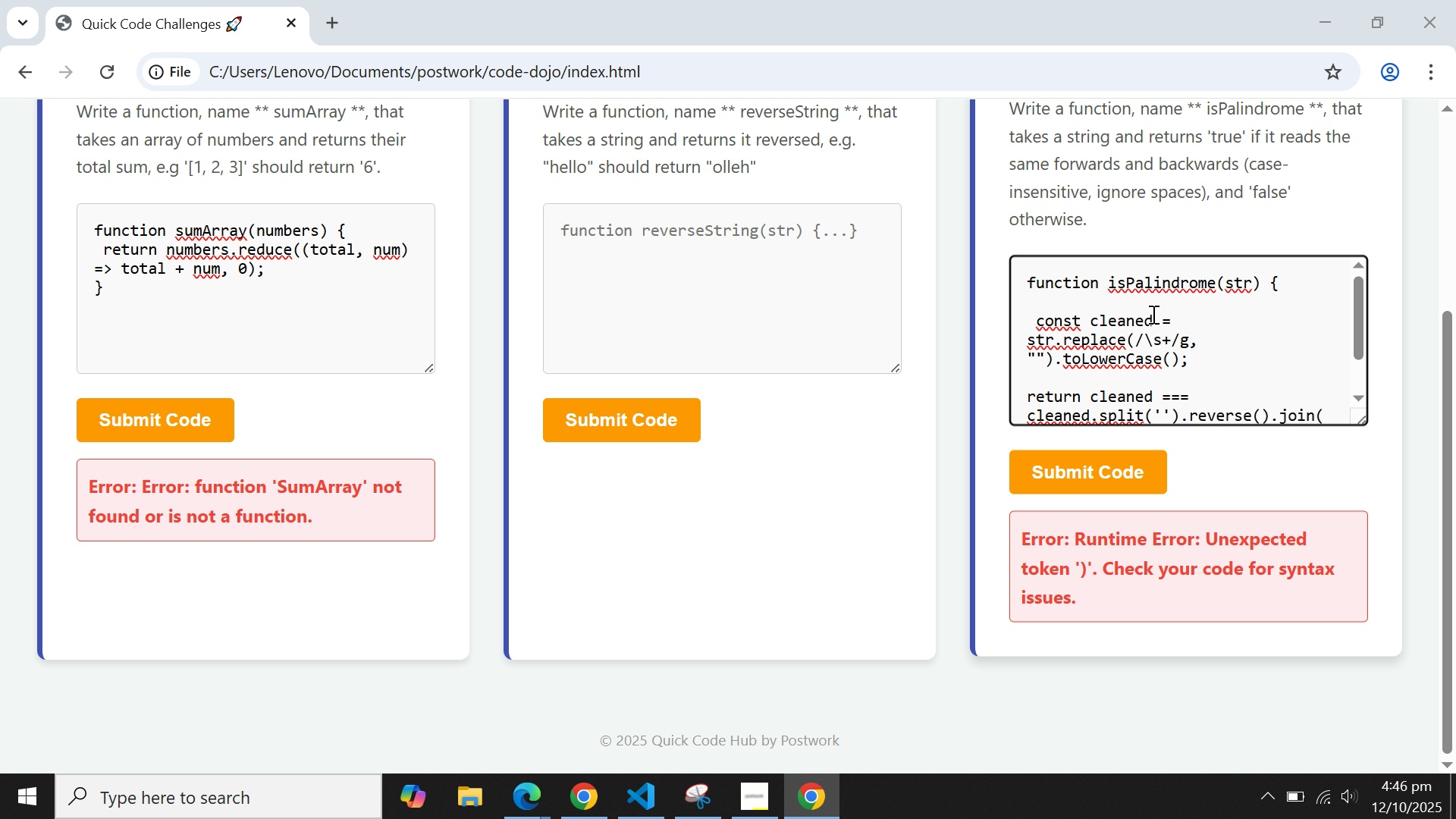 
key(Meta+Tab)
 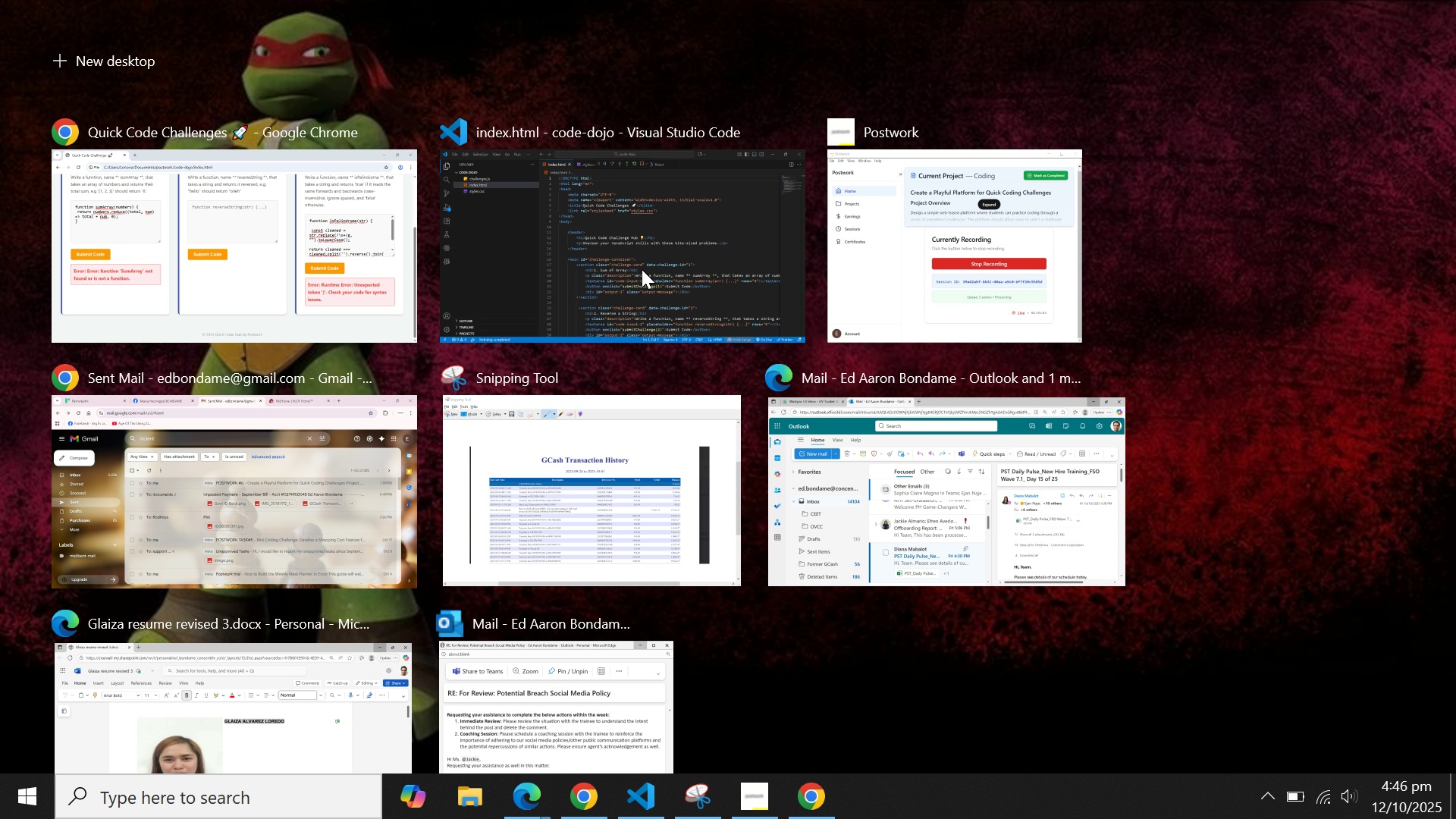 
left_click([642, 264])
 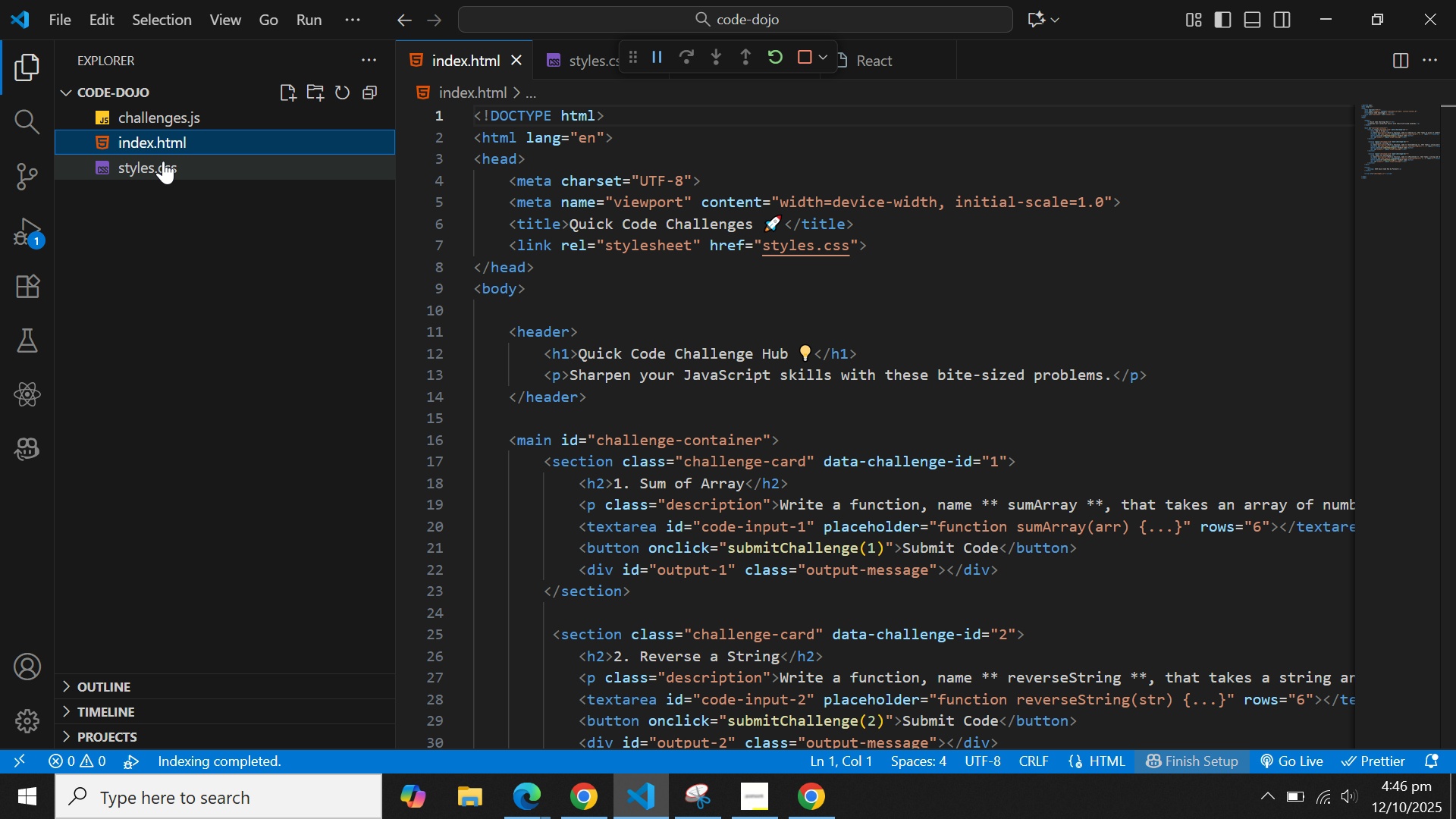 
left_click([157, 162])
 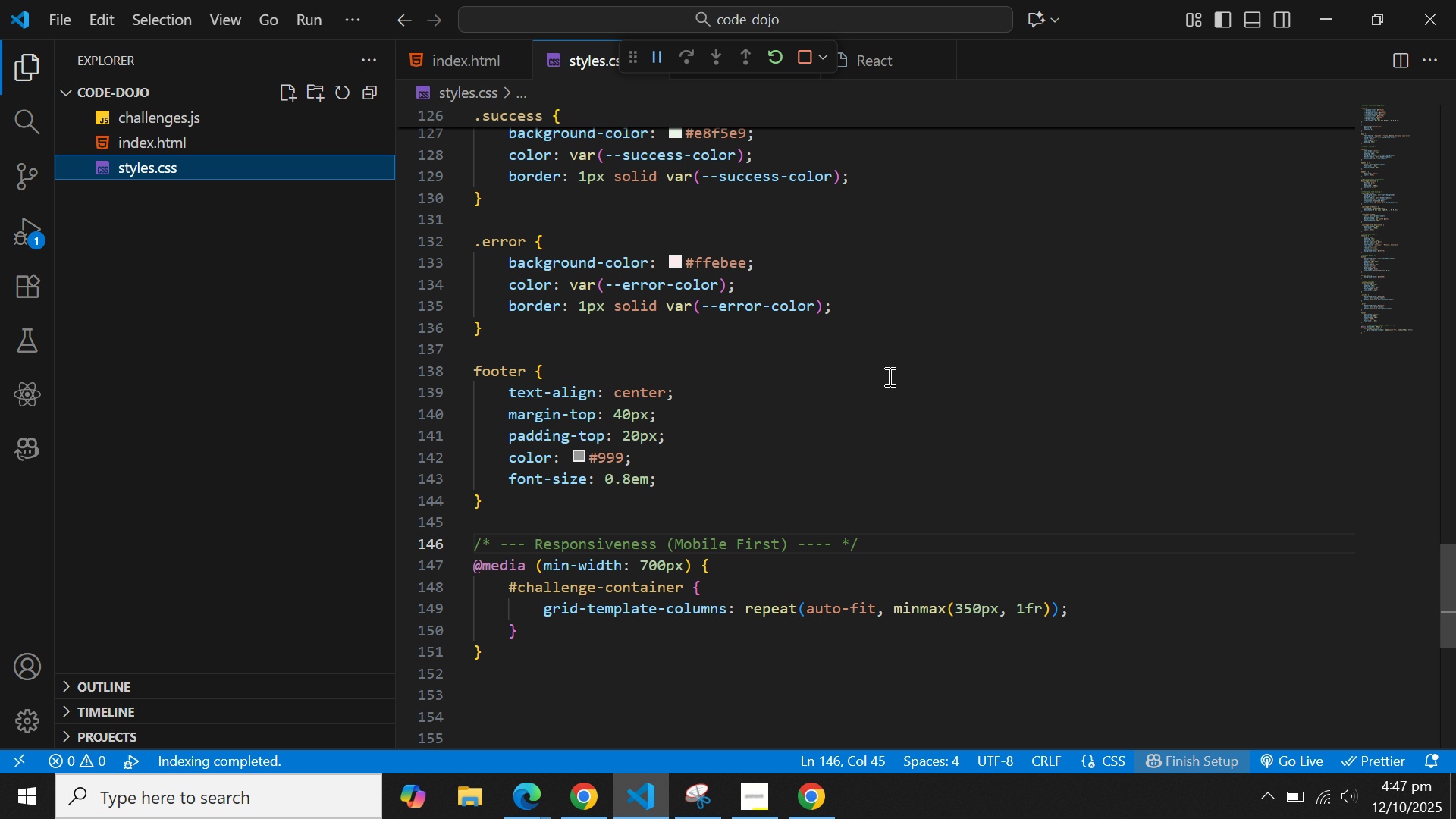 
wait(27.14)
 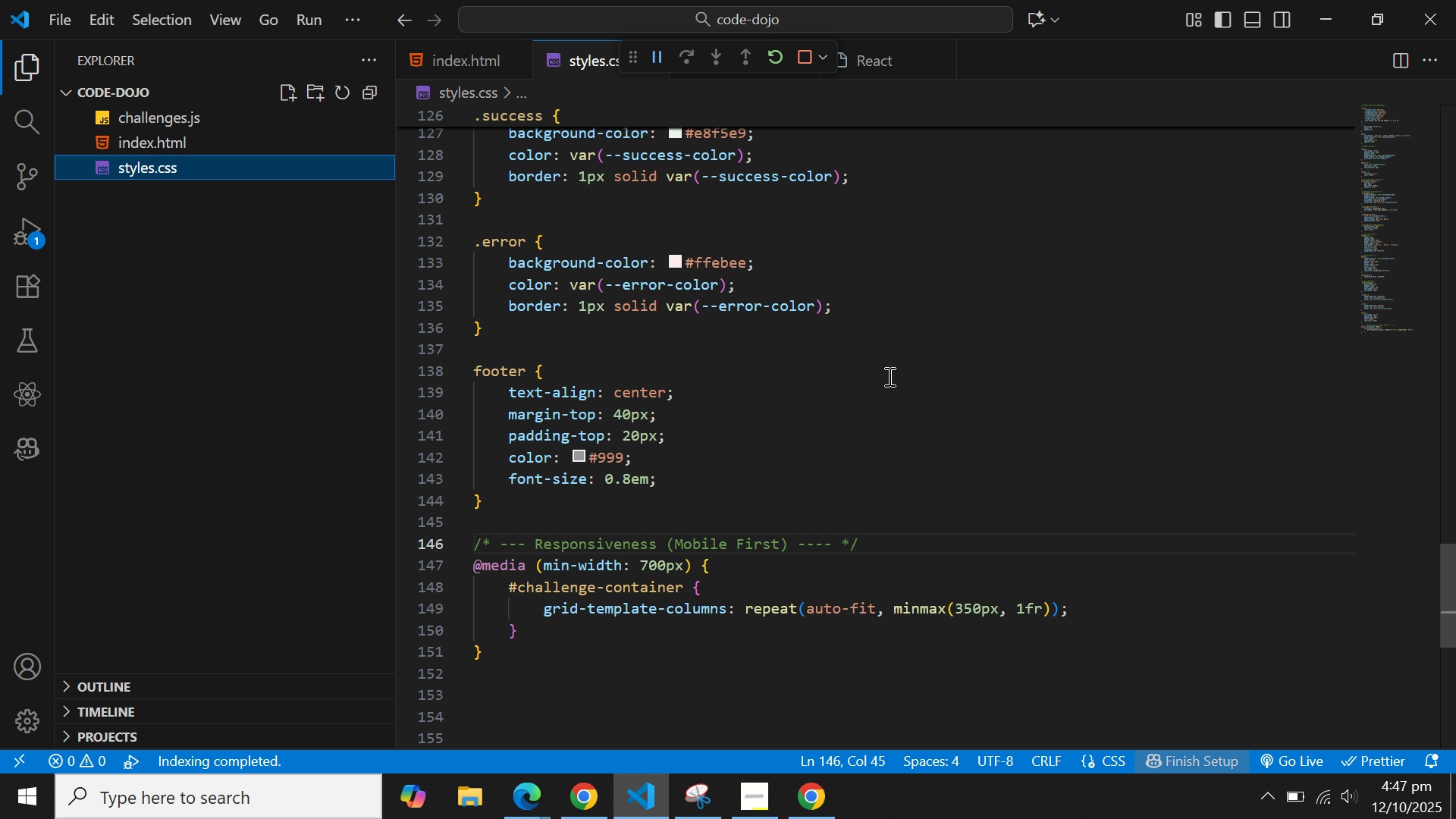 
right_click([888, 376])
 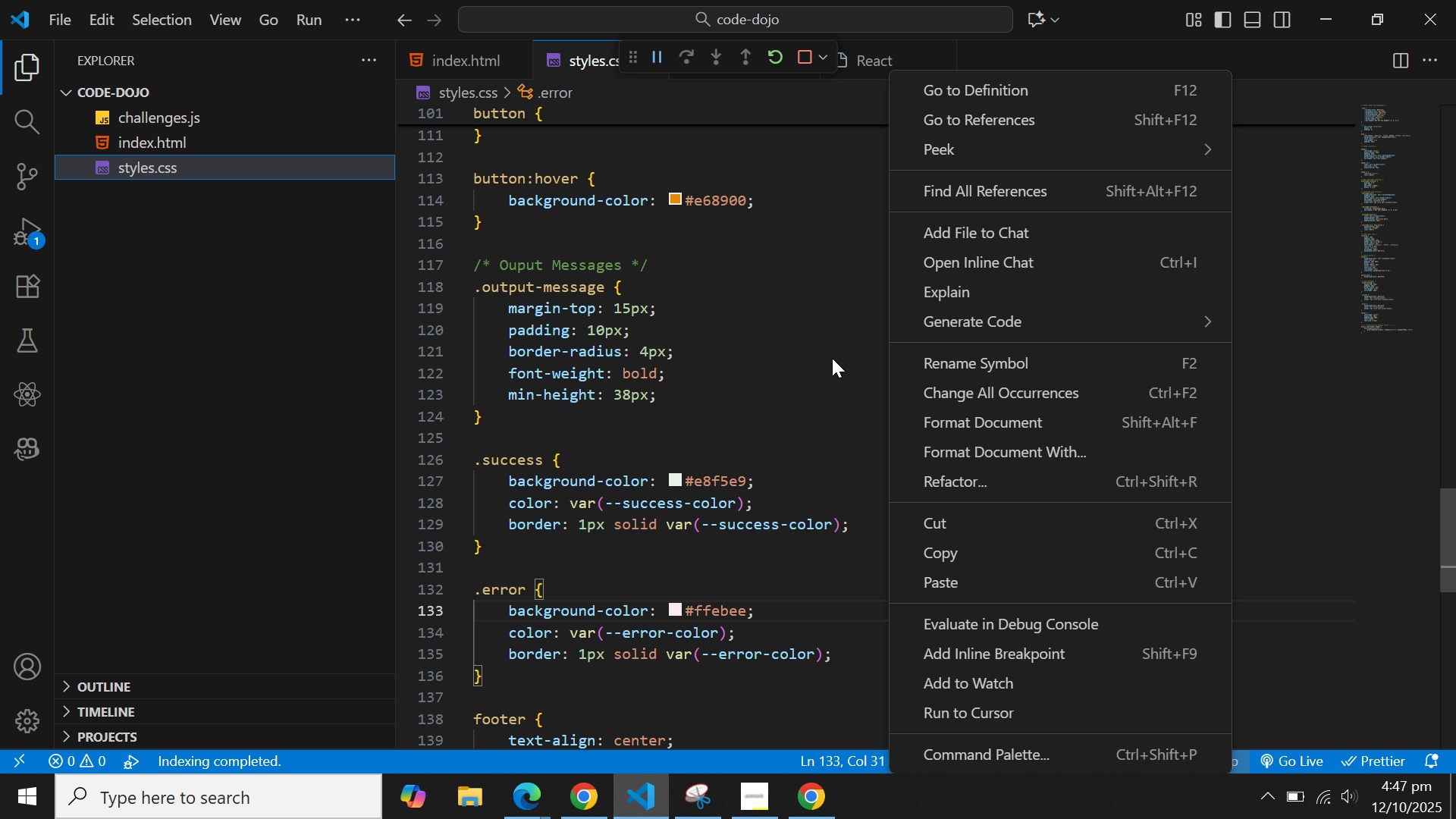 
left_click([791, 347])
 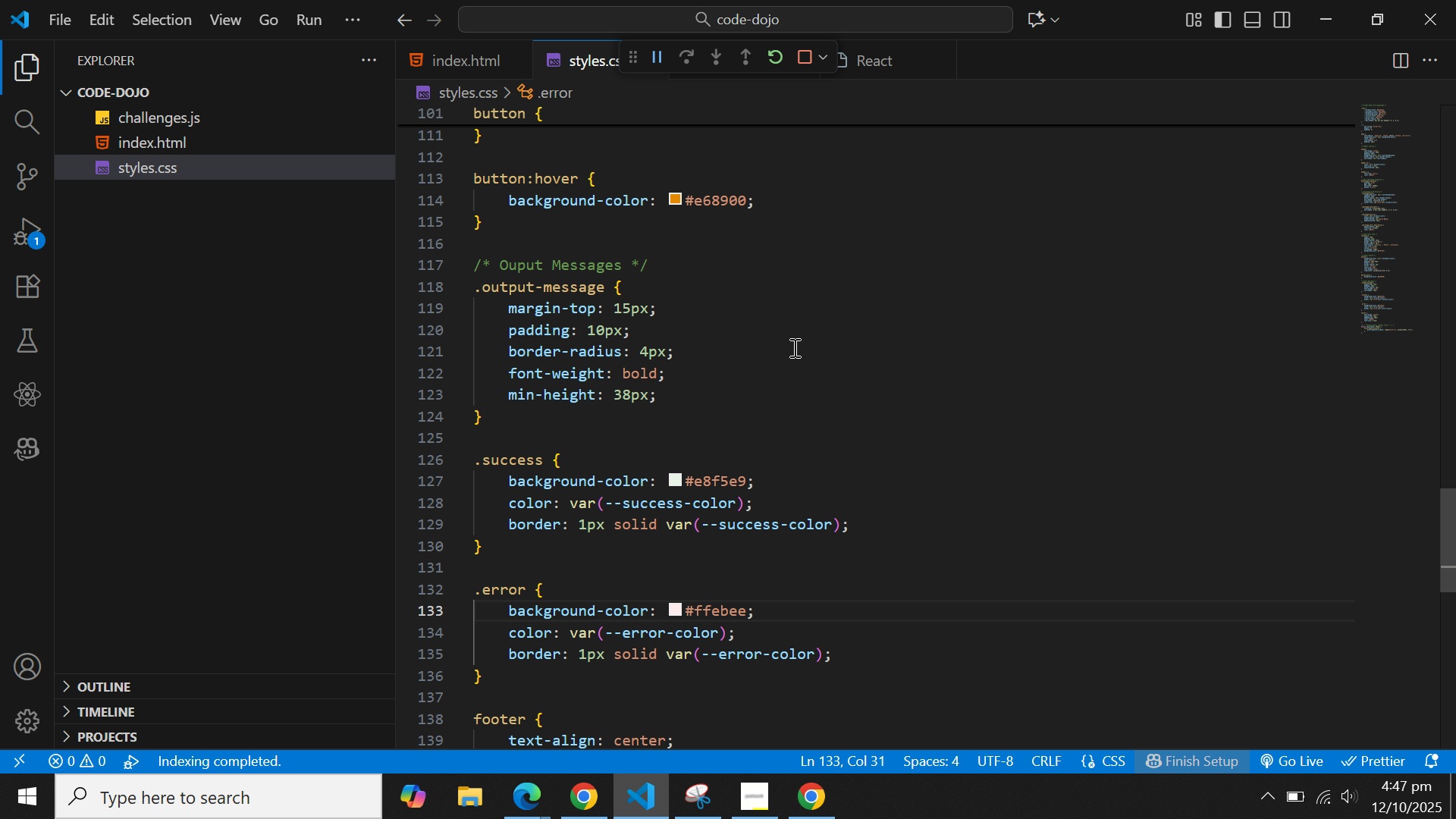 
scroll: coordinate [811, 347], scroll_direction: up, amount: 48.0
 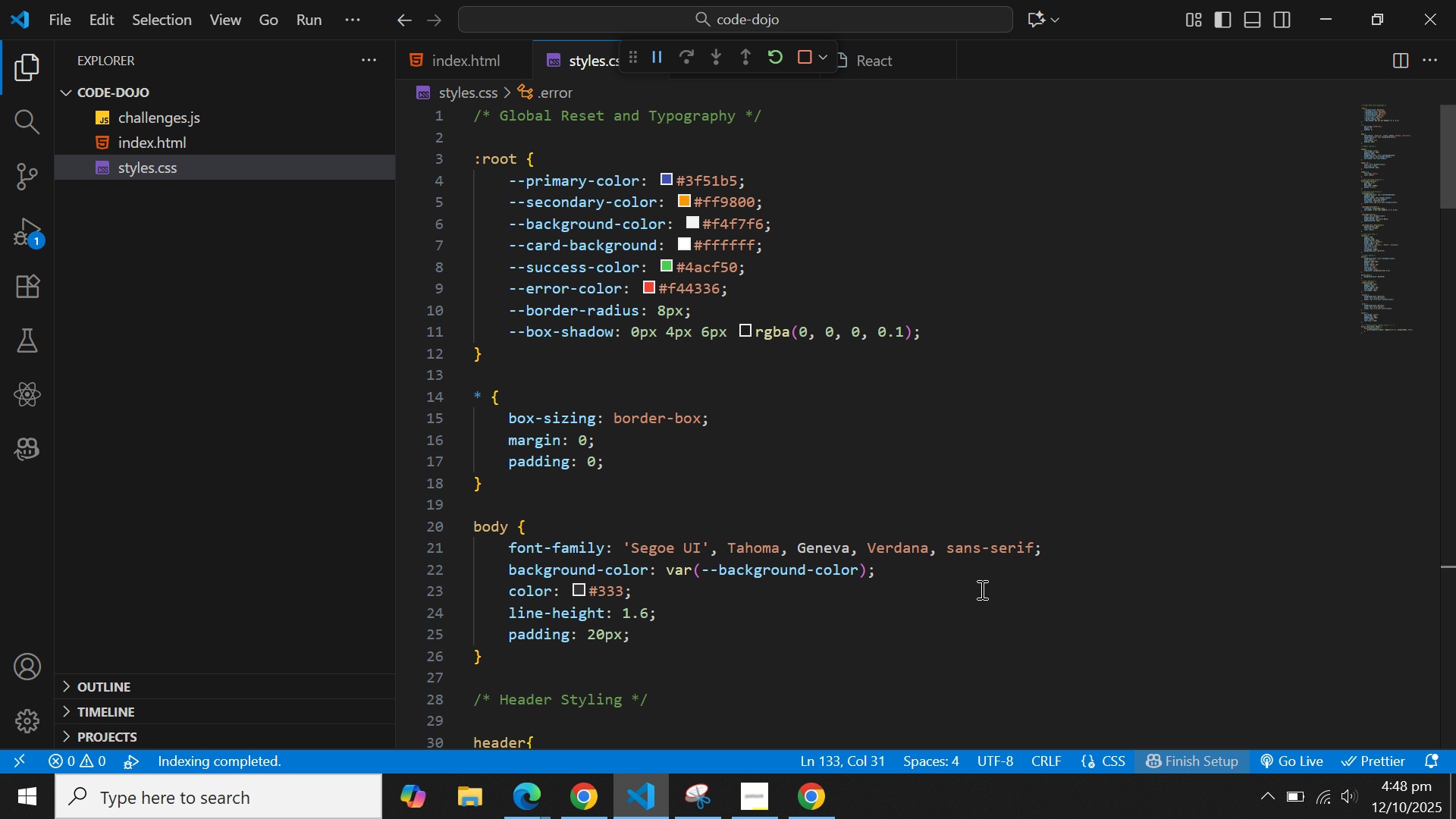 
wait(35.46)
 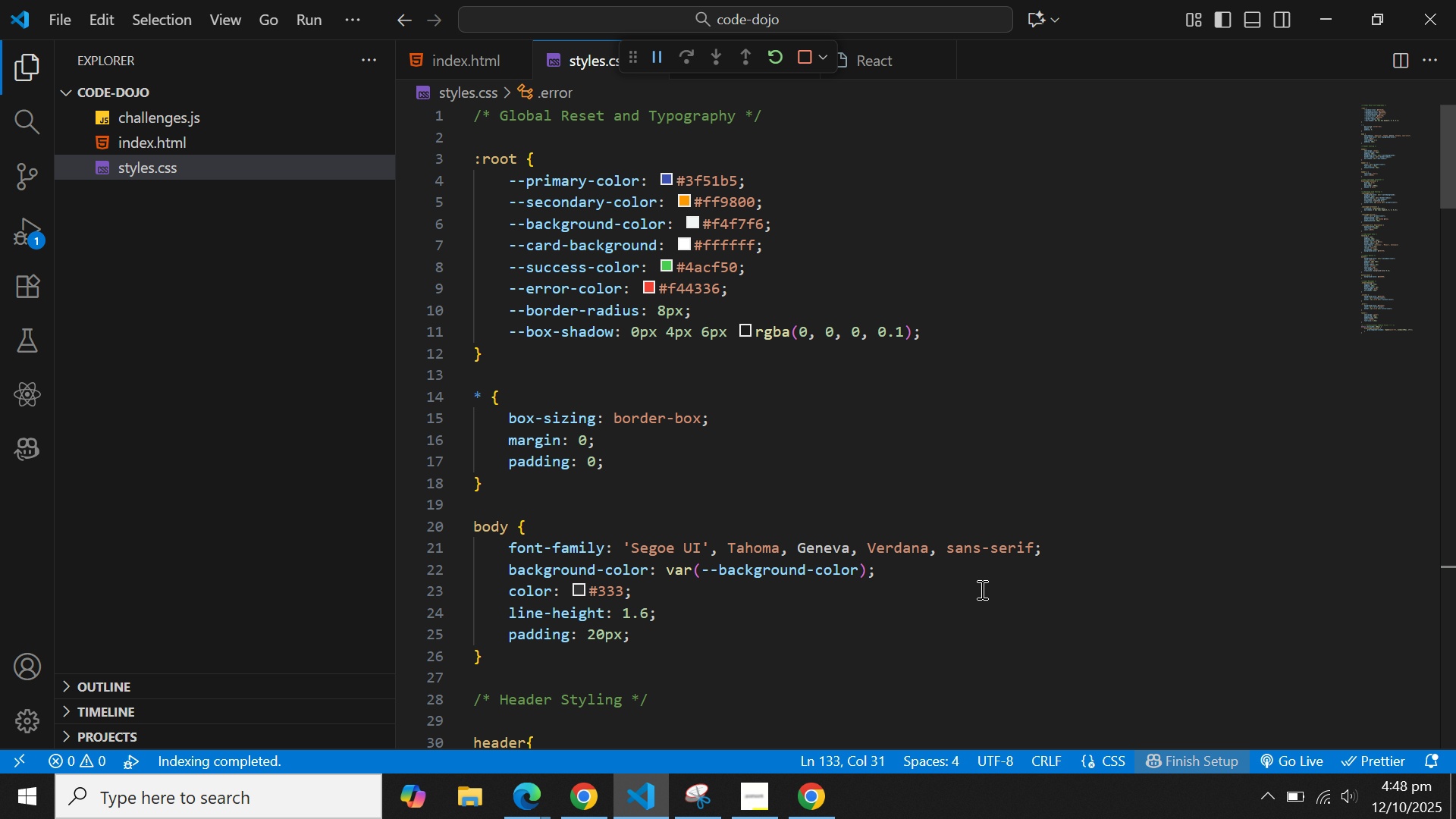 
scroll: coordinate [981, 589], scroll_direction: down, amount: 1.0
 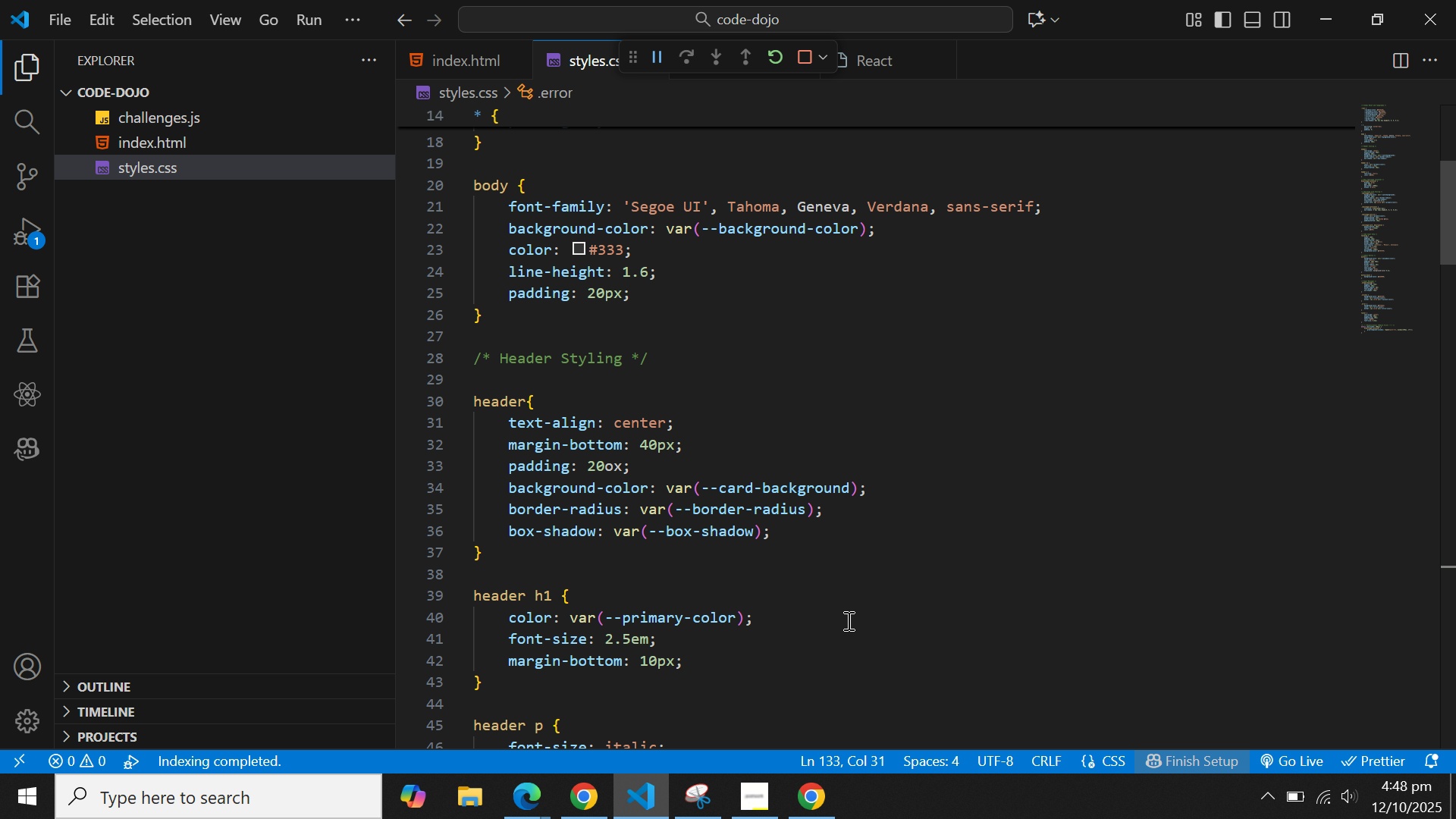 
wait(20.28)
 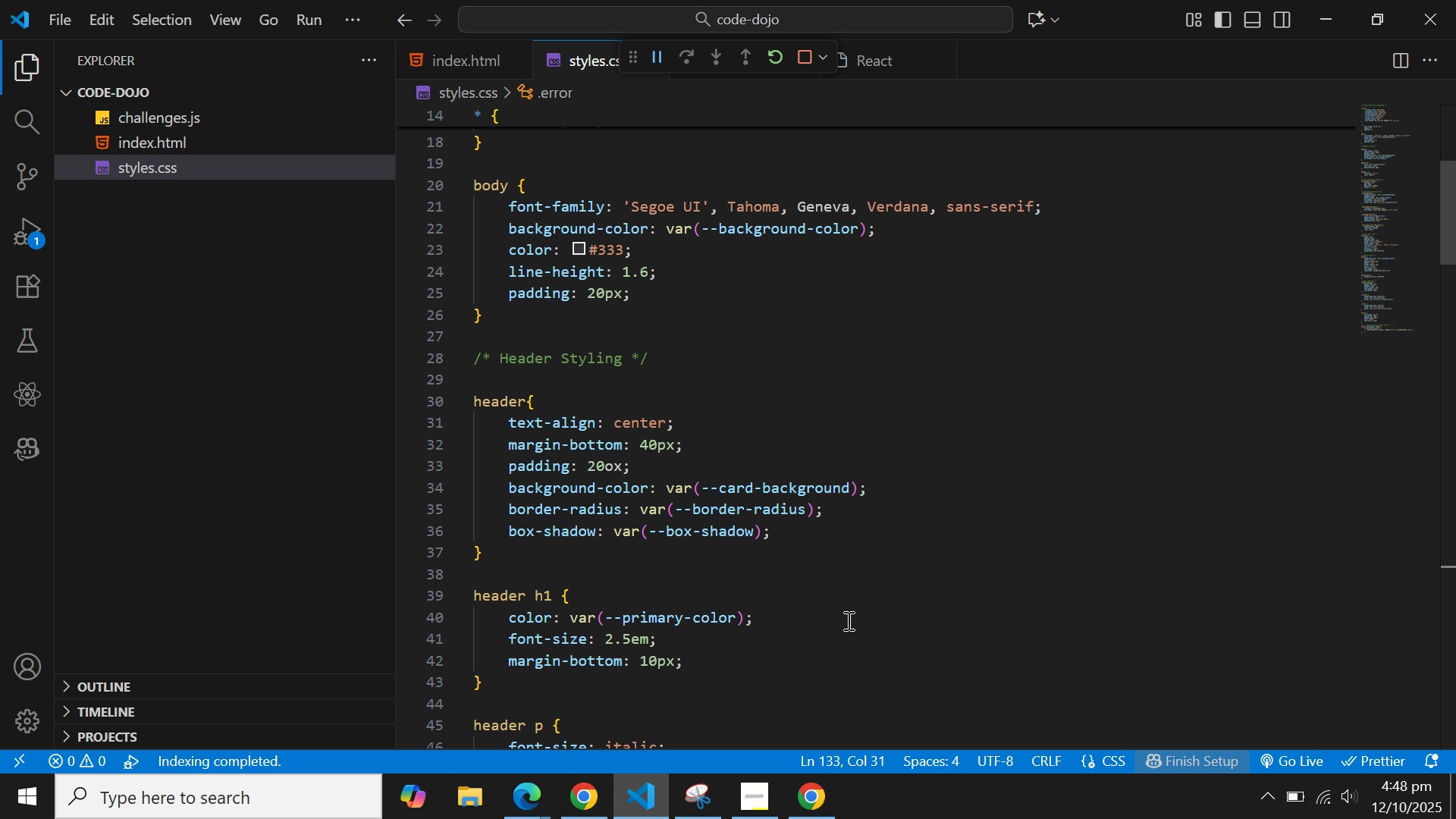 
scroll: coordinate [670, 587], scroll_direction: down, amount: 5.0
 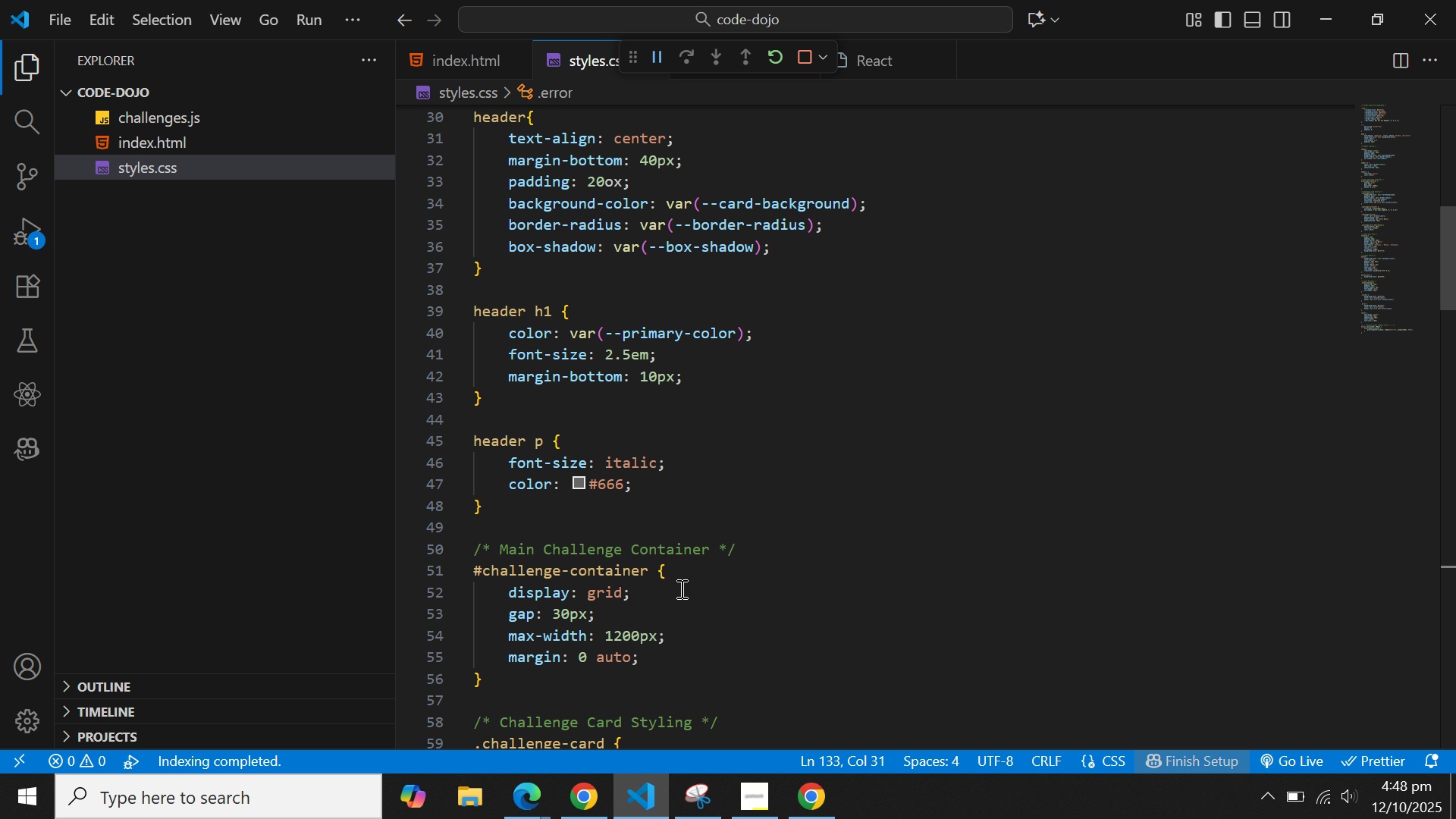 
wait(14.53)
 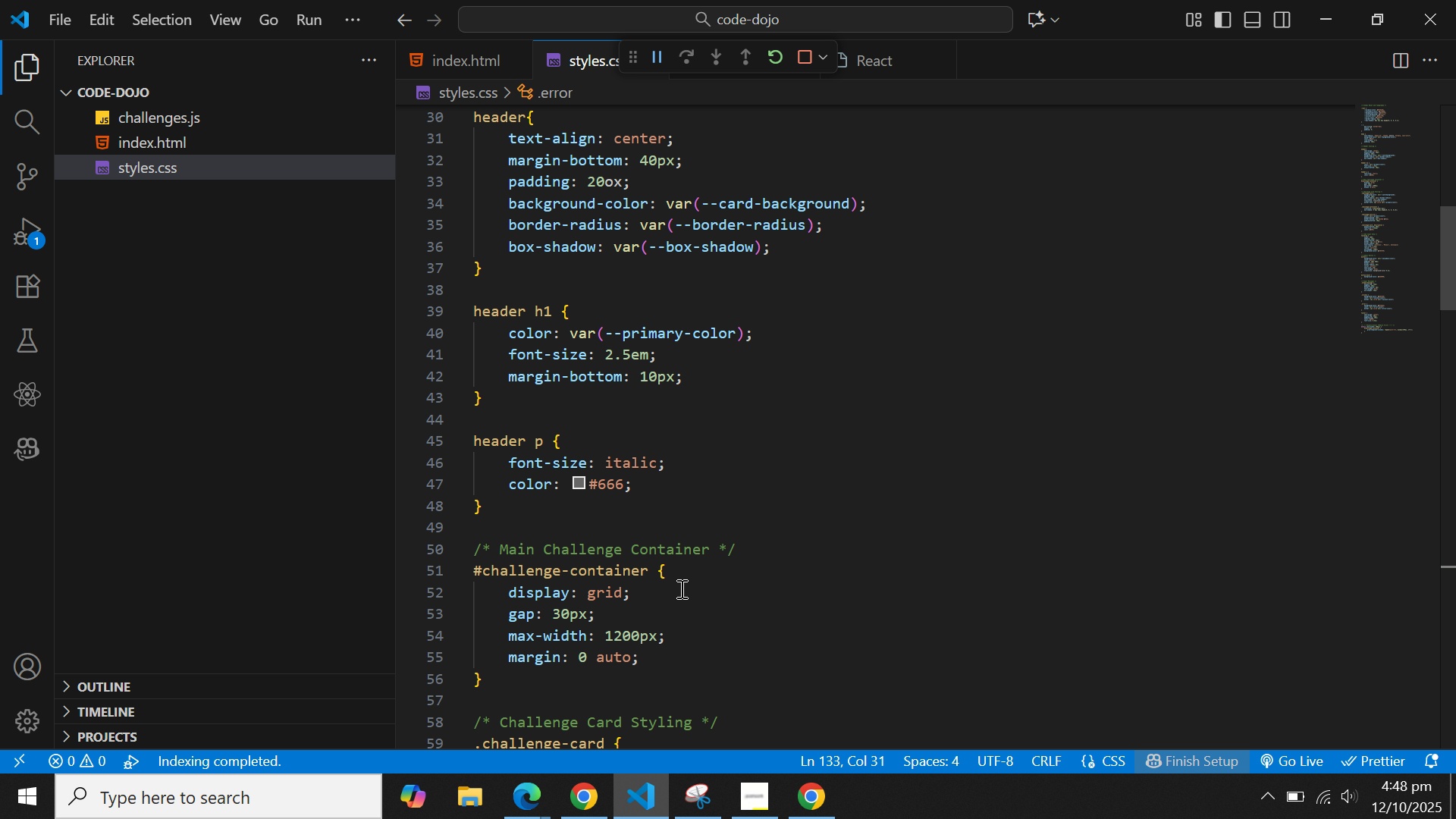 
scroll: coordinate [684, 588], scroll_direction: down, amount: 6.0
 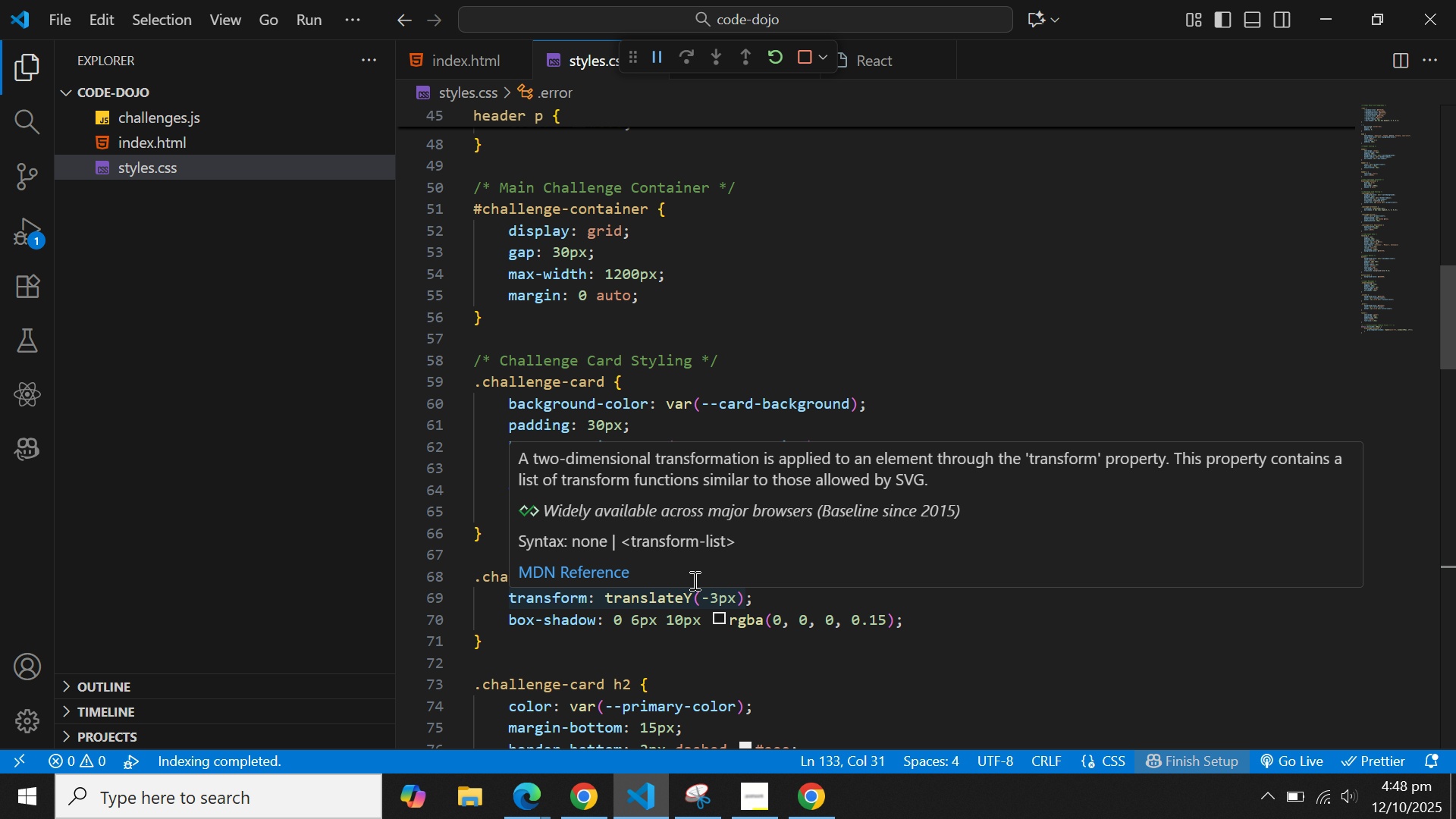 
wait(5.55)
 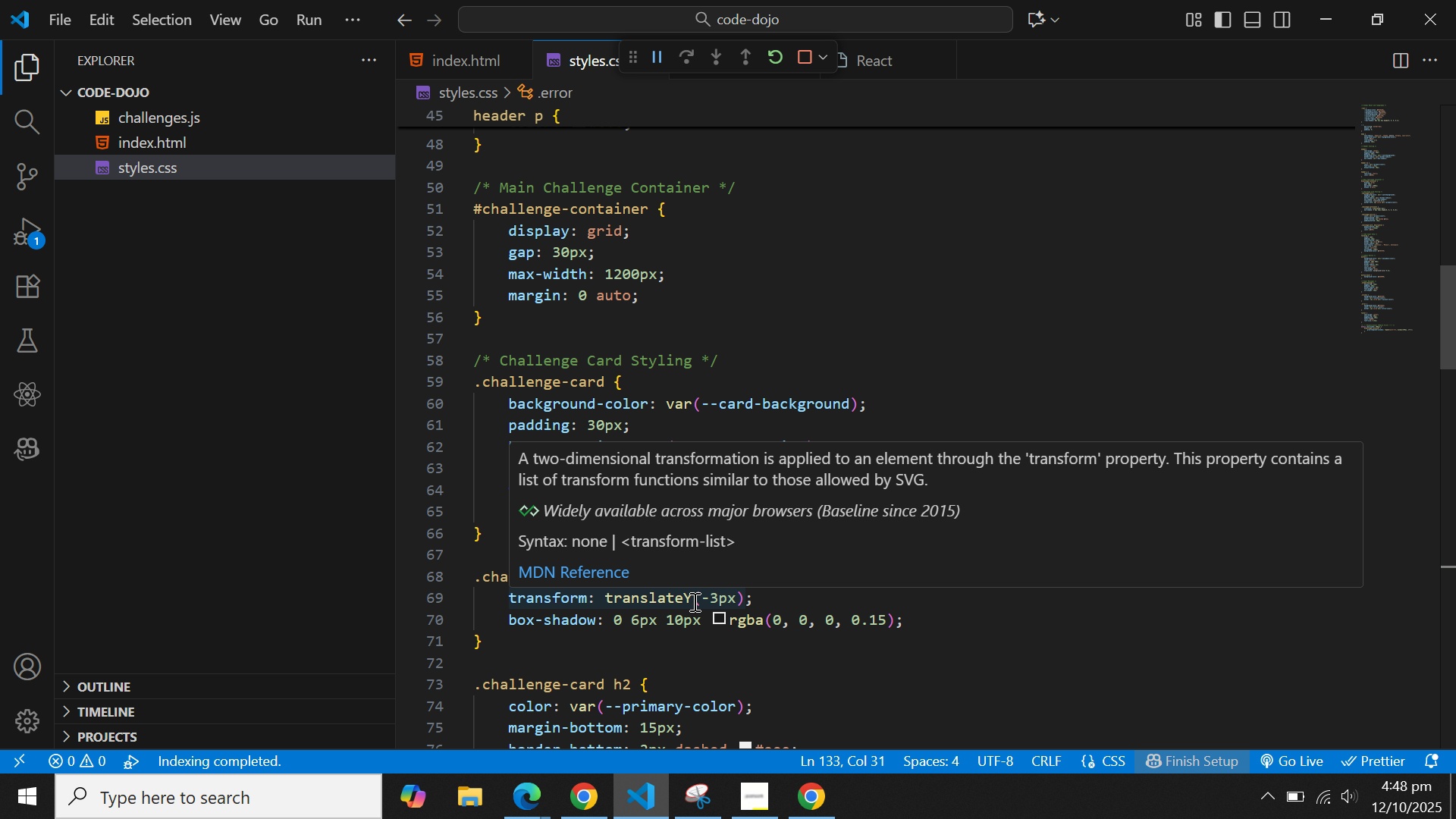 
left_click([1013, 363])
 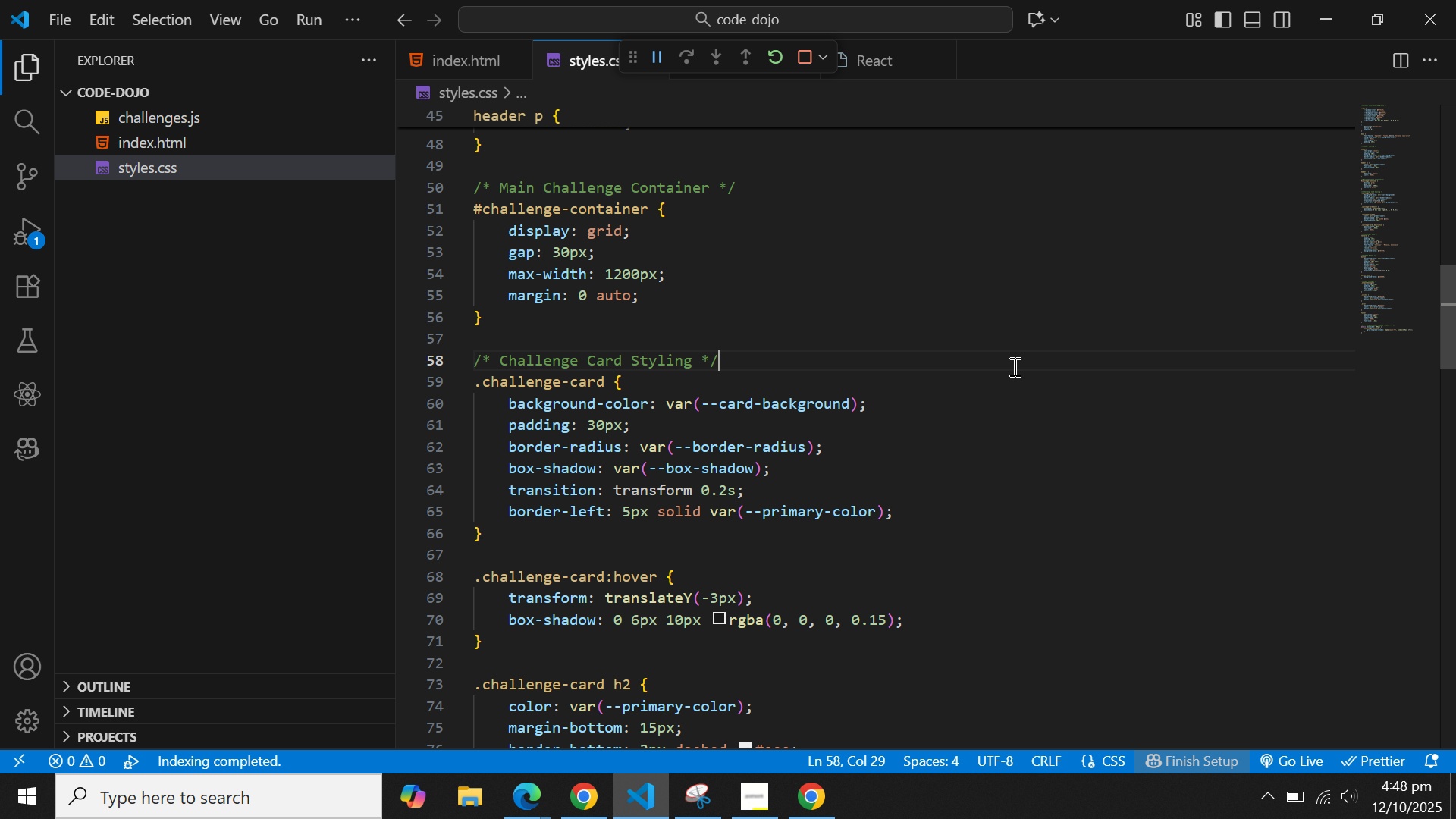 
scroll: coordinate [1013, 369], scroll_direction: down, amount: 1.0
 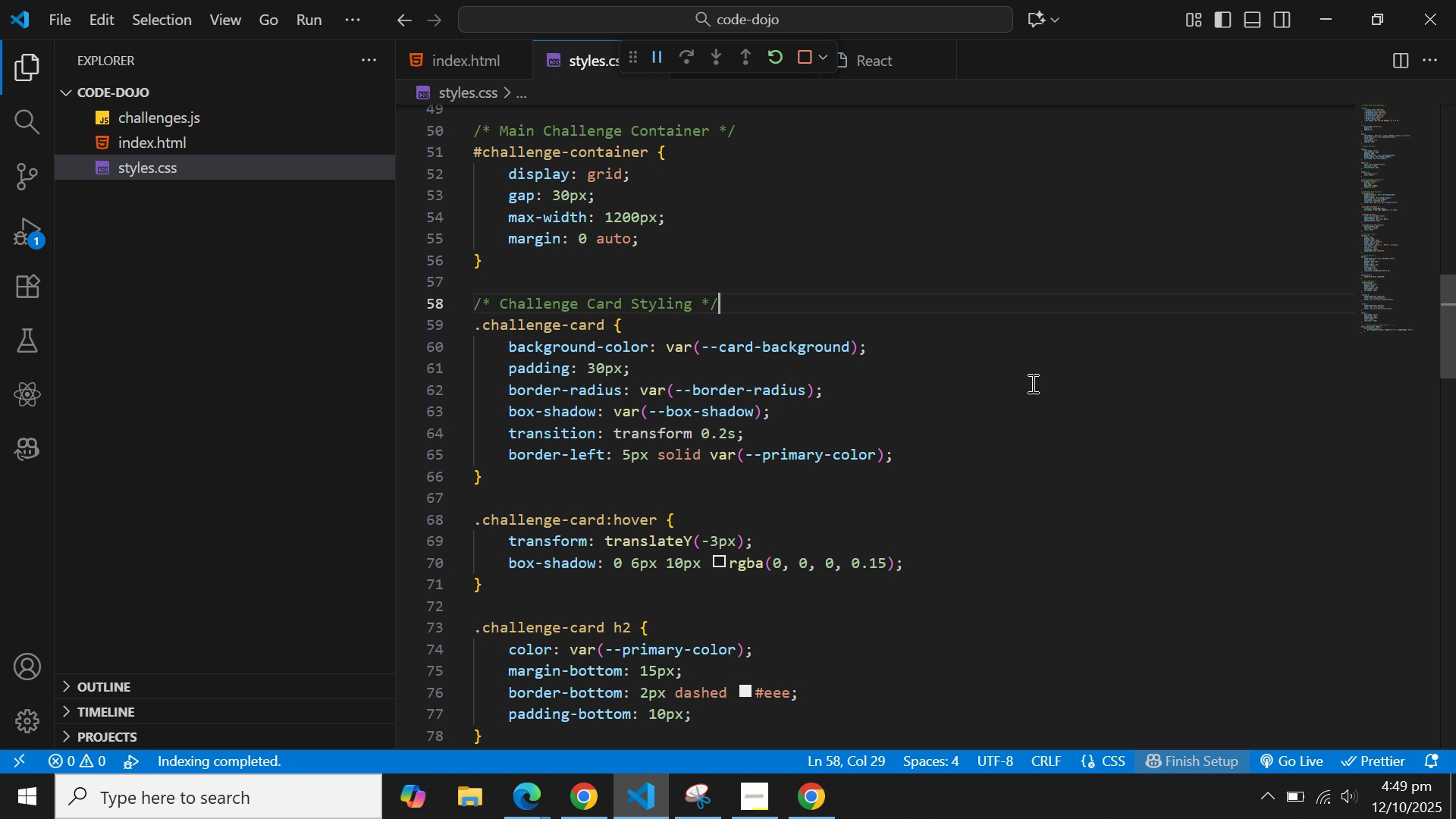 
wait(28.44)
 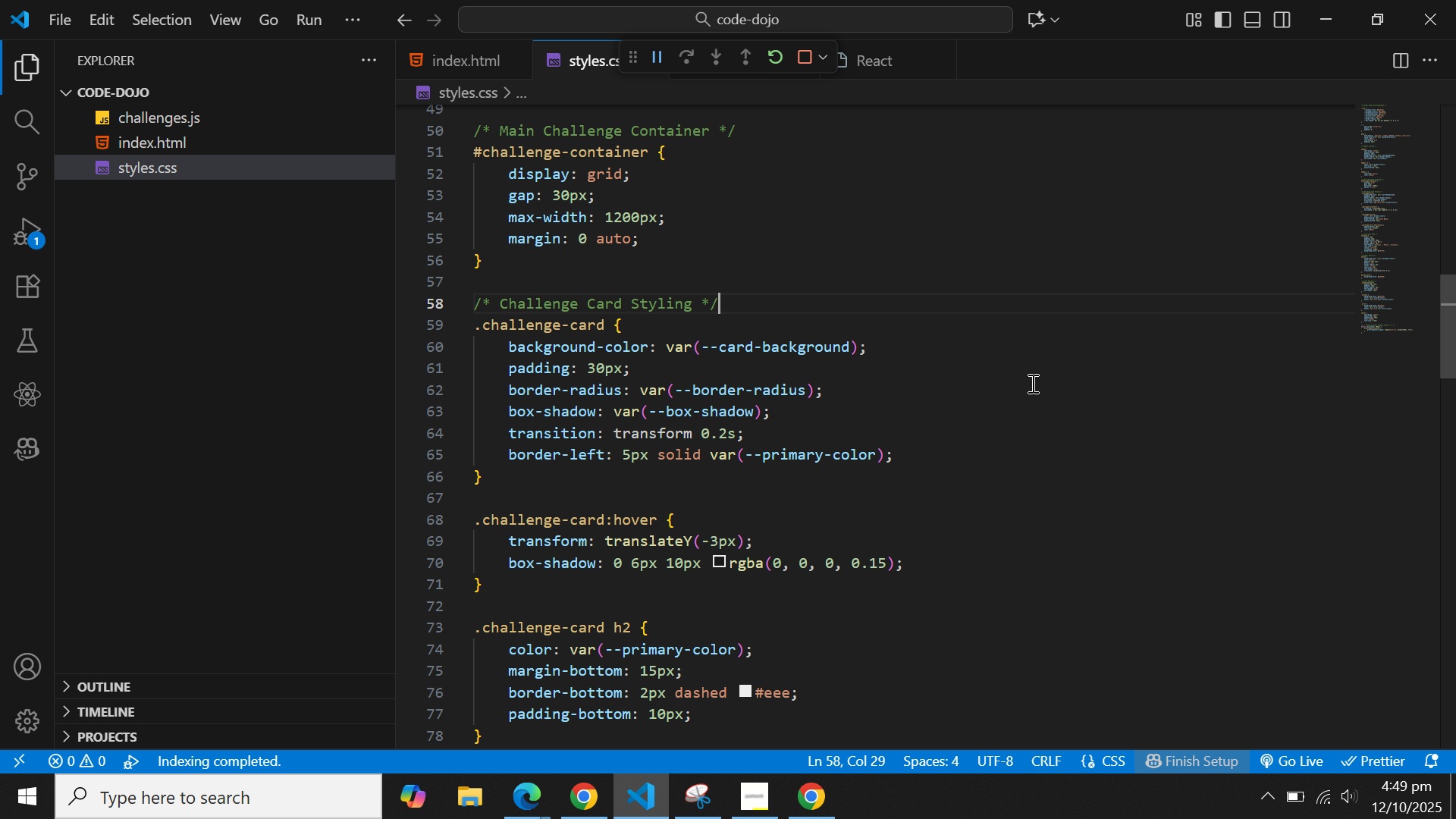 
scroll: coordinate [841, 620], scroll_direction: down, amount: 6.0
 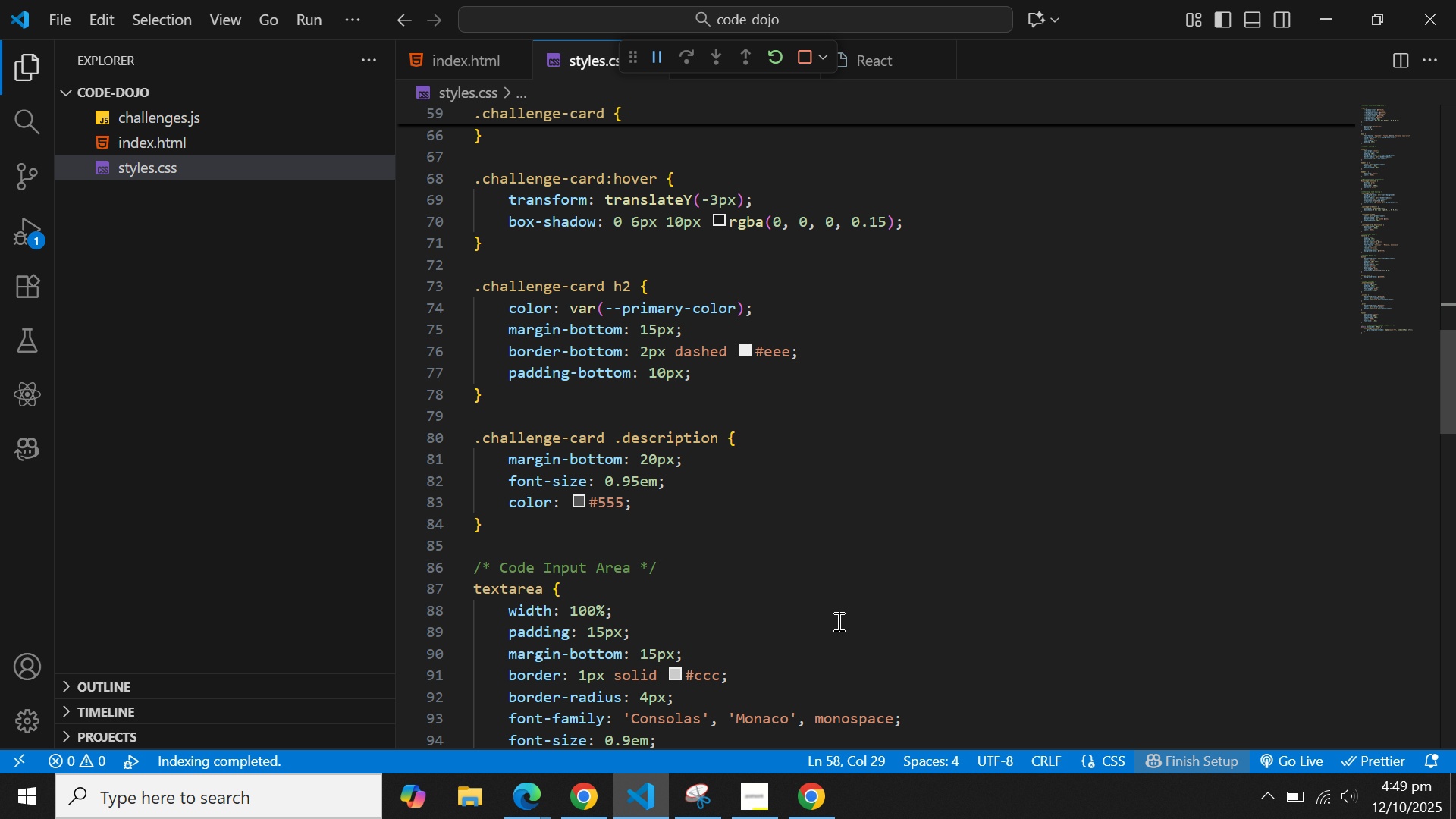 
wait(14.58)
 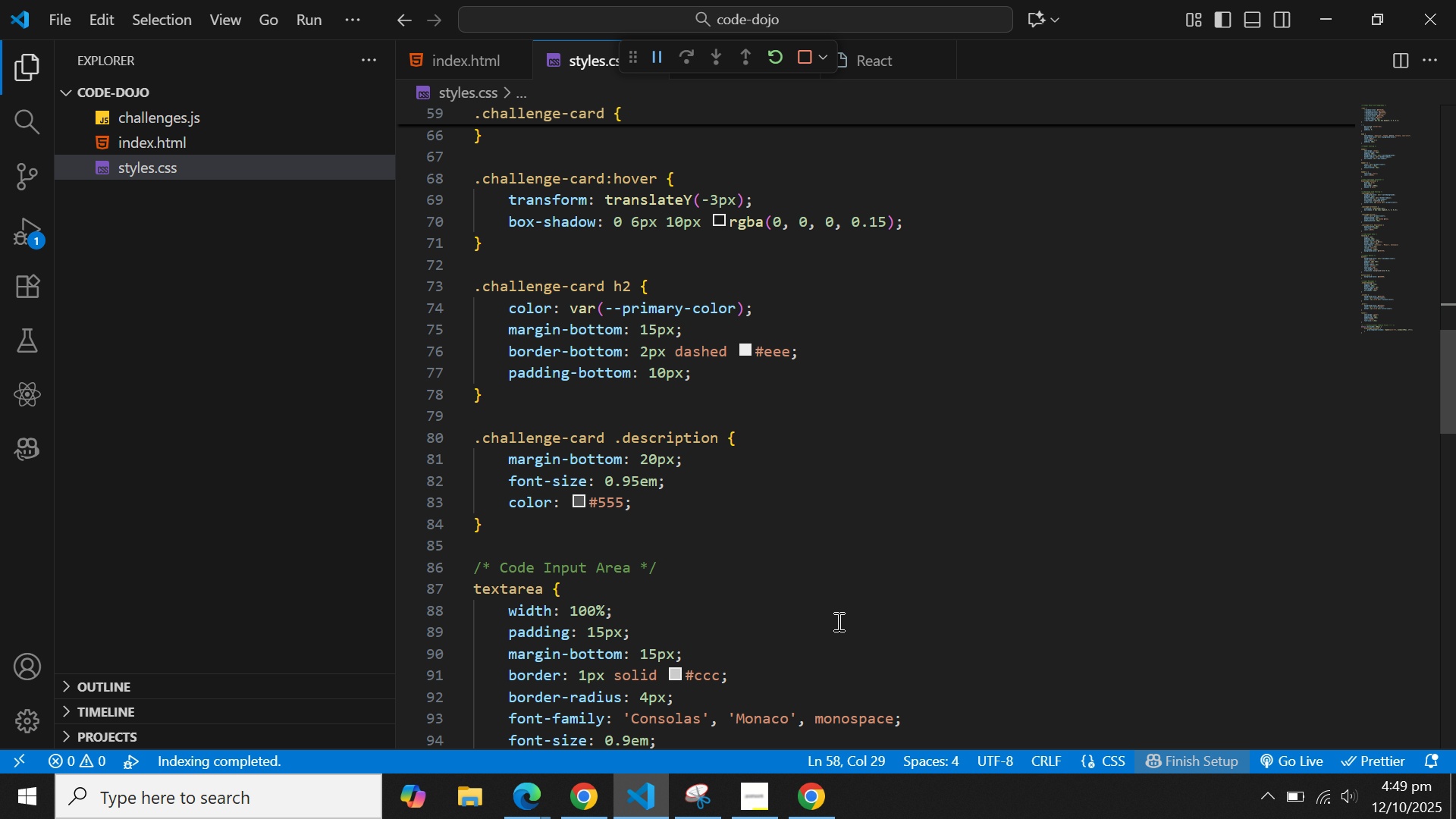 
scroll: coordinate [809, 585], scroll_direction: down, amount: 3.0
 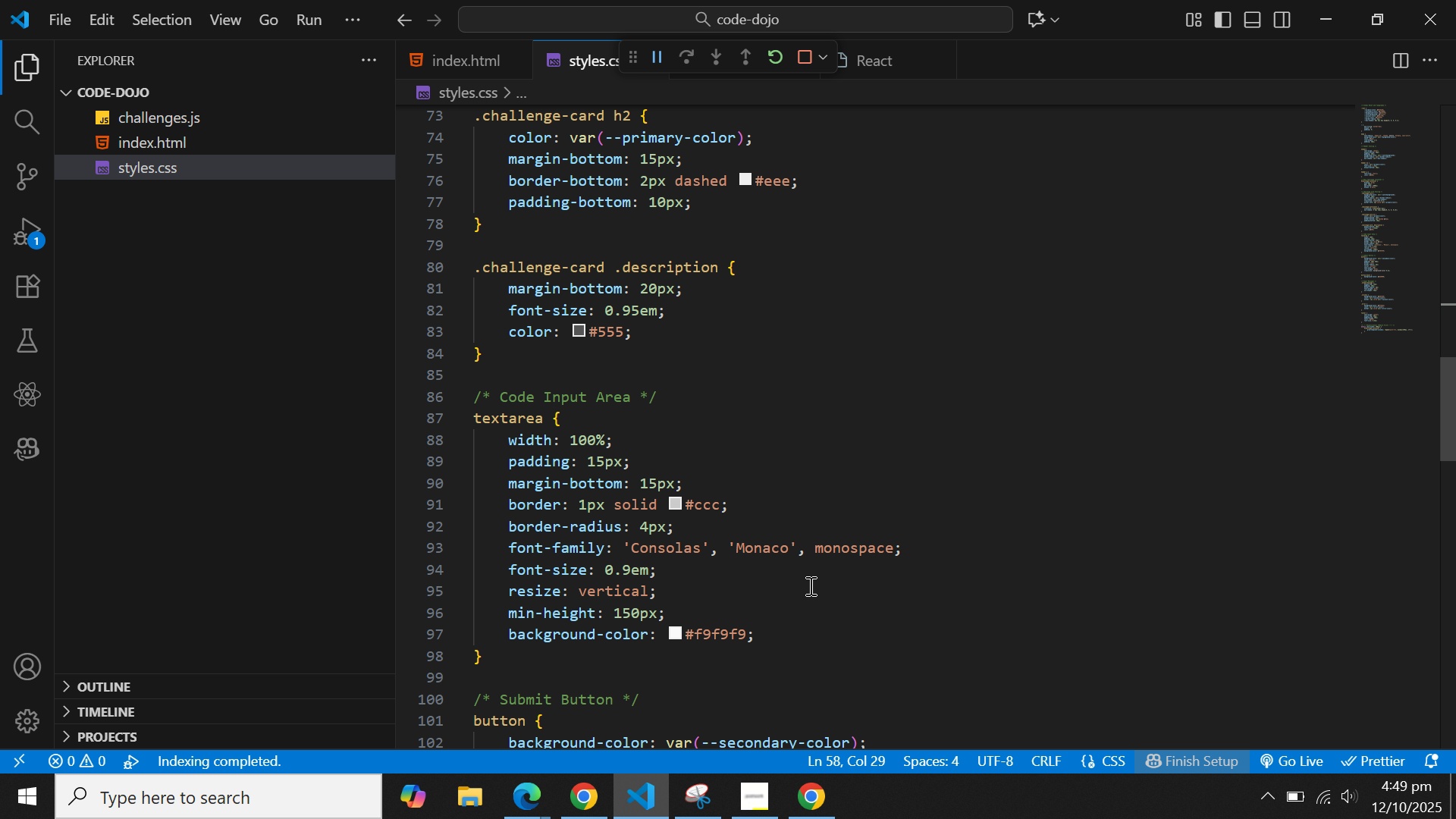 
wait(20.18)
 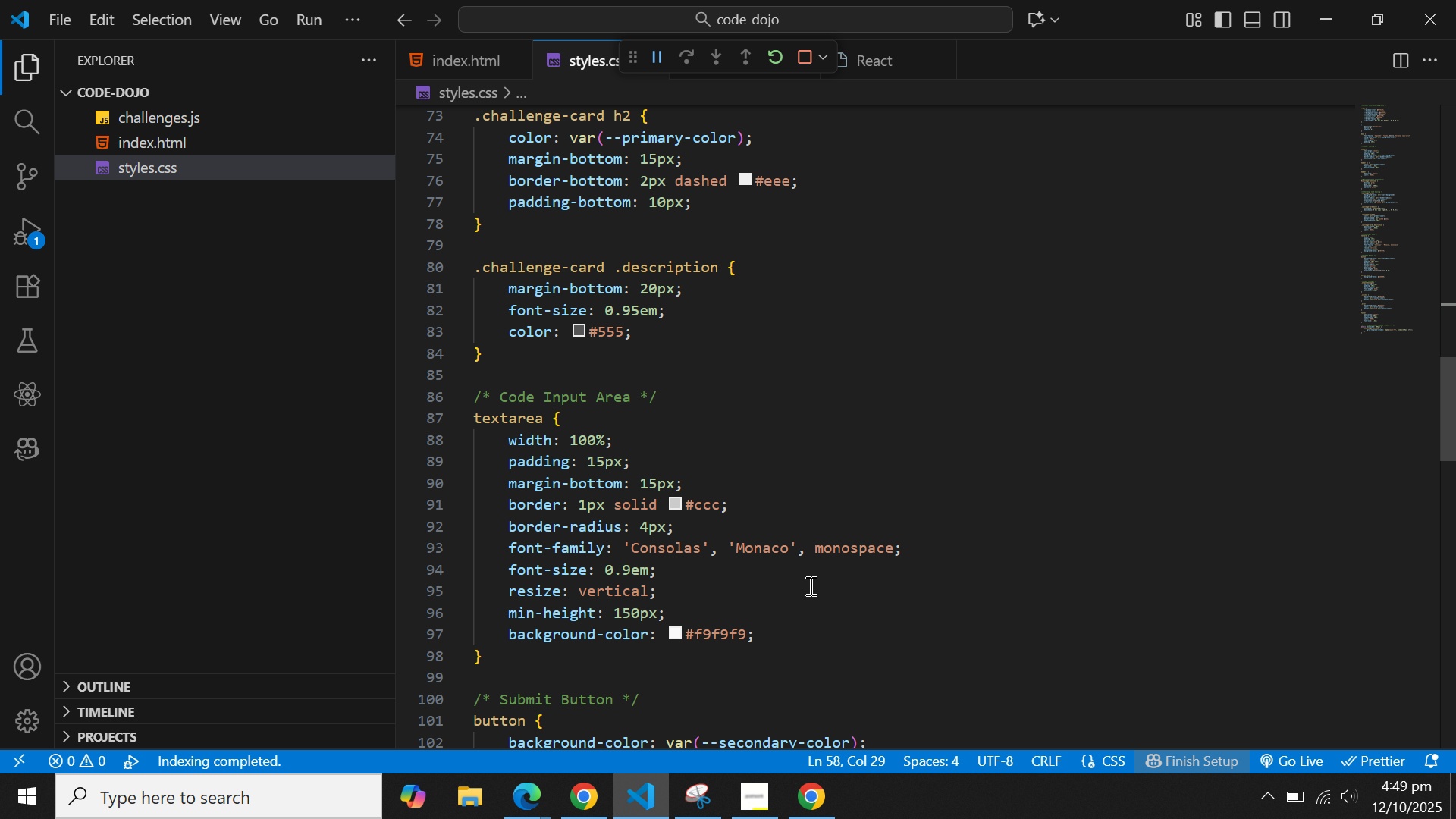 
left_click([181, 145])
 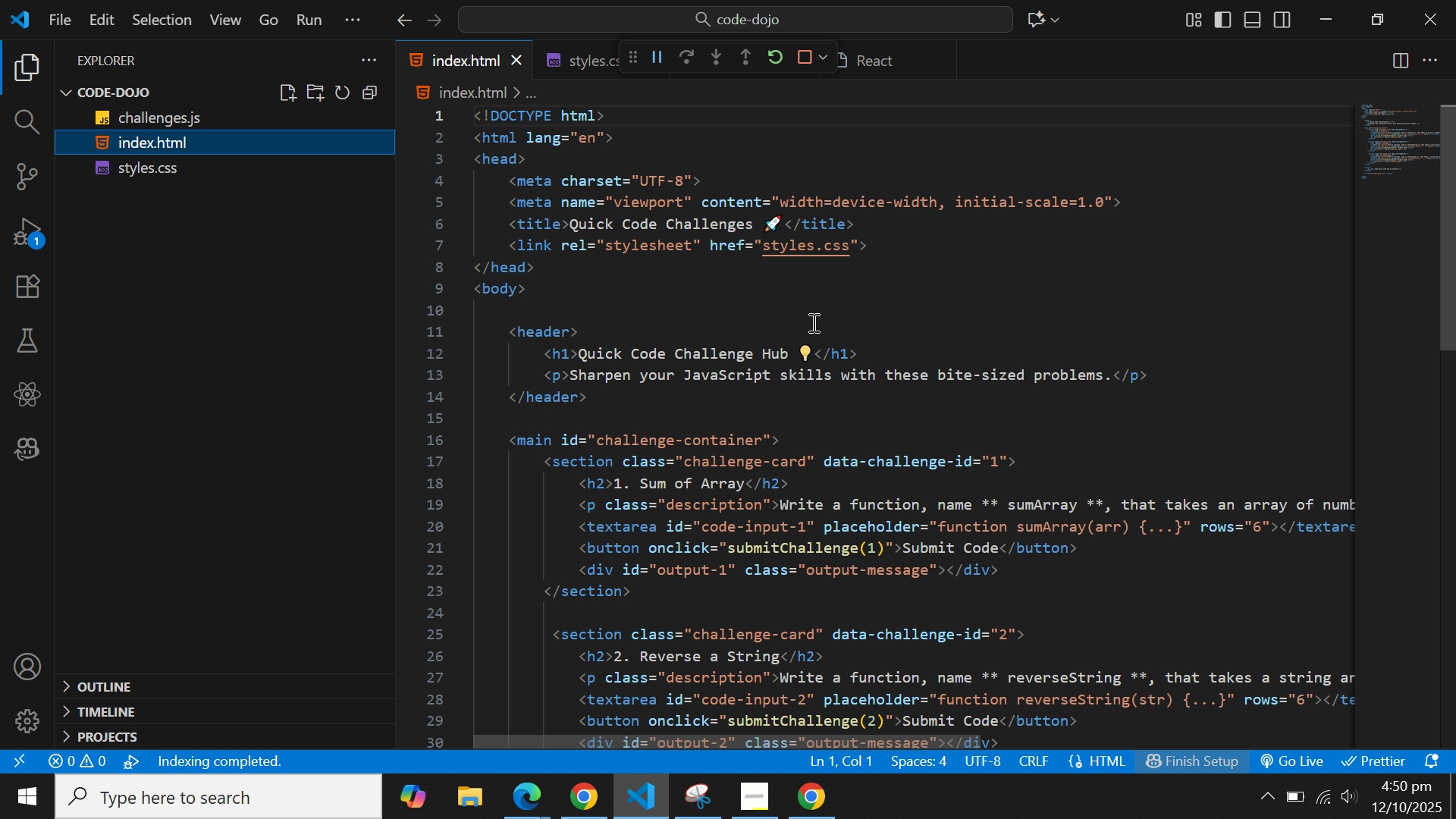 
scroll: coordinate [812, 322], scroll_direction: down, amount: 7.0
 